 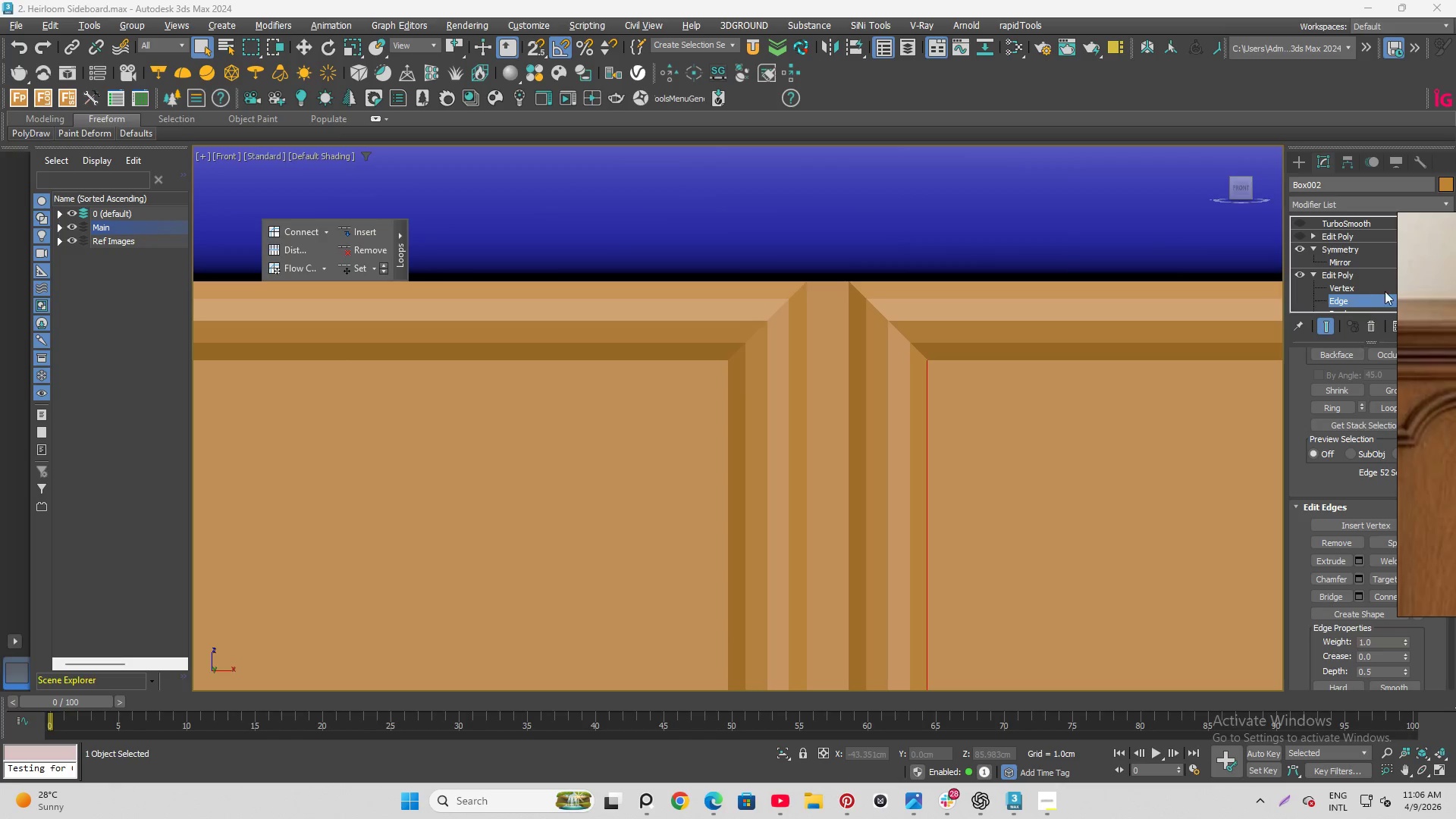 
scroll: coordinate [839, 379], scroll_direction: down, amount: 2.0
 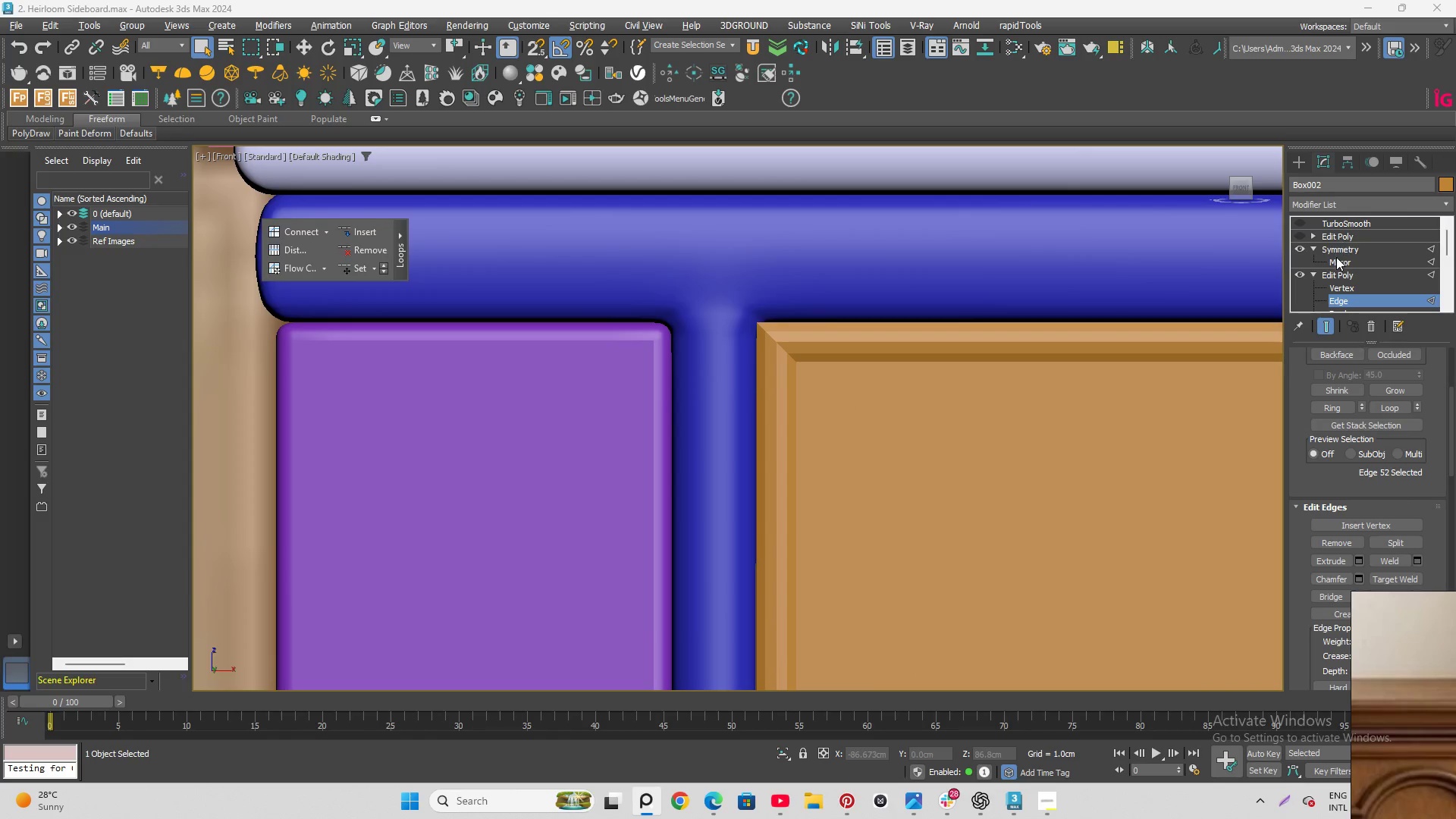 
key(Alt+Q)
 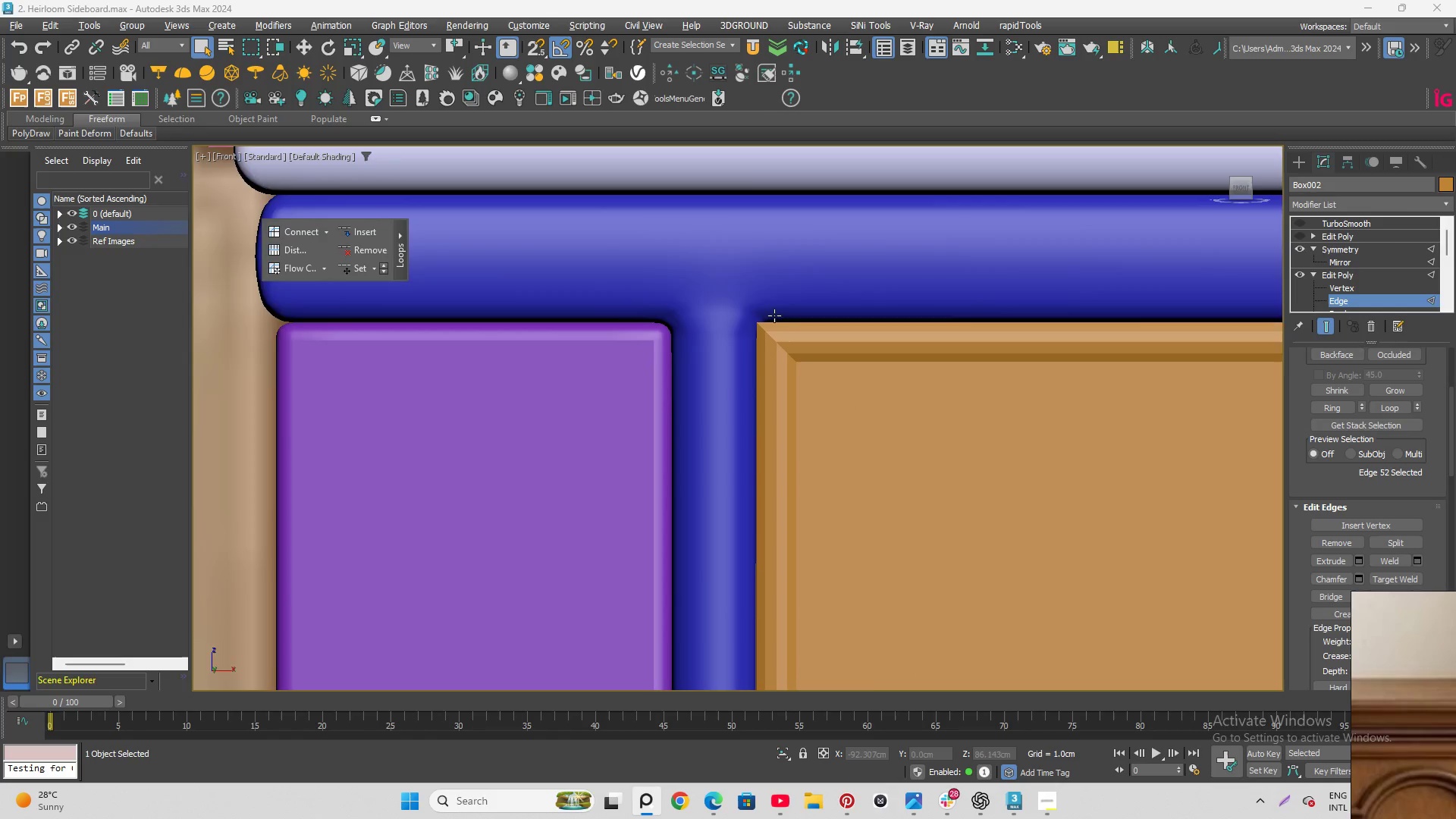 
scroll: coordinate [777, 373], scroll_direction: down, amount: 8.0
 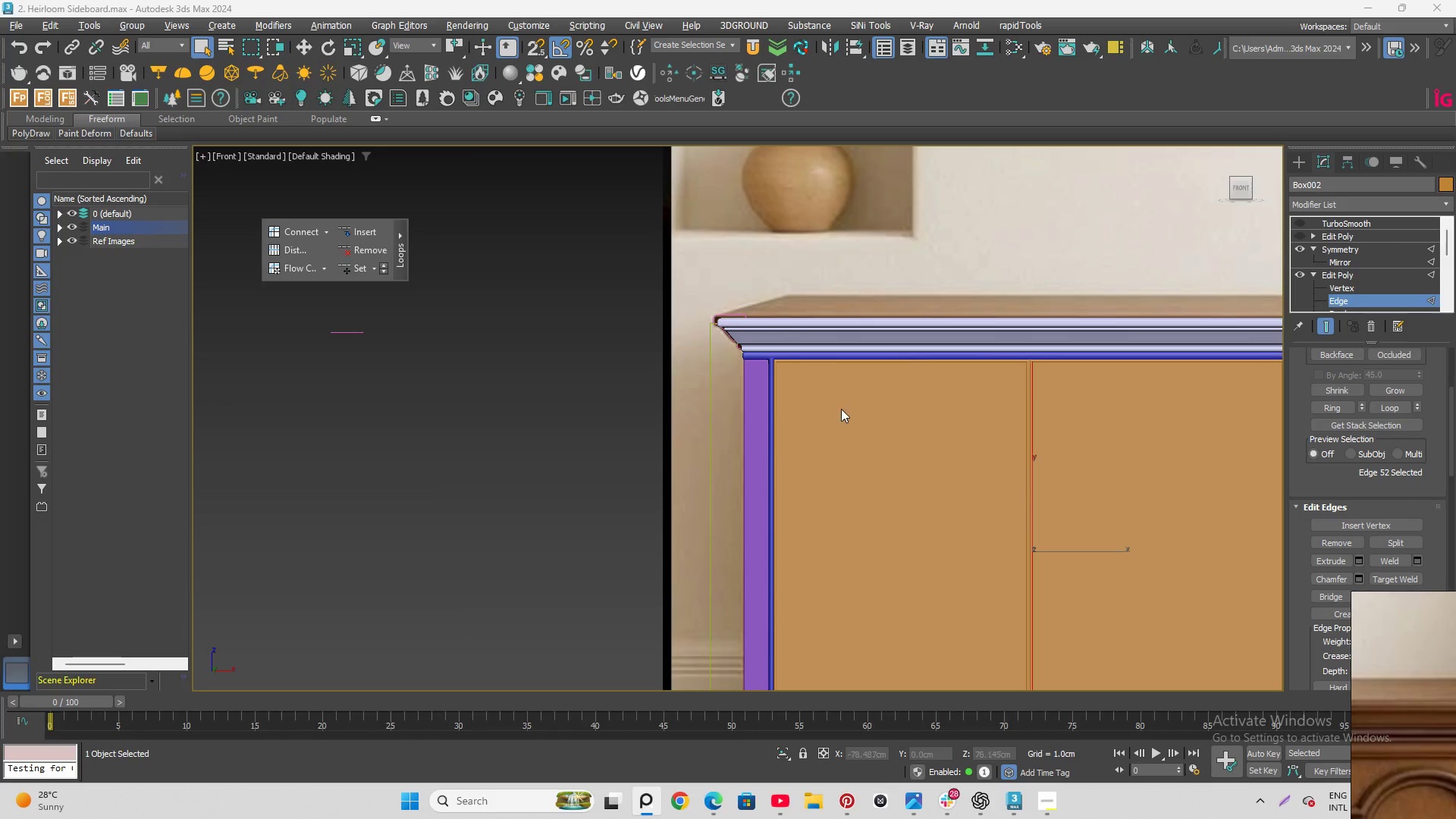 
key(Alt+Q)
 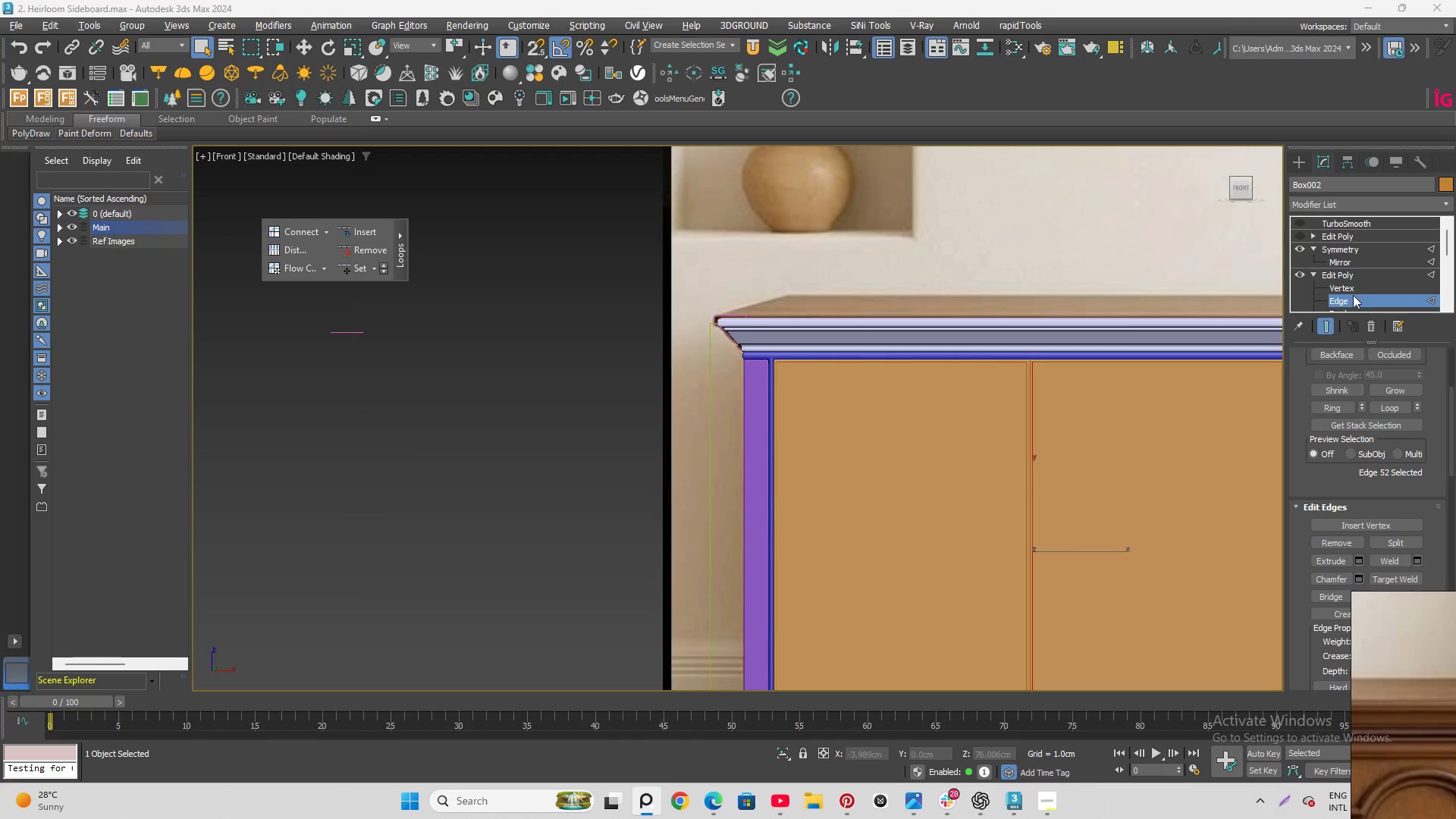 
left_click([1354, 305])
 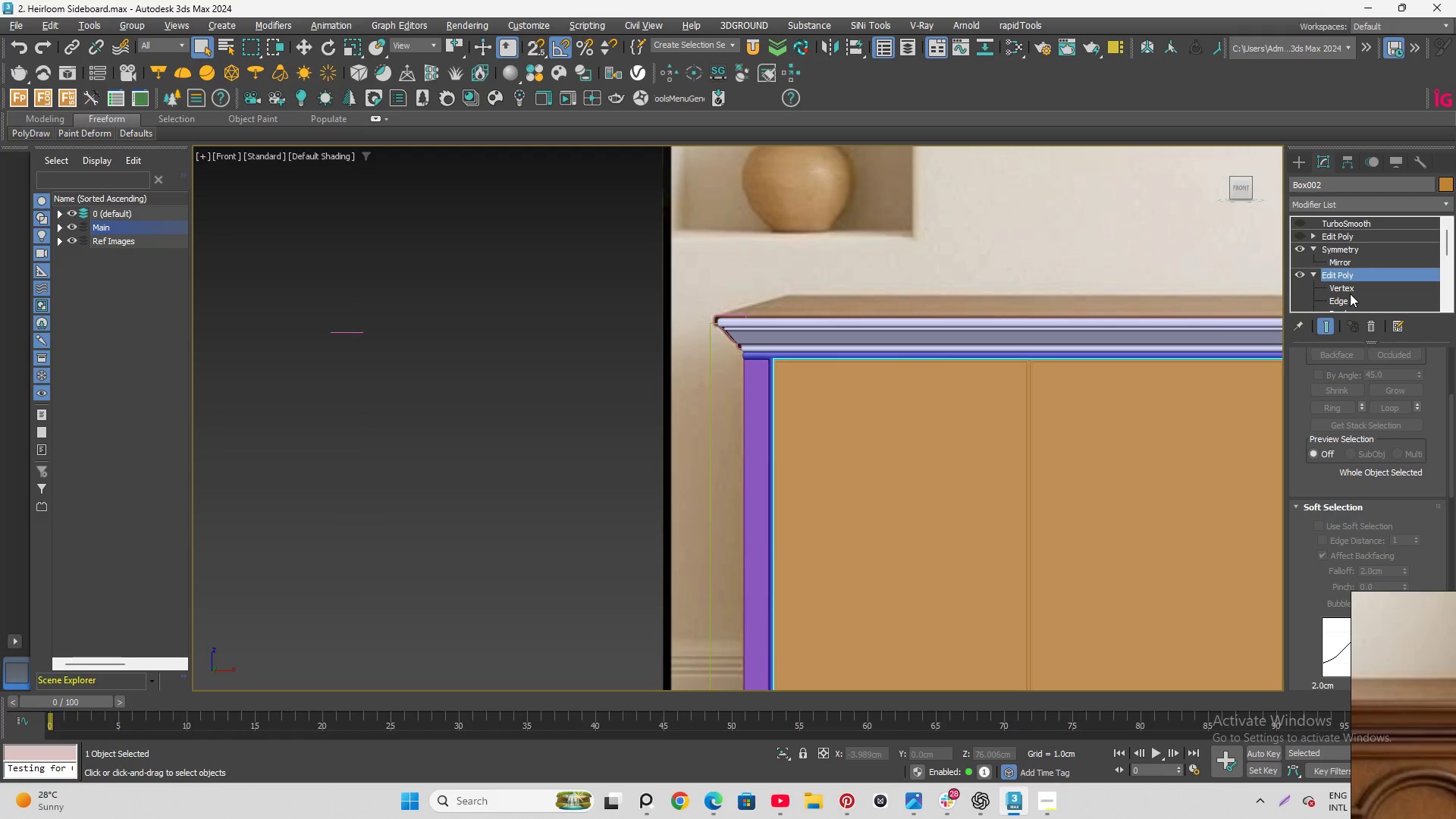 
key(Alt+Q)
 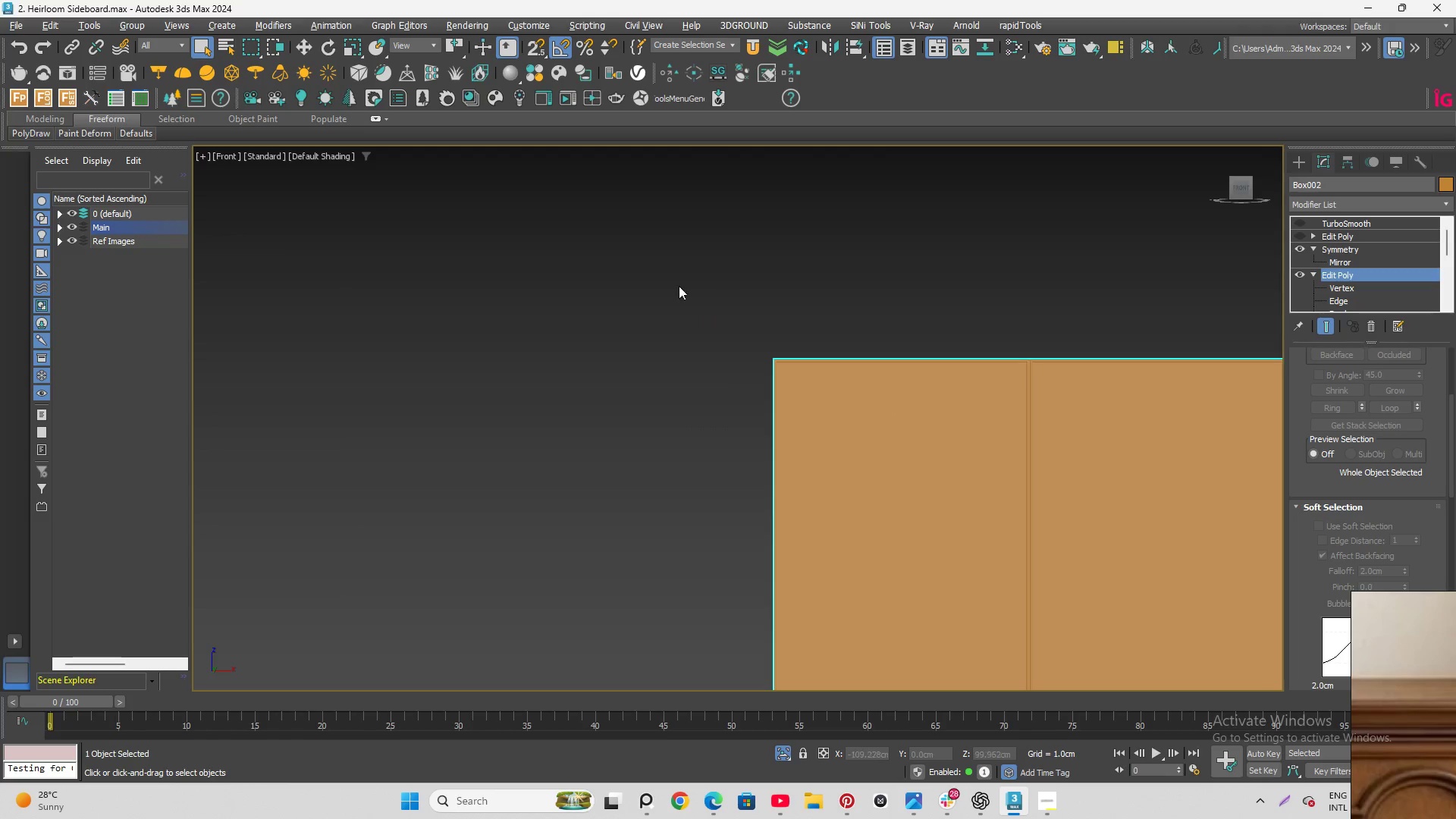 
scroll: coordinate [673, 303], scroll_direction: down, amount: 3.0
 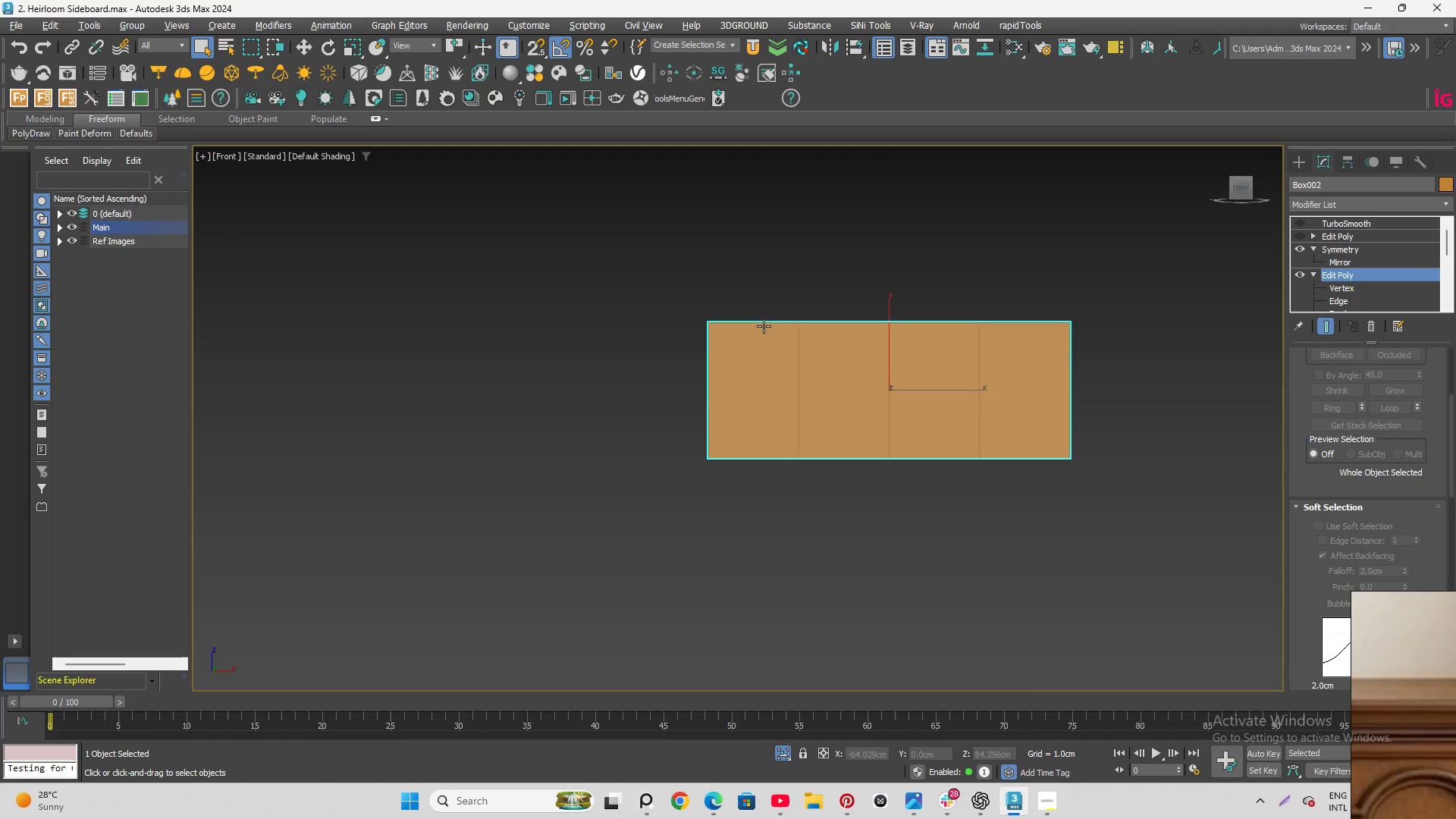 
scroll: coordinate [770, 312], scroll_direction: up, amount: 4.0
 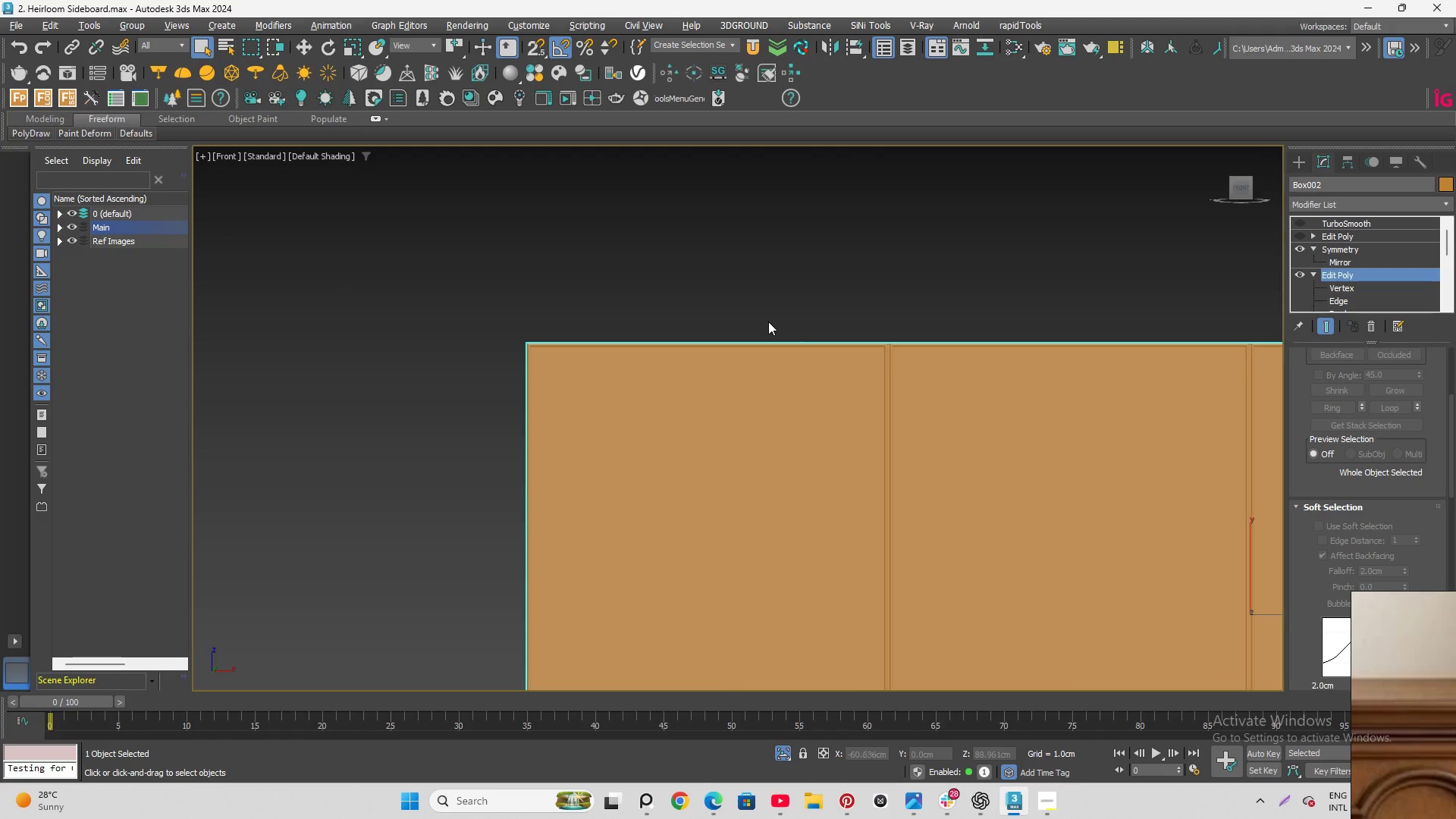 
hold_key(key=AltLeft, duration=1.5)
scroll: coordinate [792, 344], scroll_direction: down, amount: 1.0
 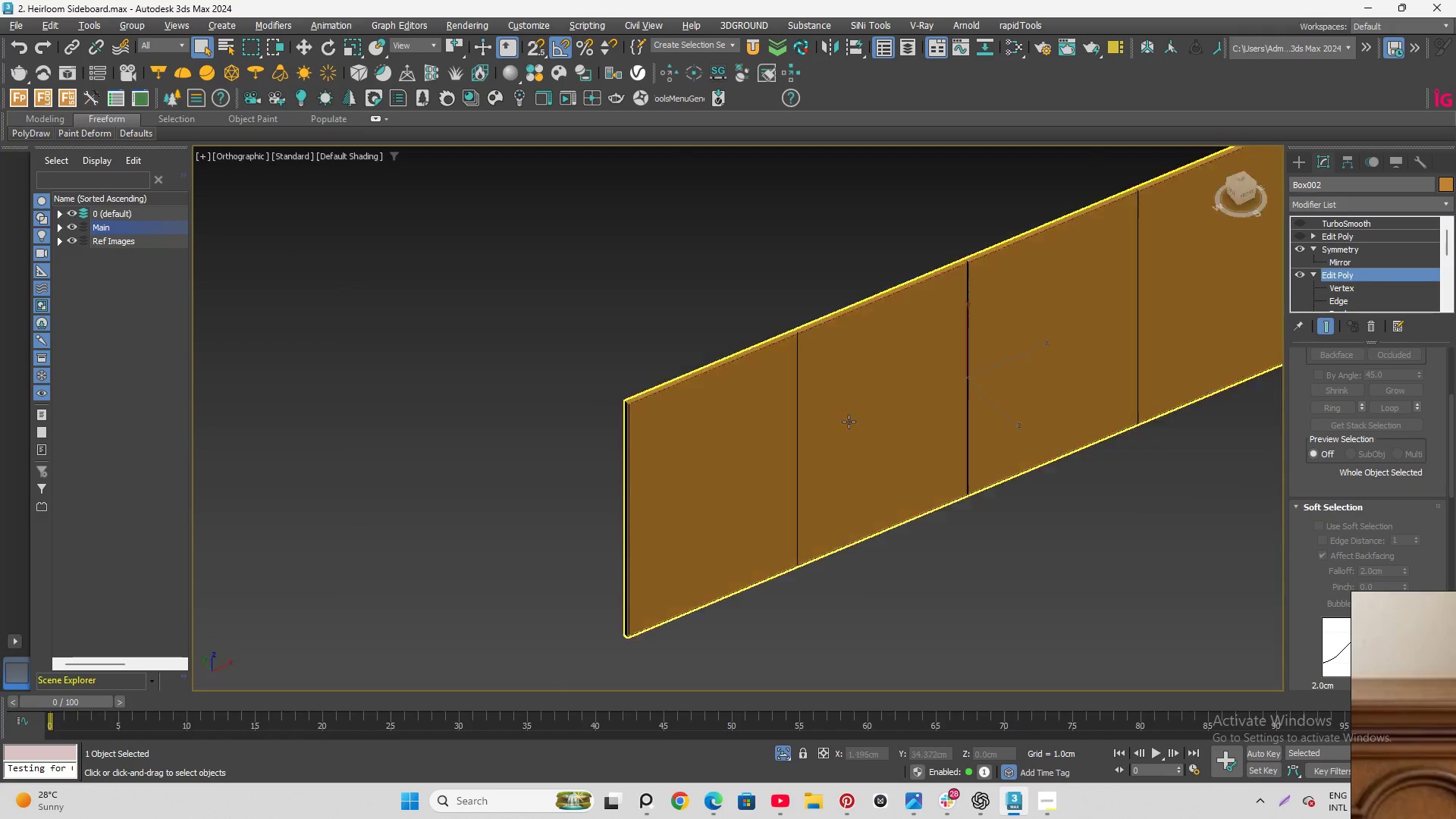 
hold_key(key=AltLeft, duration=0.45)
 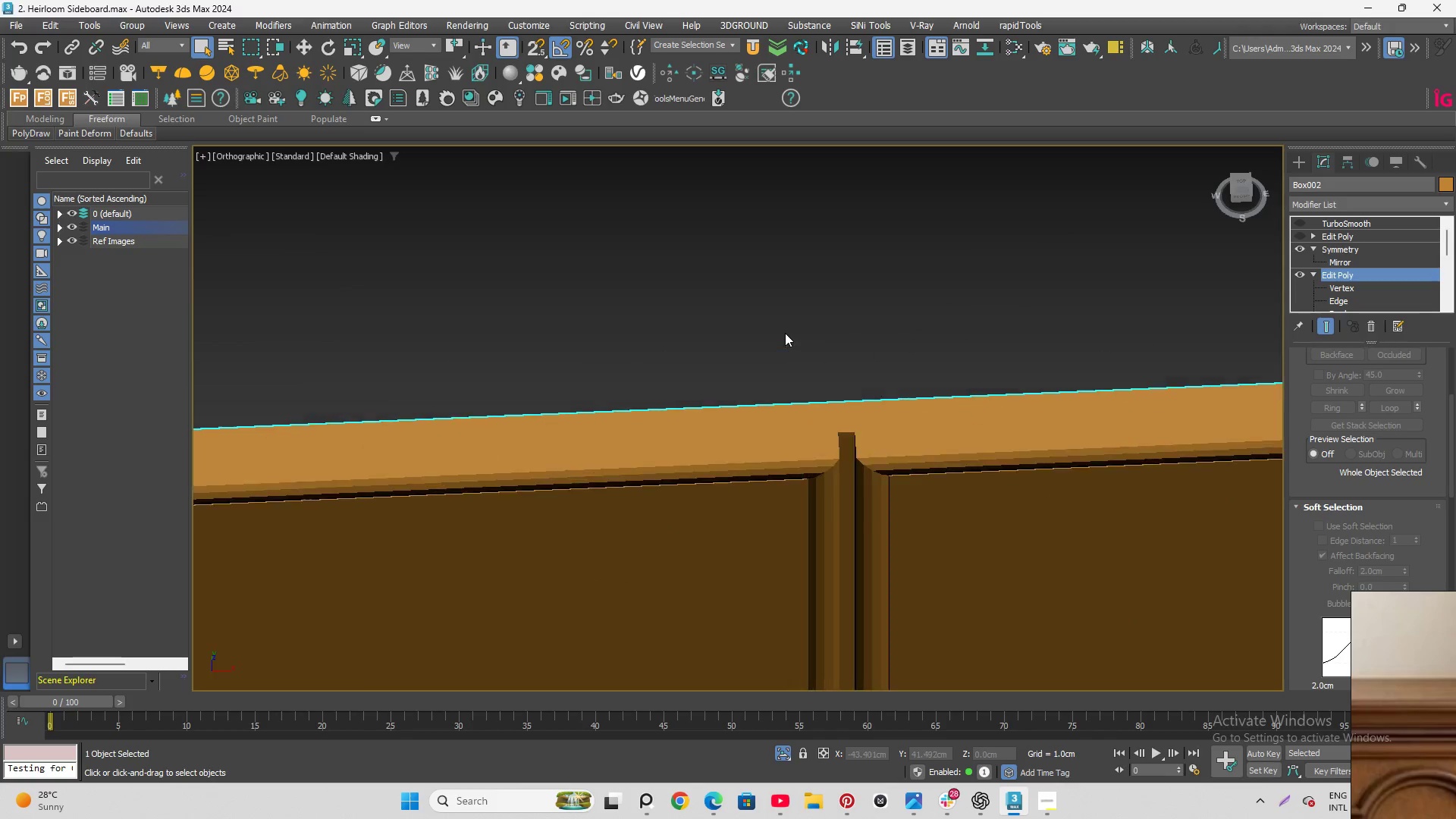 
scroll: coordinate [830, 430], scroll_direction: down, amount: 1.0
 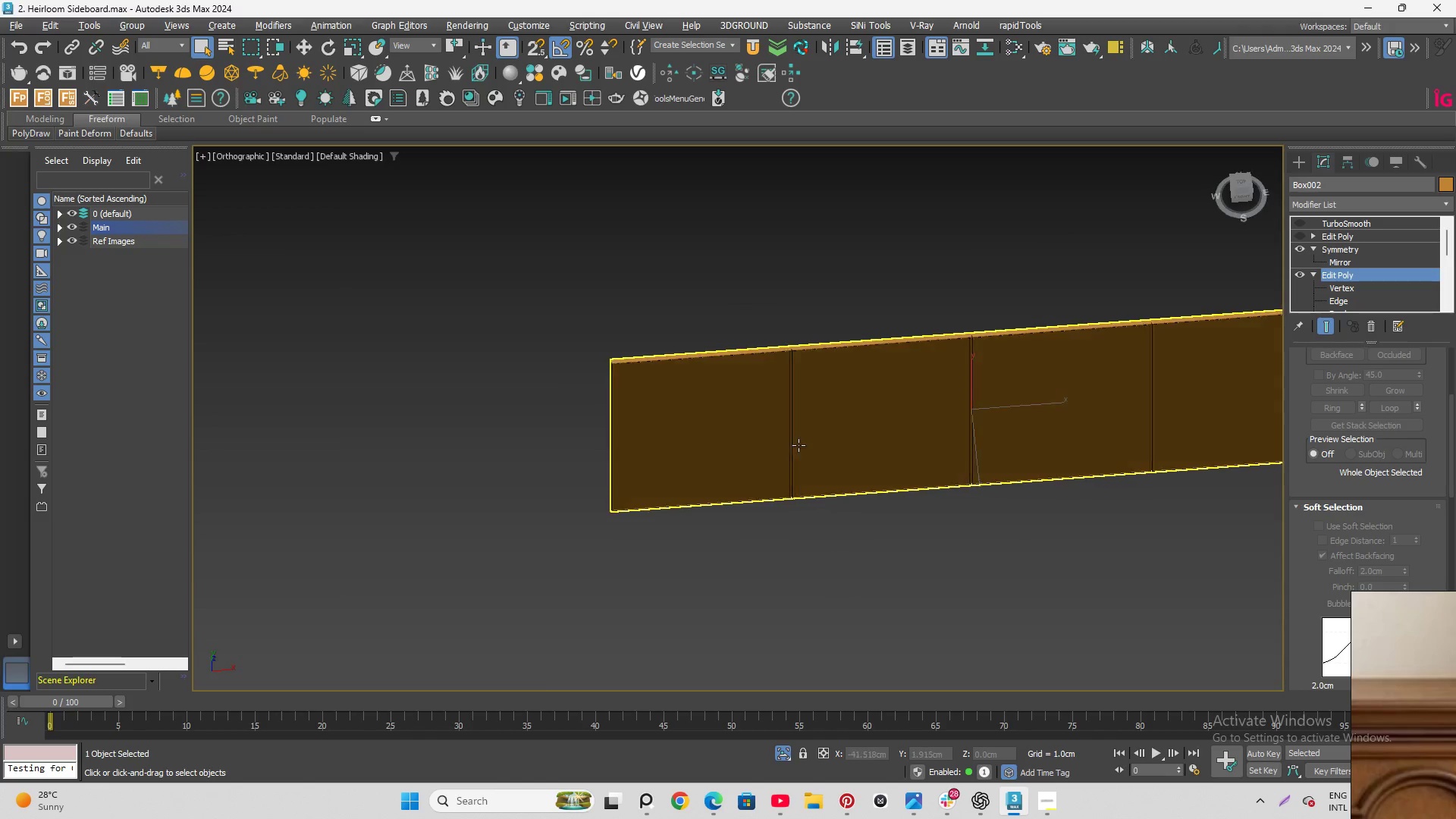 
scroll: coordinate [785, 333], scroll_direction: up, amount: 14.0
 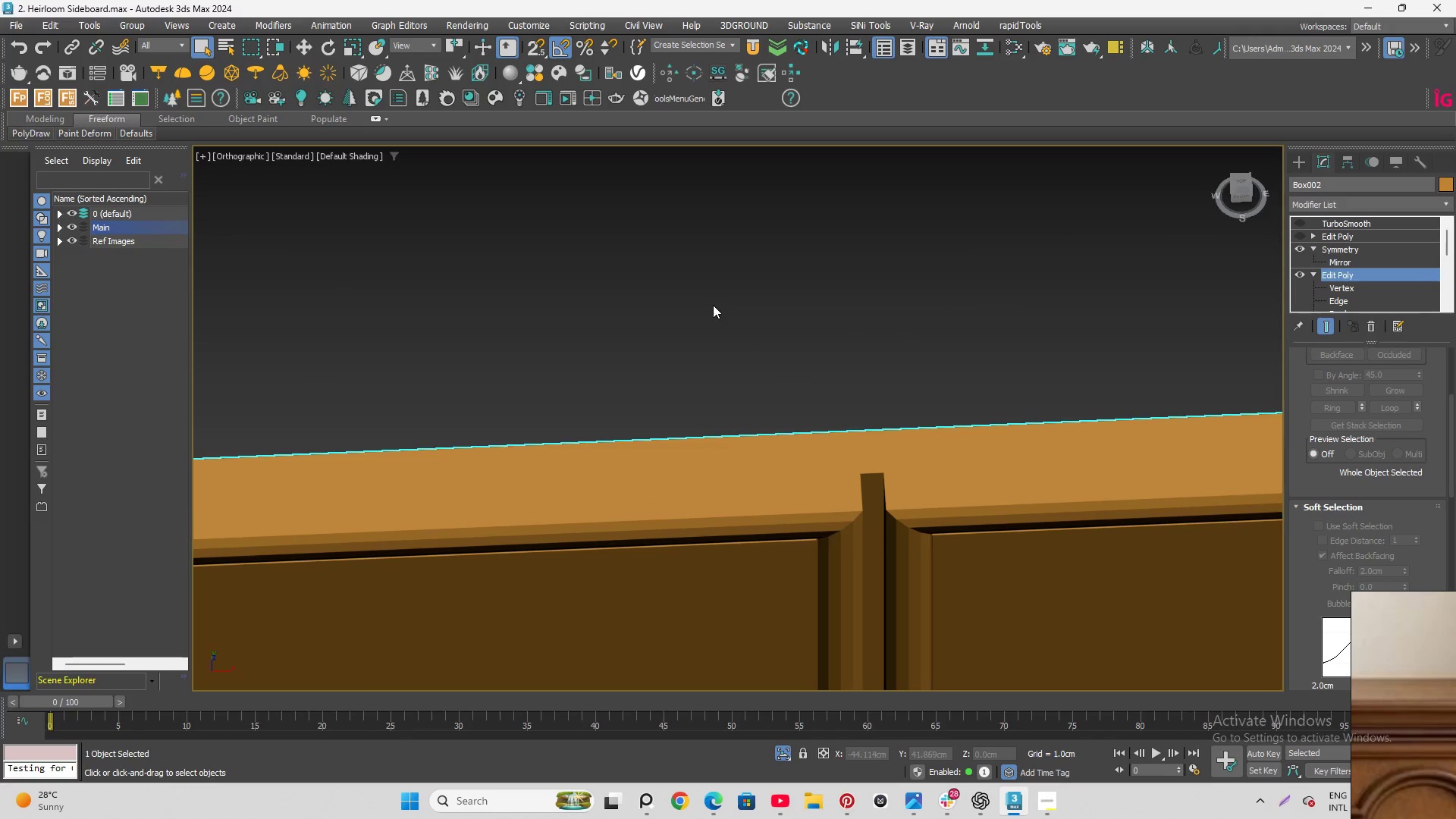 
hold_key(key=AltLeft, duration=1.5)
 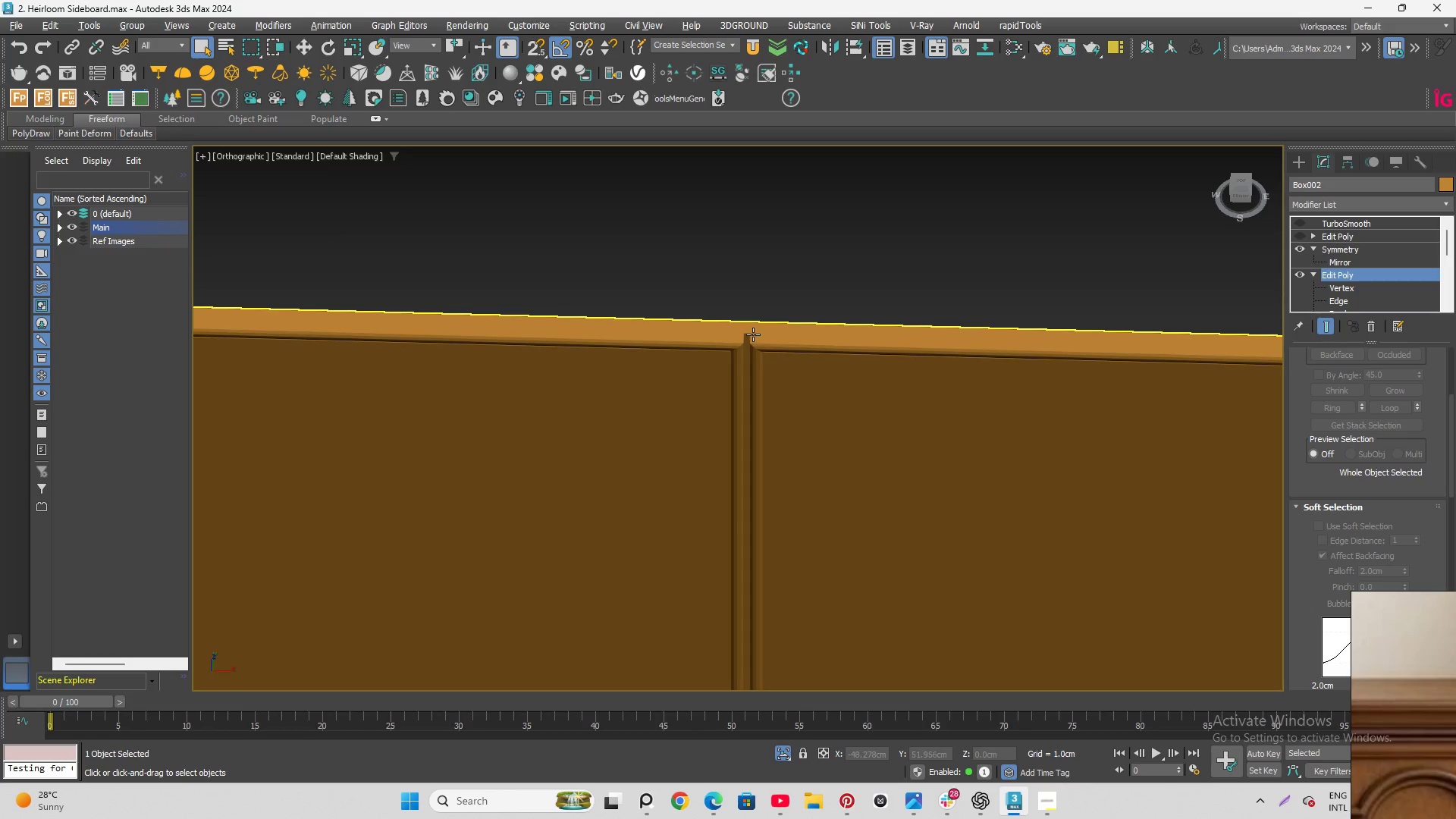 
scroll: coordinate [704, 300], scroll_direction: down, amount: 4.0
 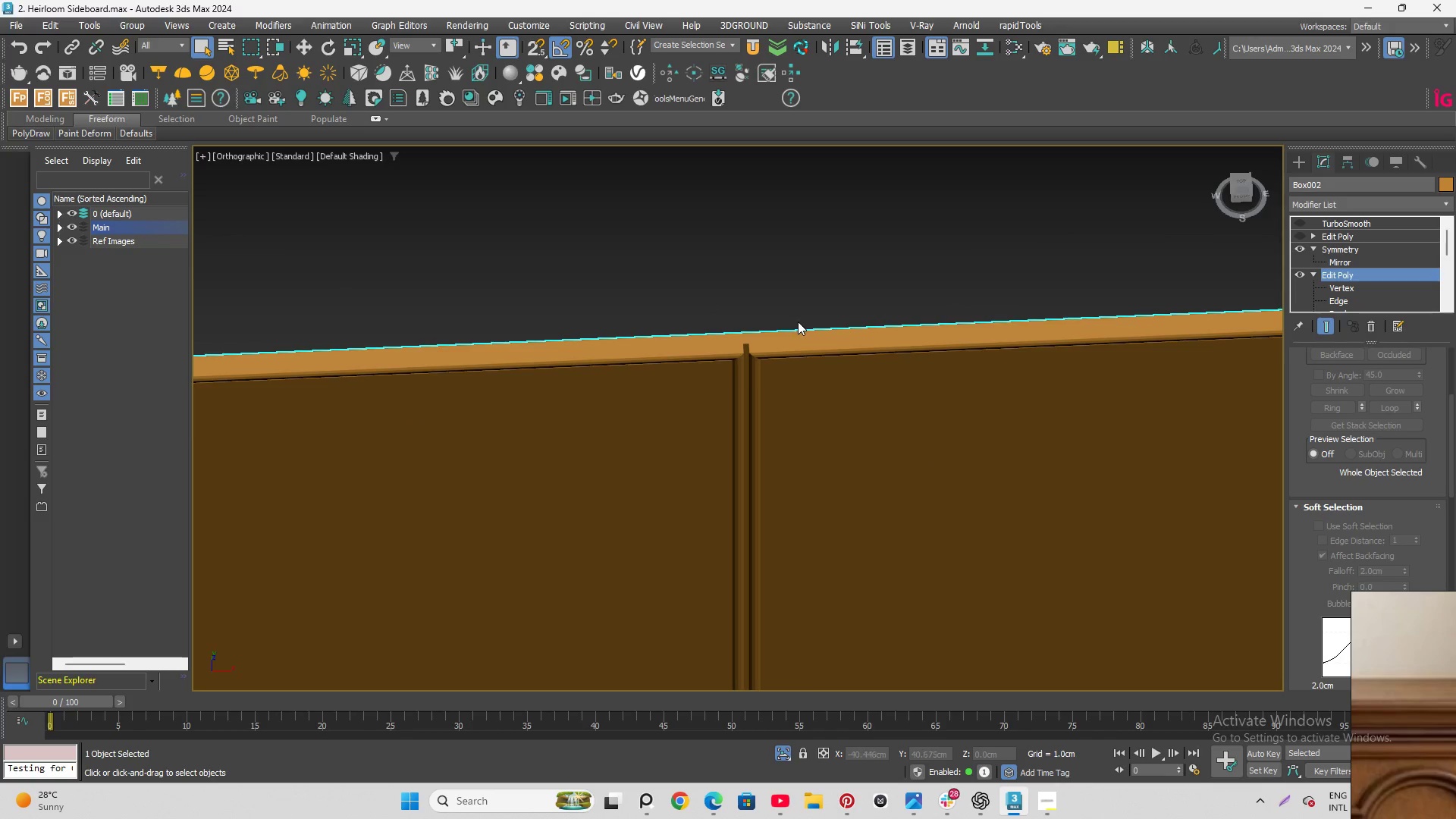 
scroll: coordinate [727, 355], scroll_direction: up, amount: 1.0
 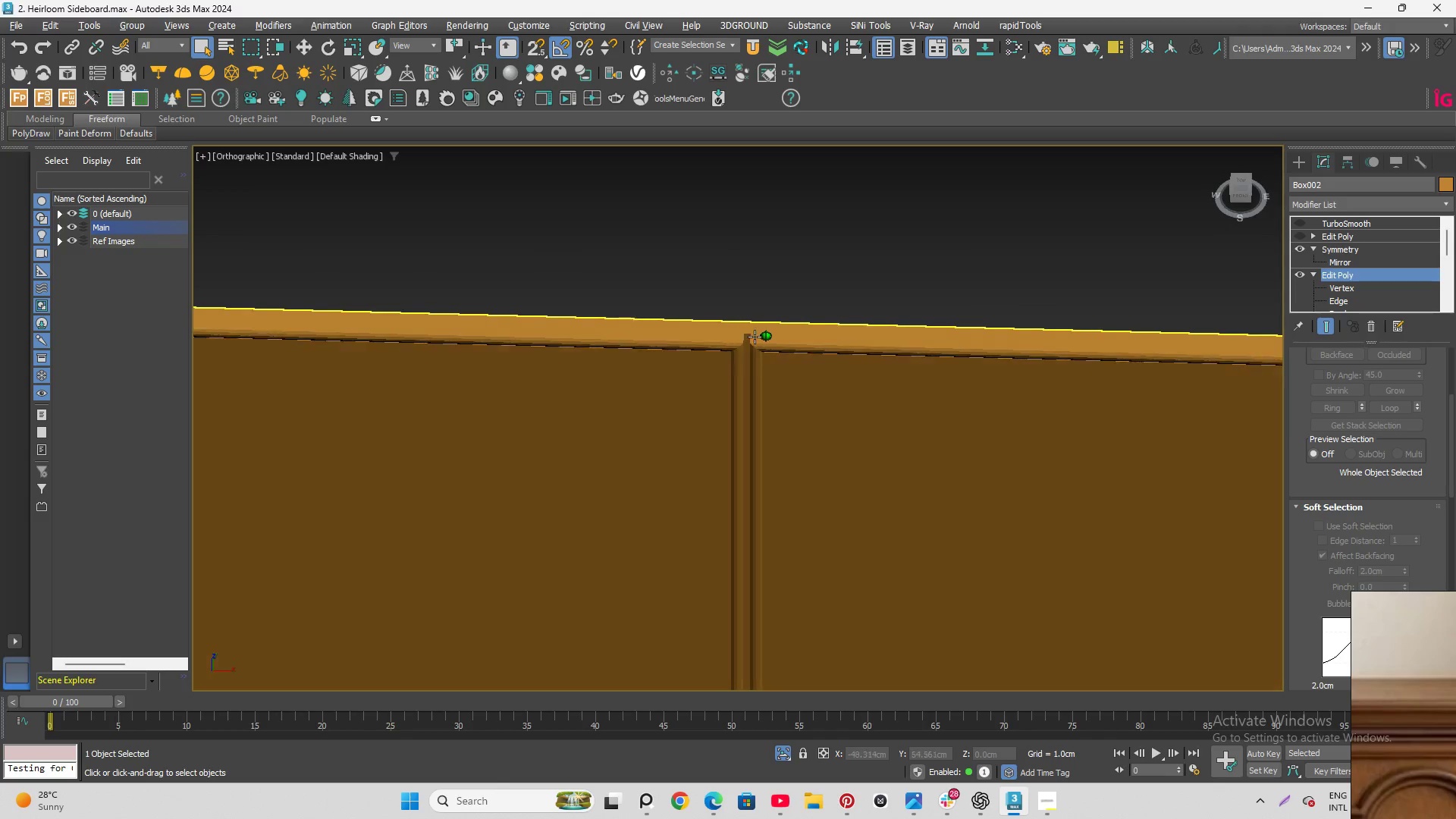 
hold_key(key=AltLeft, duration=0.69)
scroll: coordinate [753, 334], scroll_direction: up, amount: 6.0
 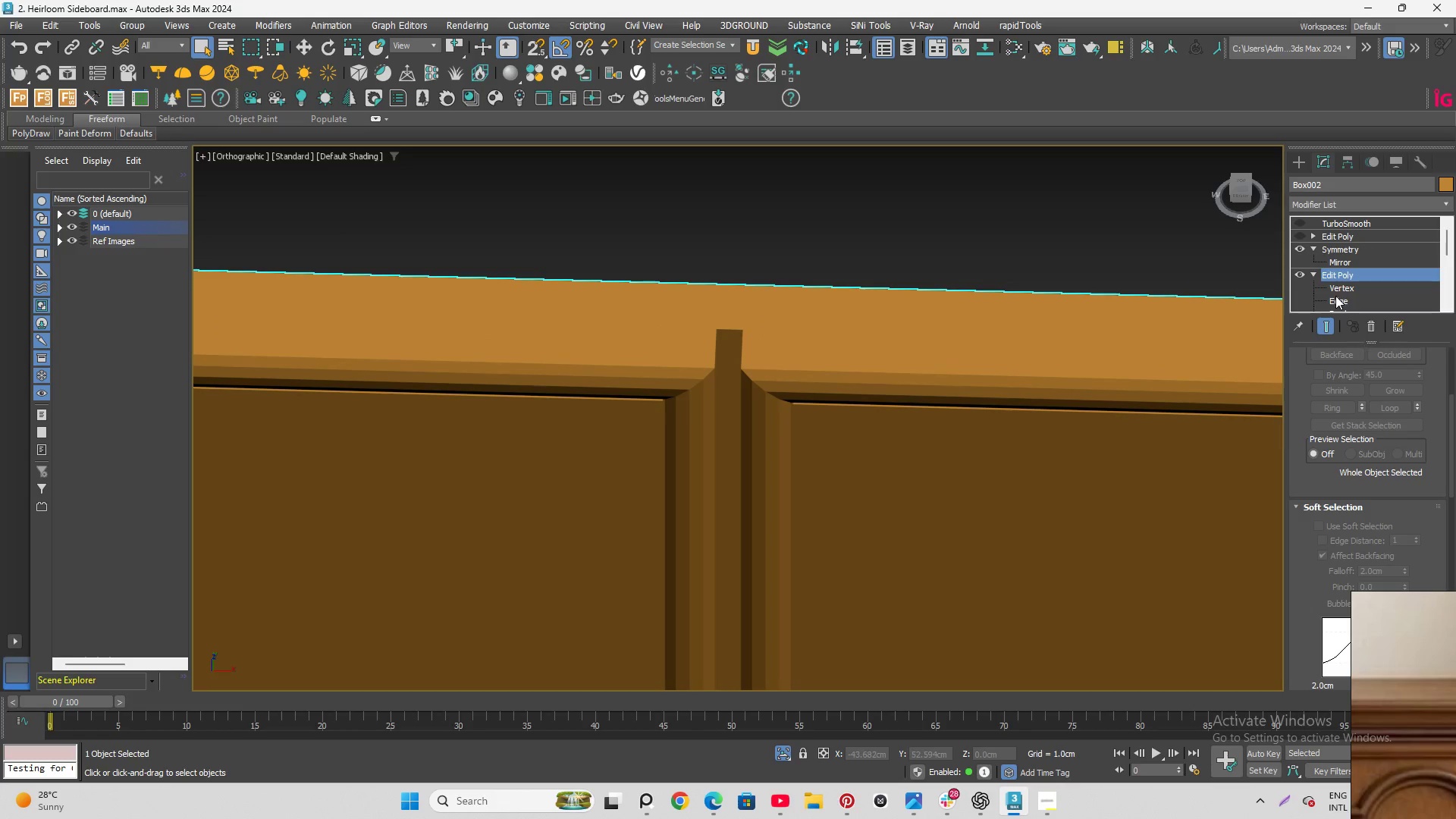 
scroll: coordinate [1337, 281], scroll_direction: down, amount: 1.0
 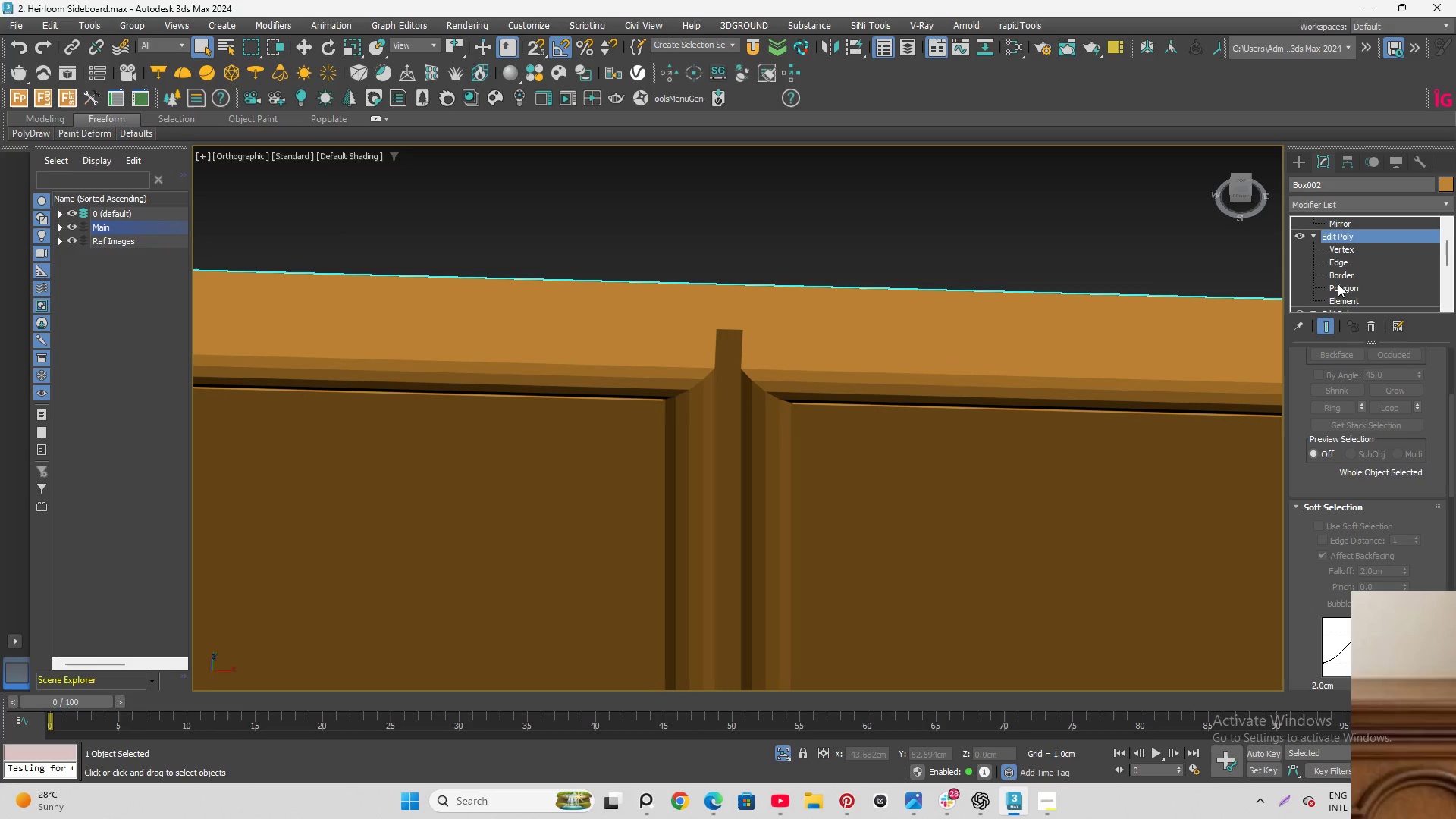 
left_click([1338, 285])
 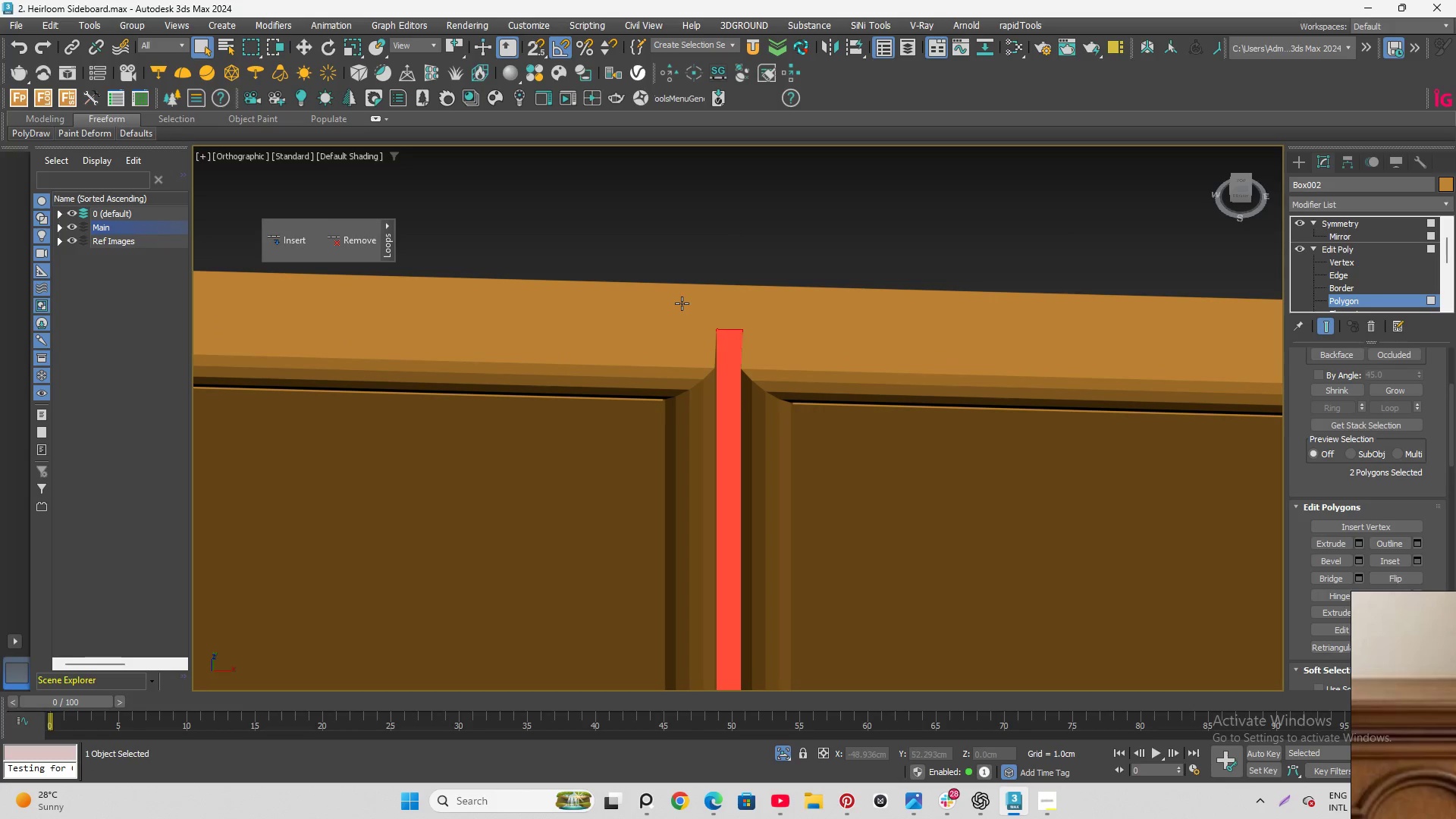 
key(F4)
 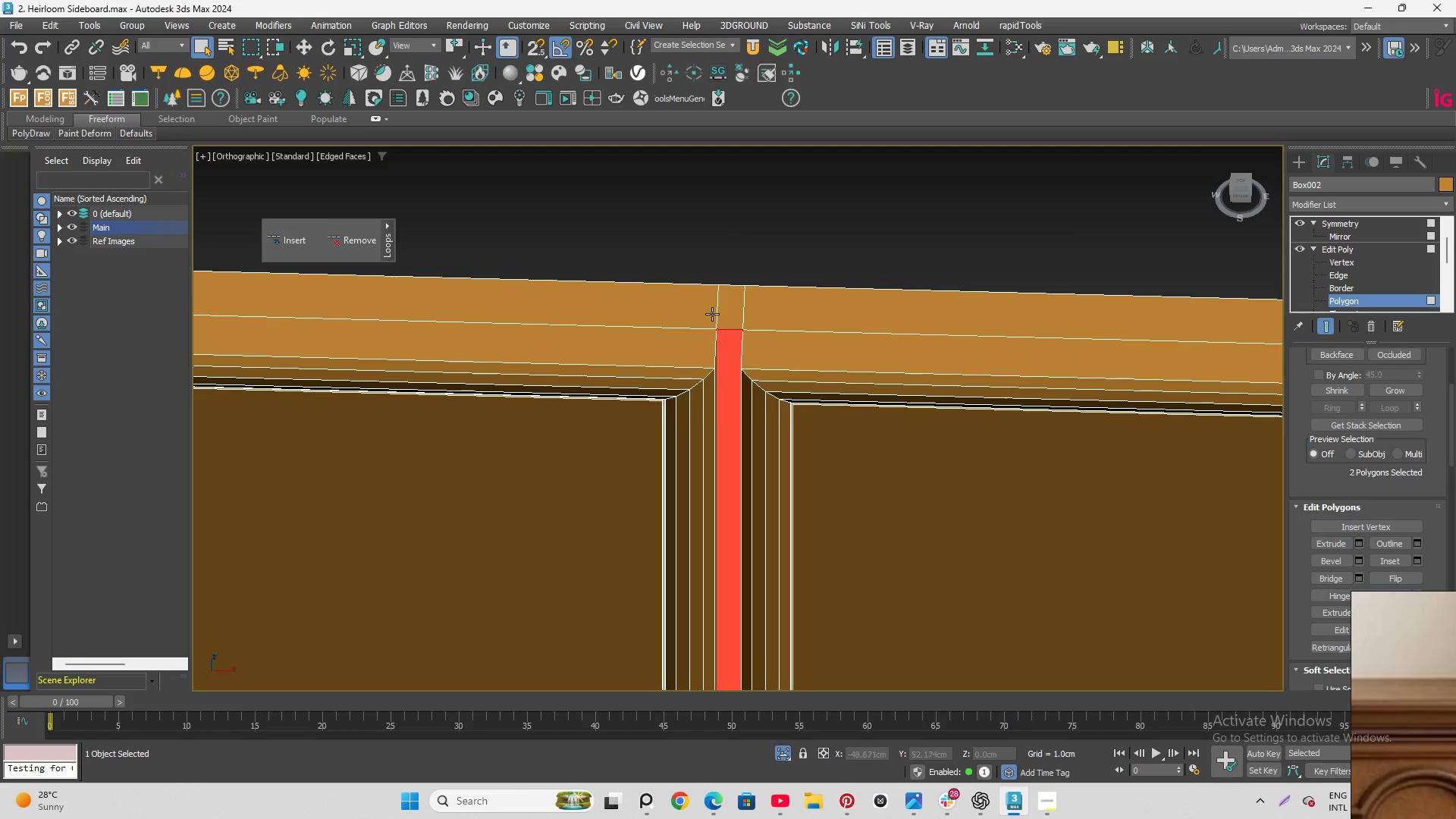 
hold_key(key=ControlLeft, duration=1.2)
left_click([723, 311])
 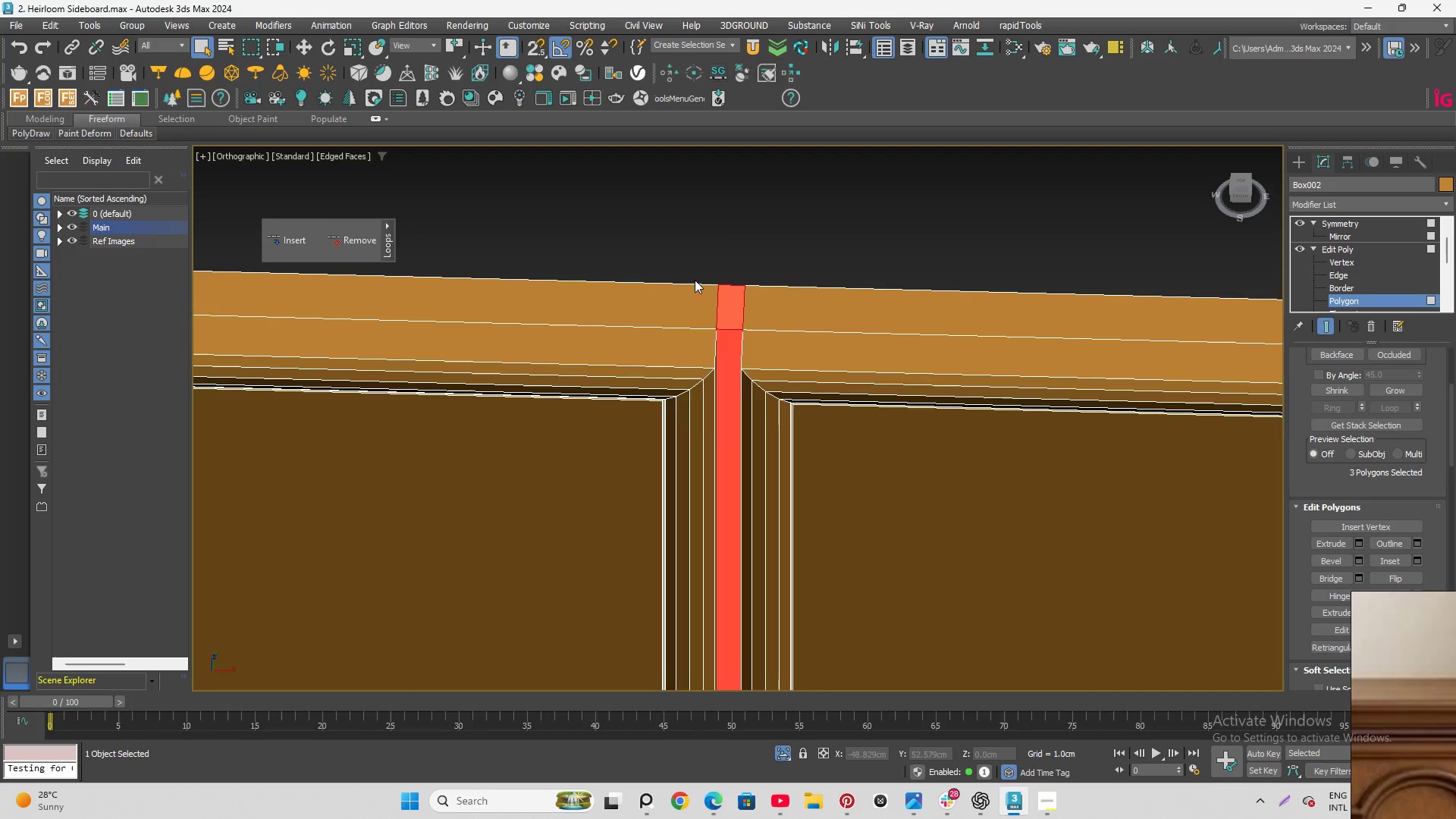 
hold_key(key=AltLeft, duration=0.81)
 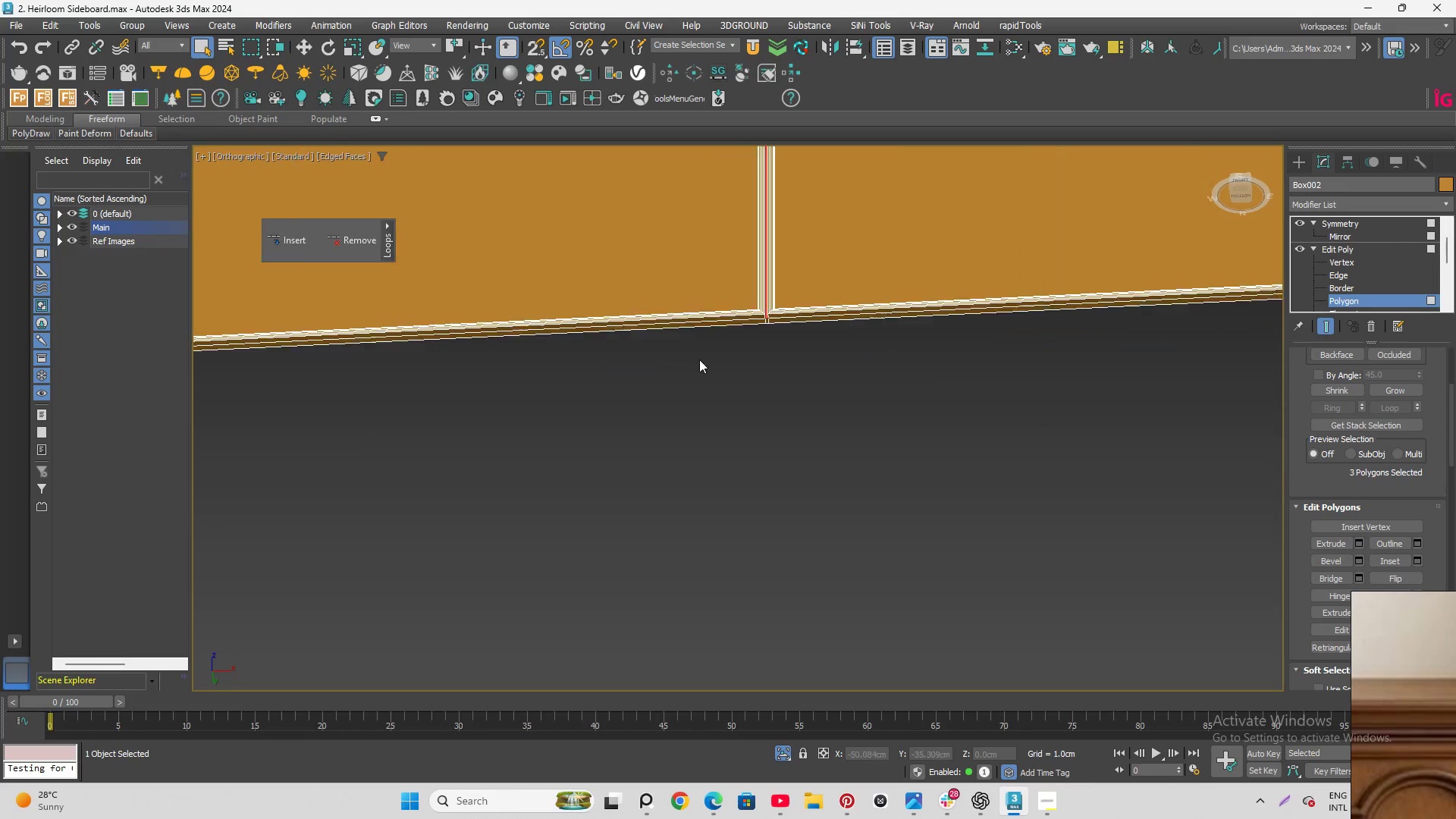 
scroll: coordinate [694, 278], scroll_direction: down, amount: 13.0
 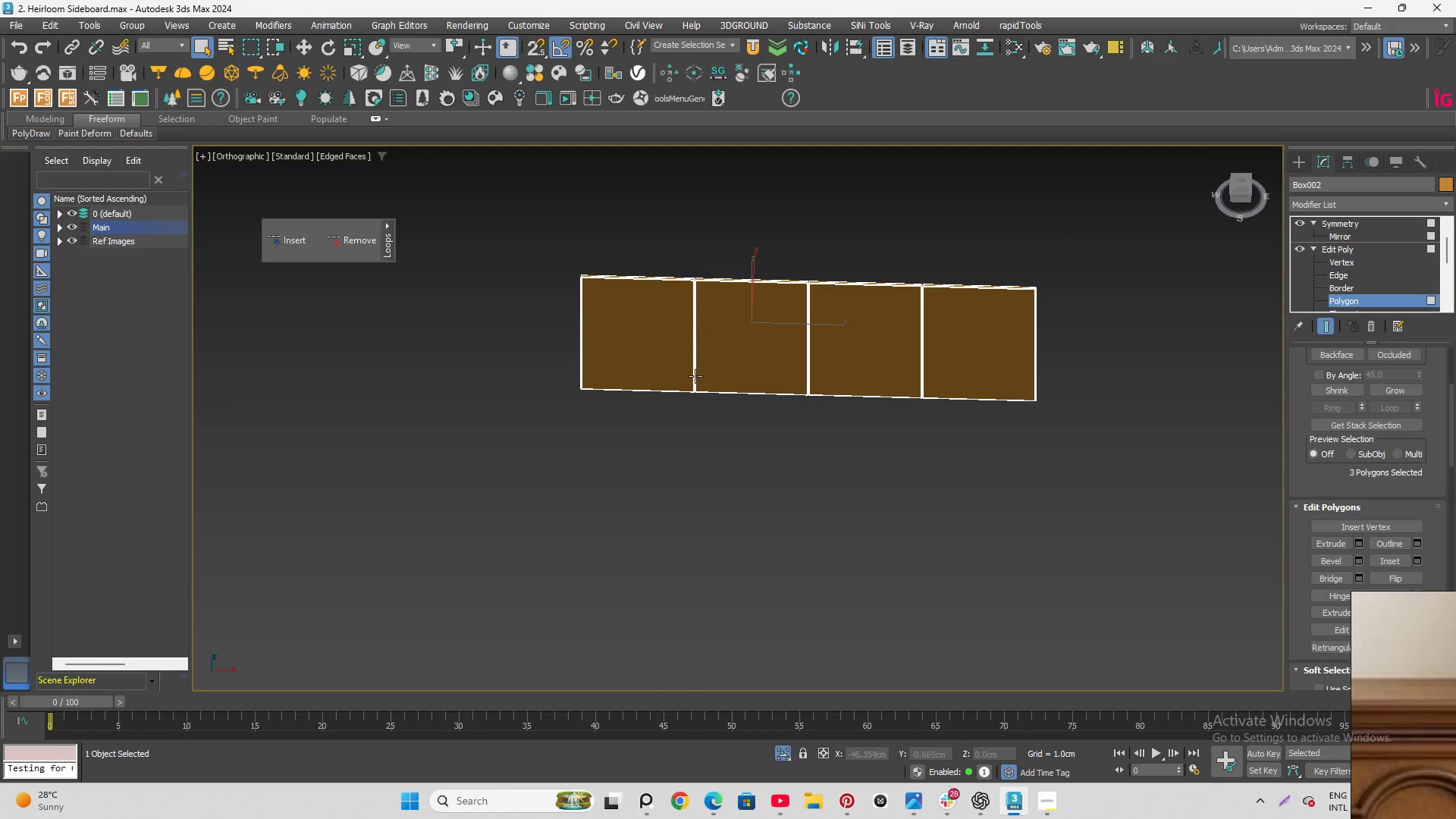 
hold_key(key=AltLeft, duration=9.2)
scroll: coordinate [699, 359], scroll_direction: up, amount: 6.0
 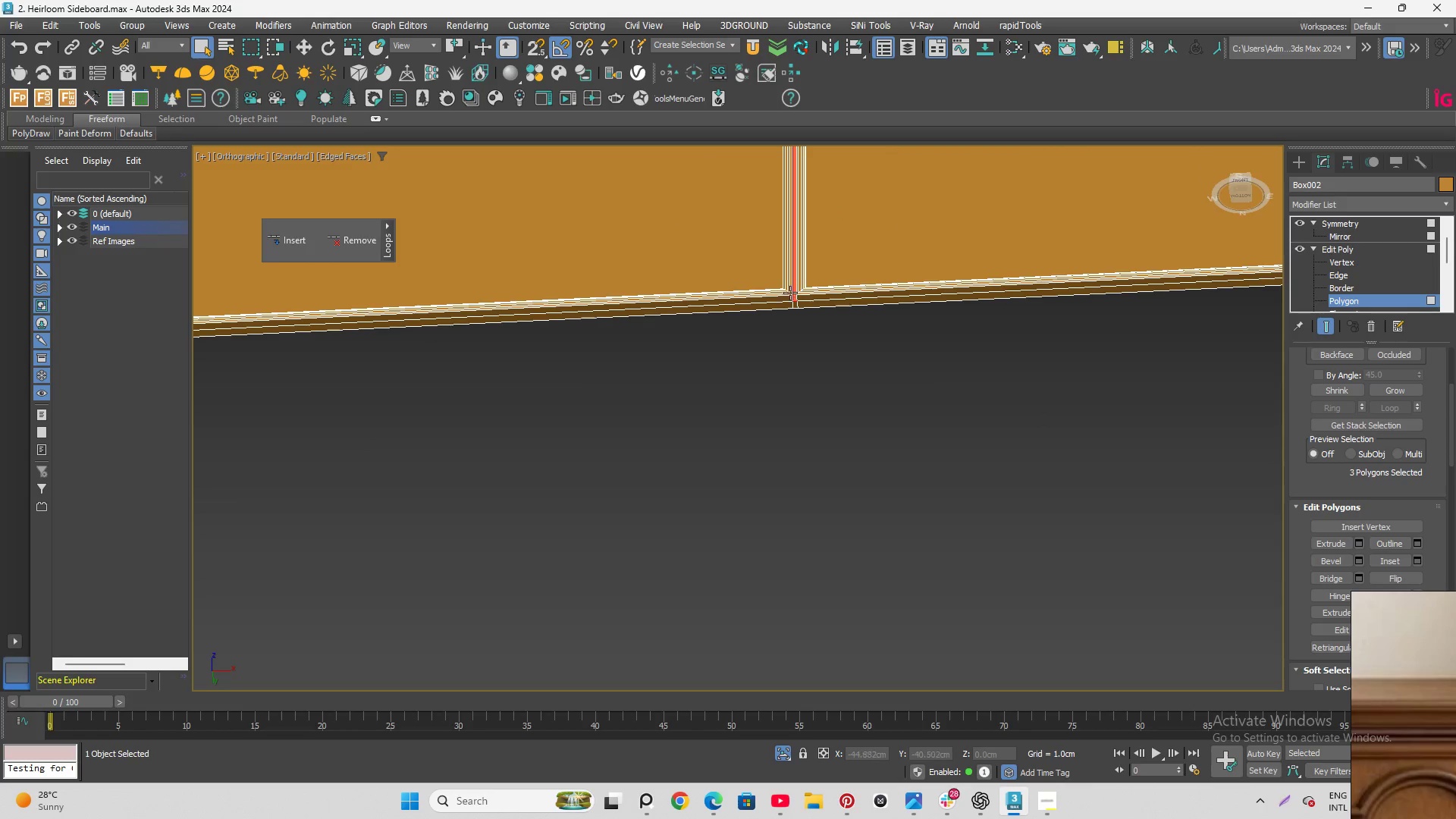 
hold_key(key=ControlLeft, duration=1.5)
 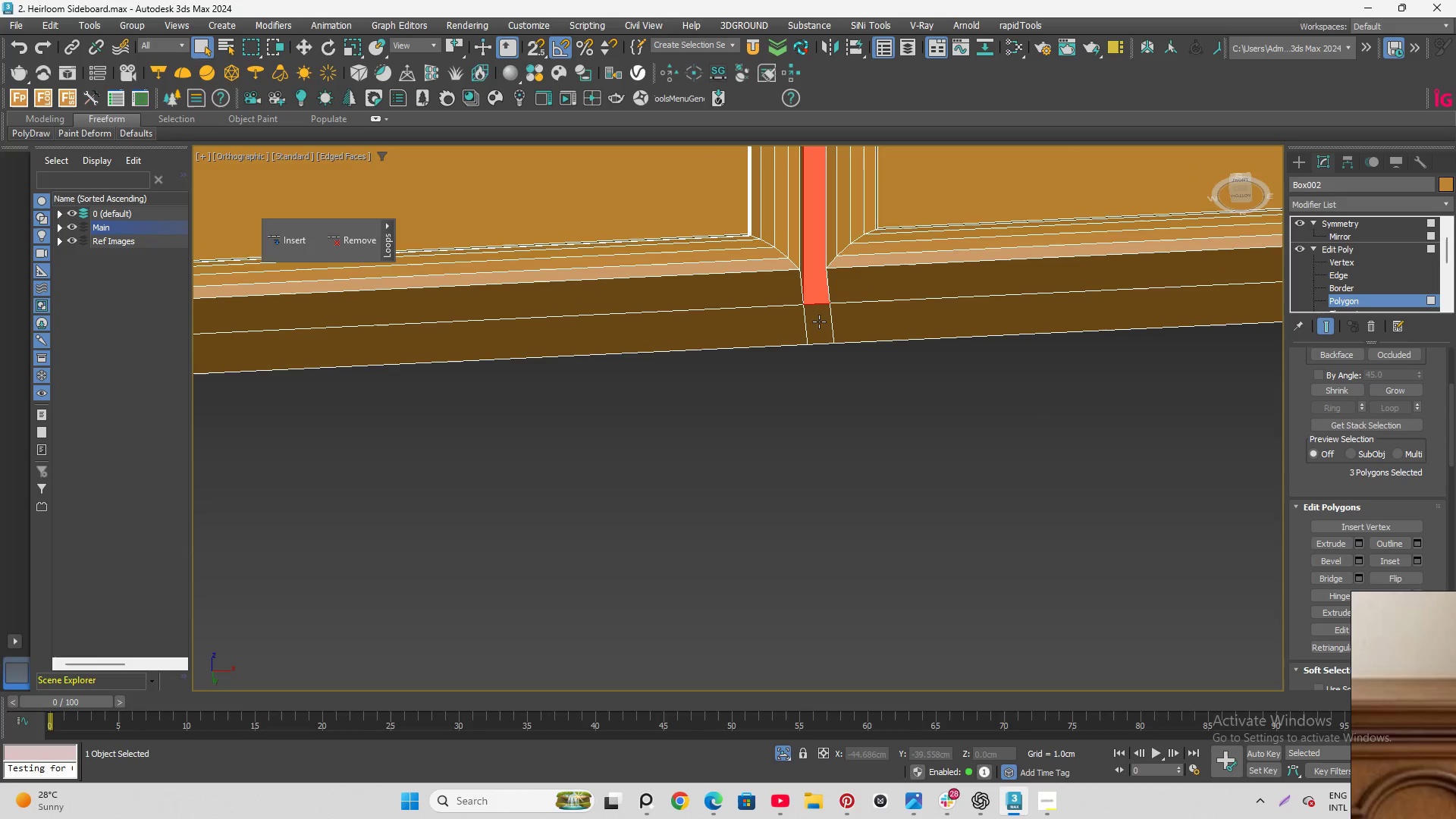 
scroll: coordinate [790, 300], scroll_direction: up, amount: 5.0
 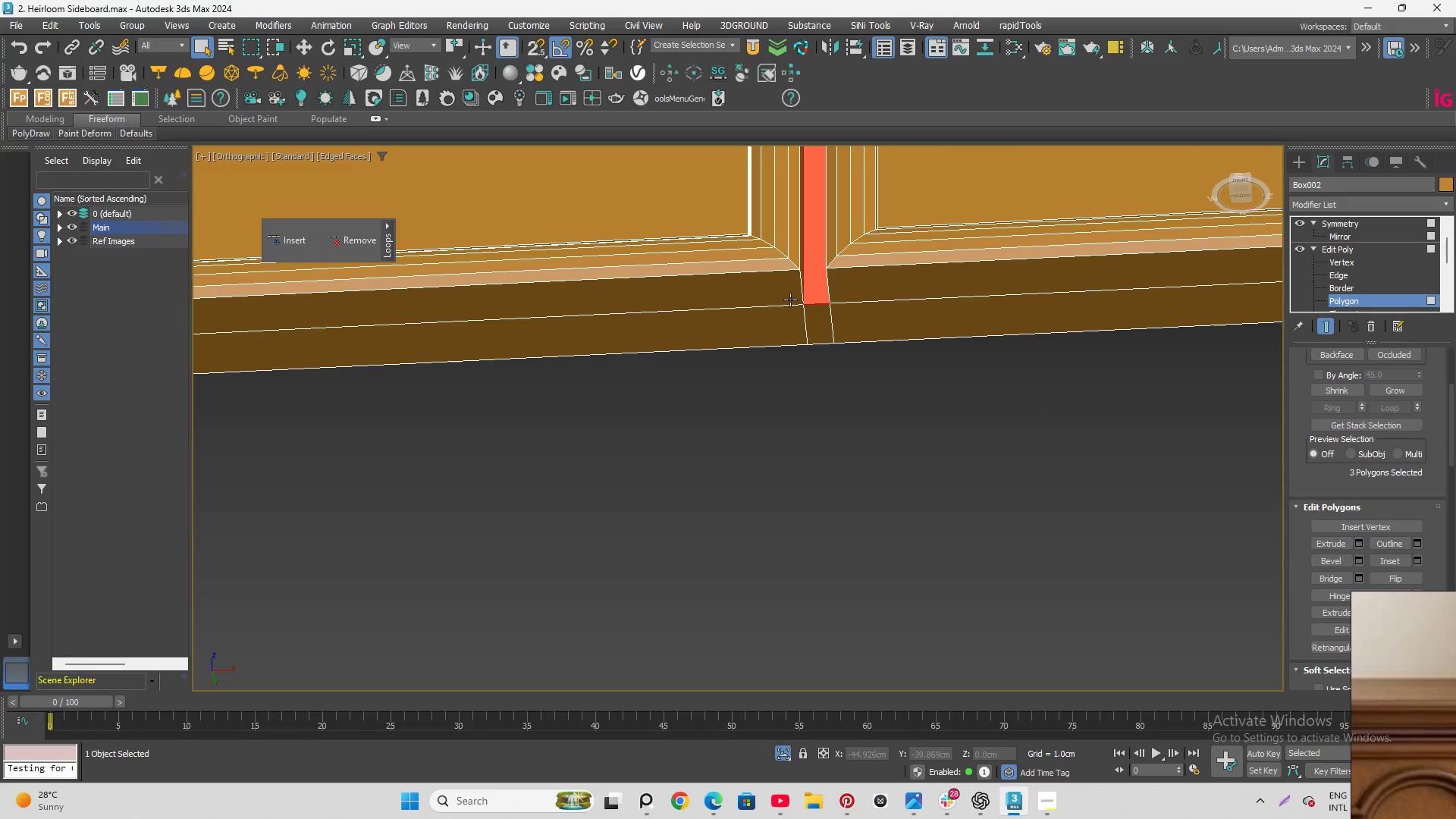 
hold_key(key=ControlLeft, duration=1.52)
left_click([819, 322])
 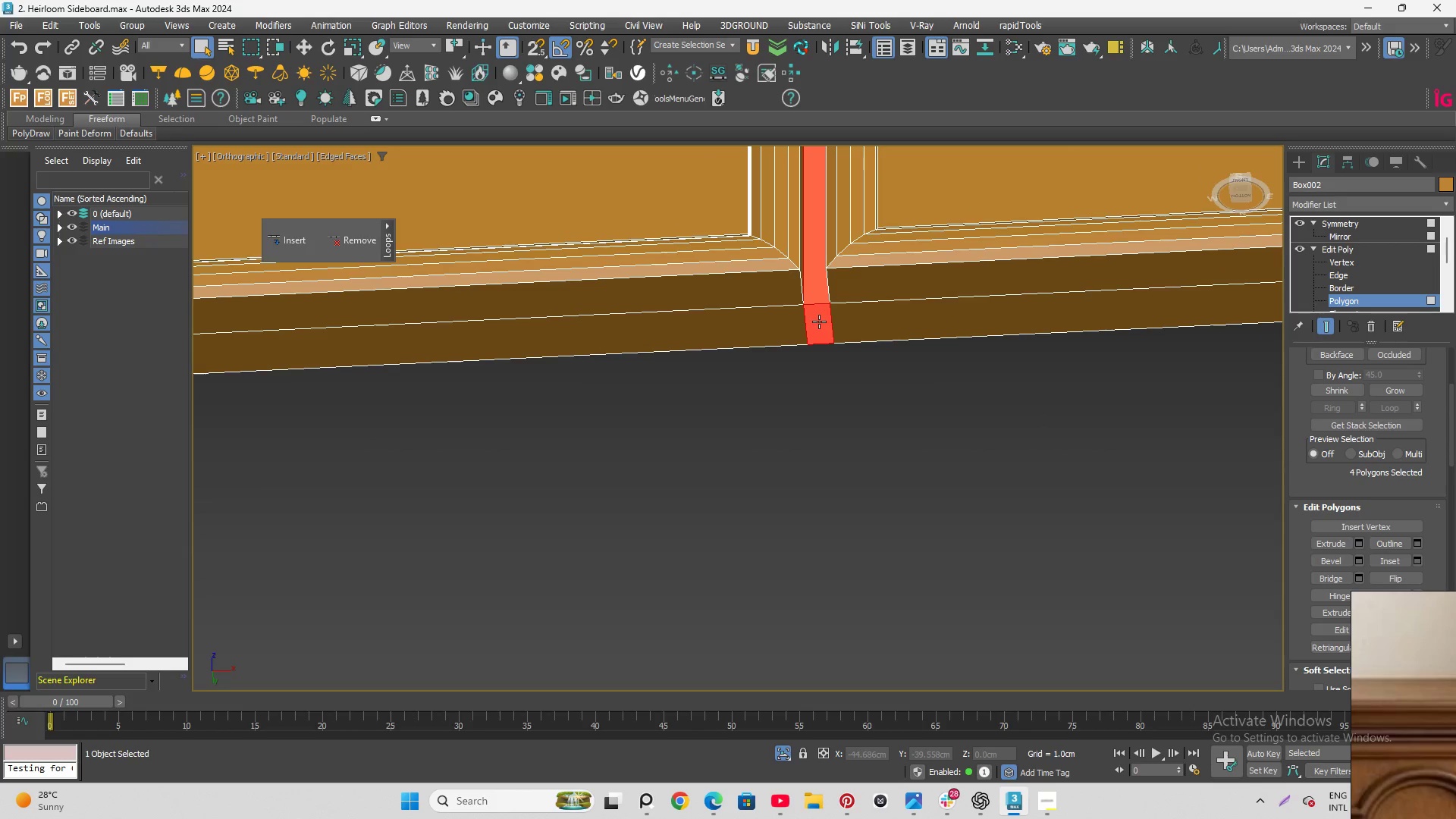 
hold_key(key=ControlLeft, duration=0.7)
 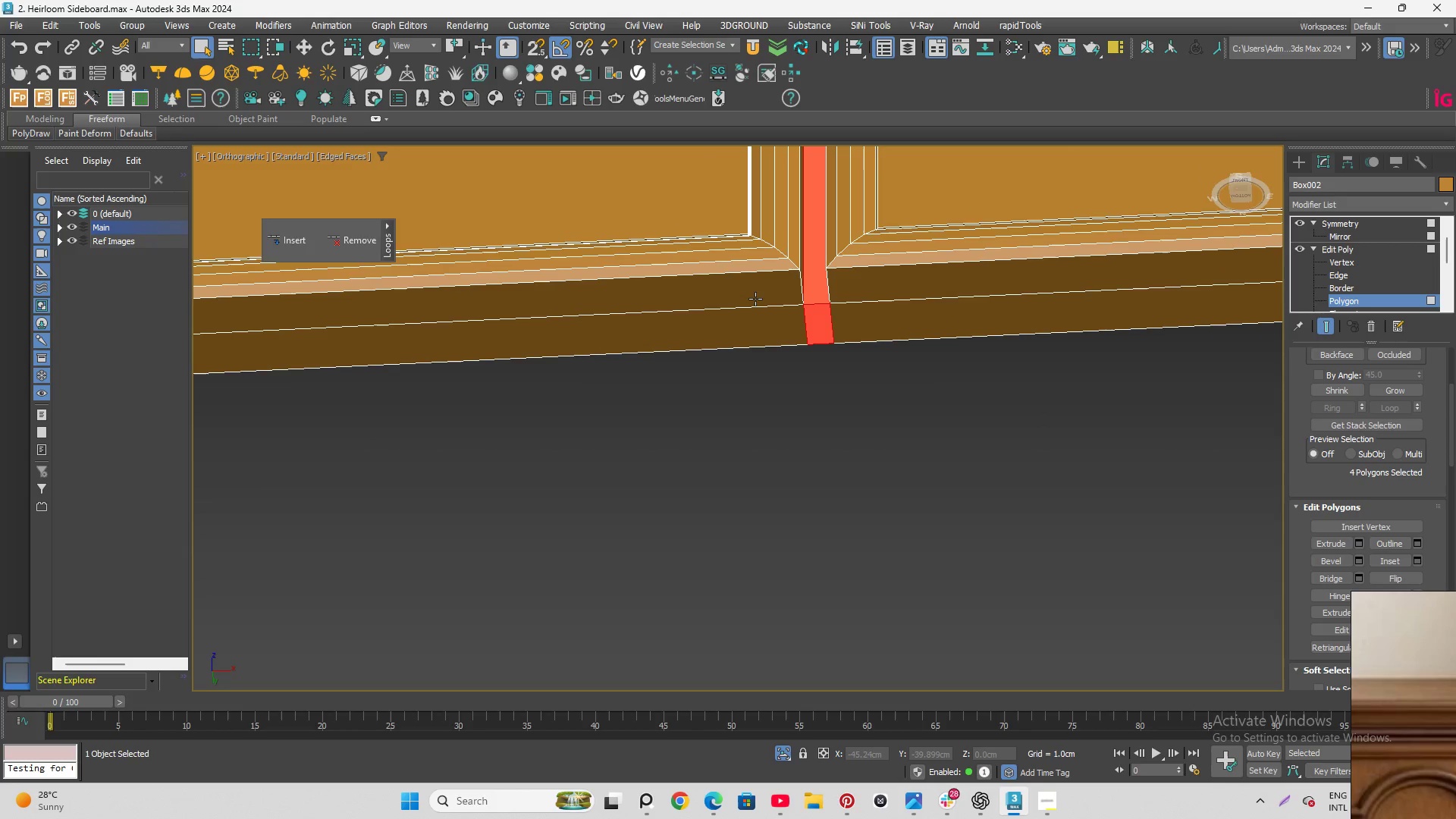 
scroll: coordinate [780, 367], scroll_direction: down, amount: 5.0
 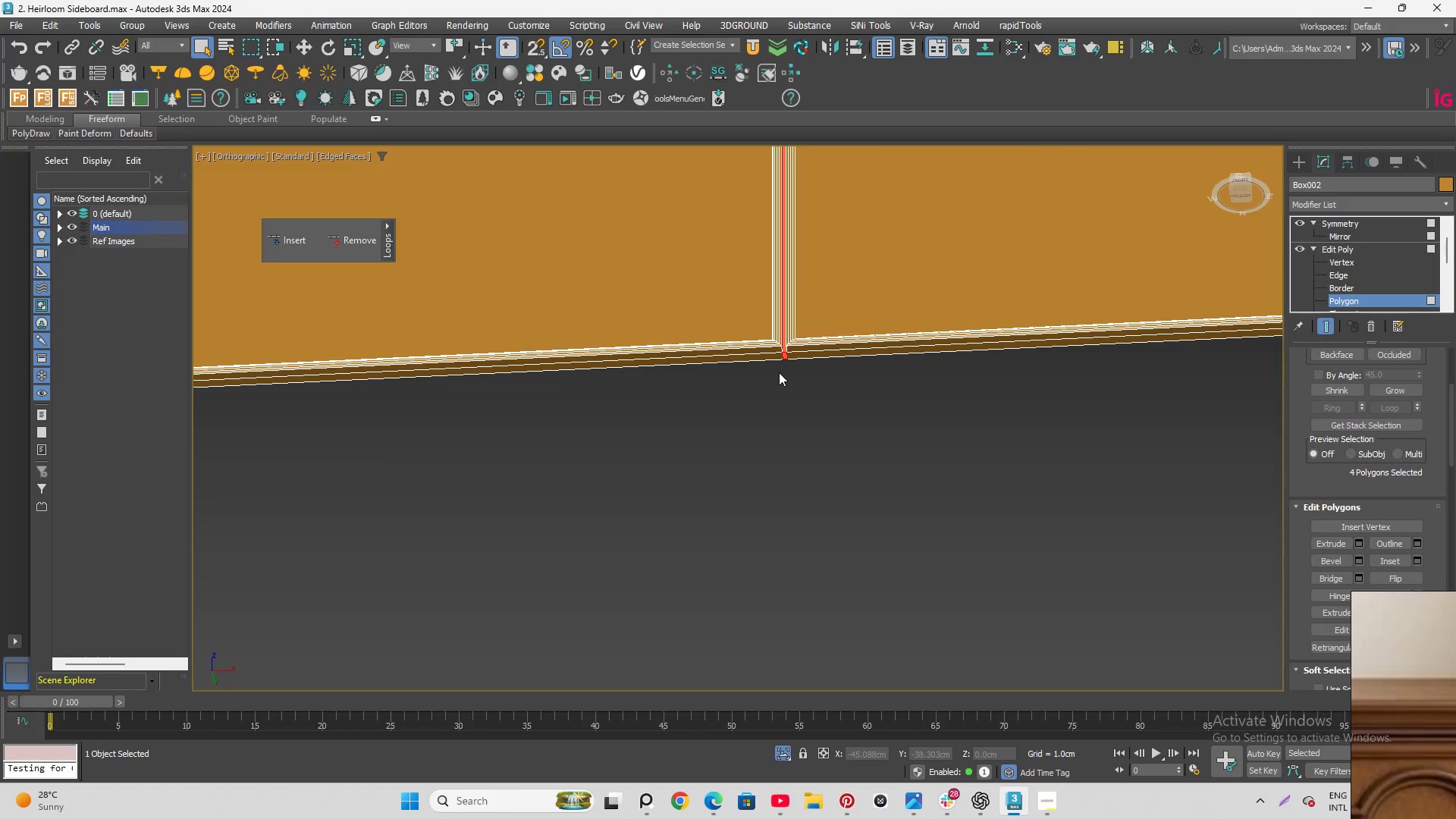 
hold_key(key=AltLeft, duration=0.95)
 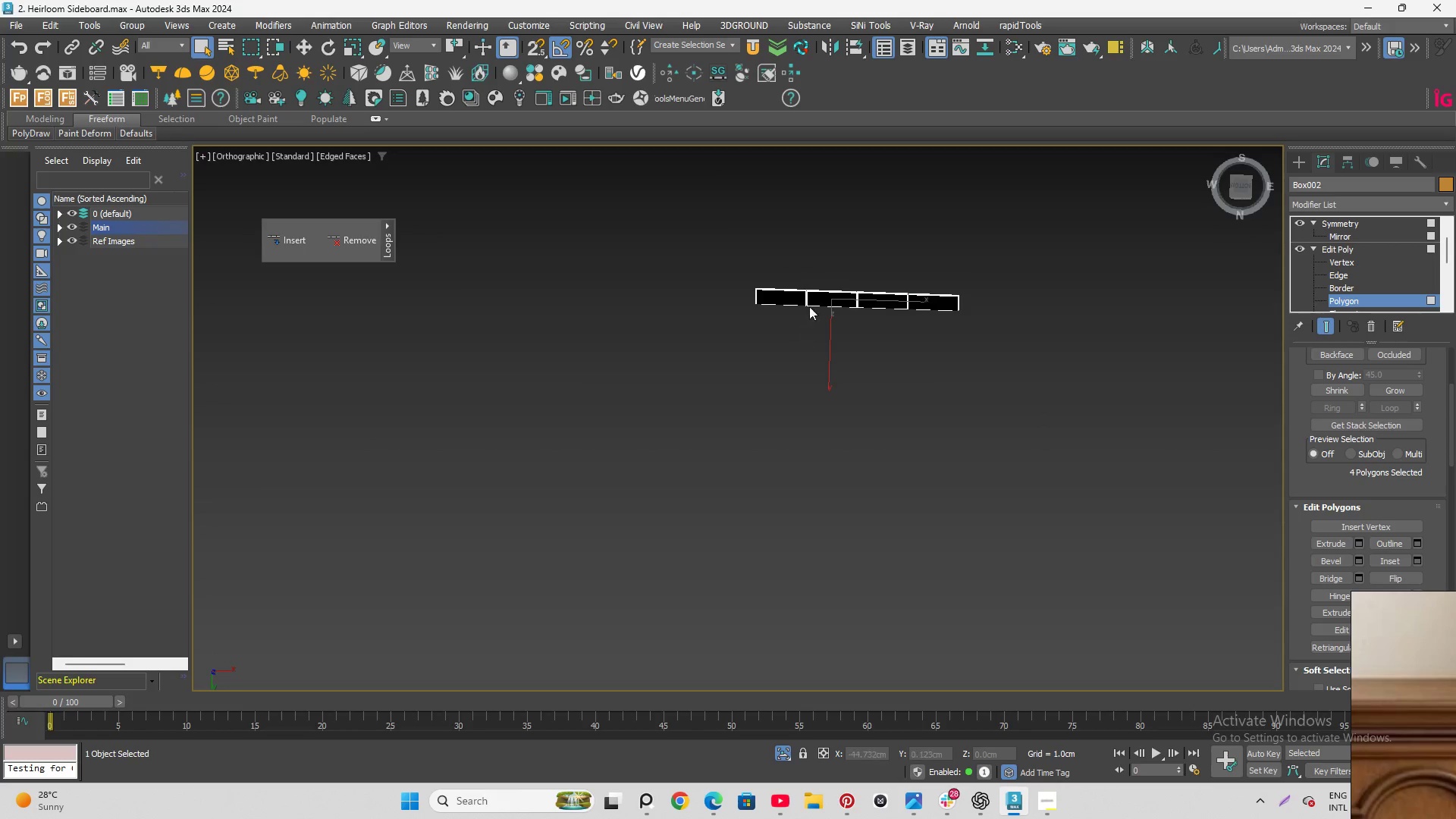 
hold_key(key=AltLeft, duration=0.56)
 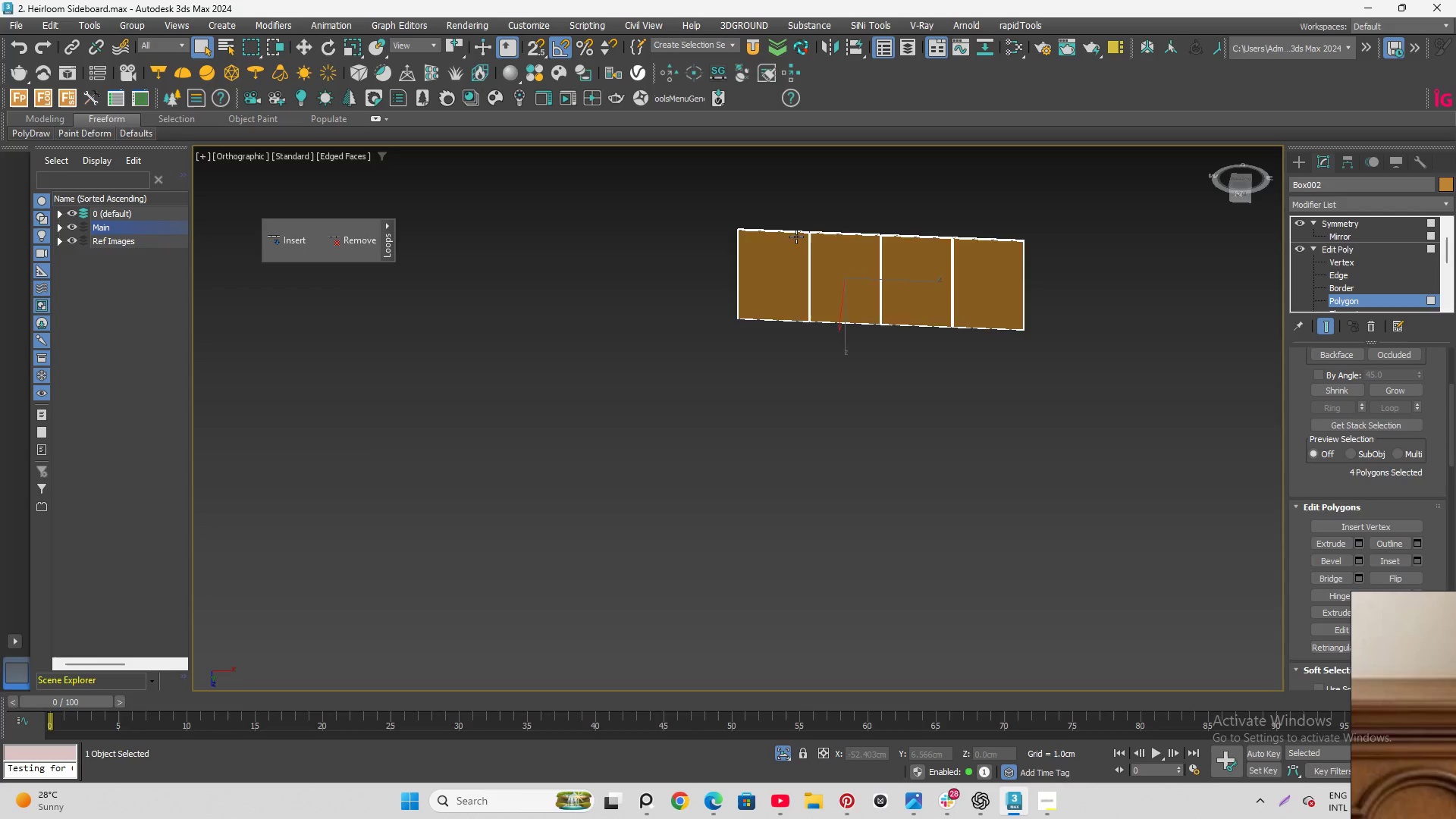 
scroll: coordinate [803, 334], scroll_direction: down, amount: 12.0
 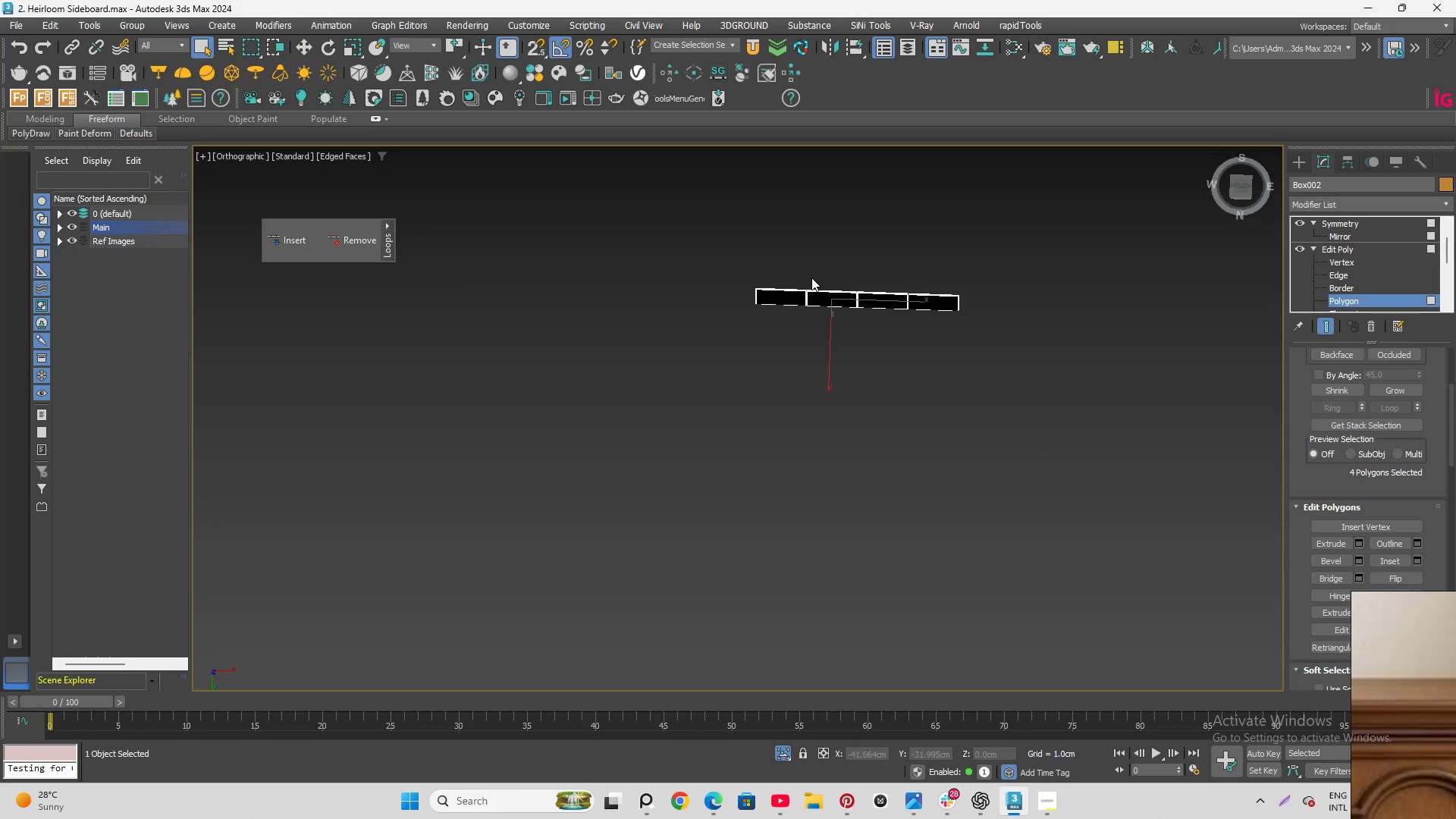 
scroll: coordinate [912, 234], scroll_direction: up, amount: 14.0
 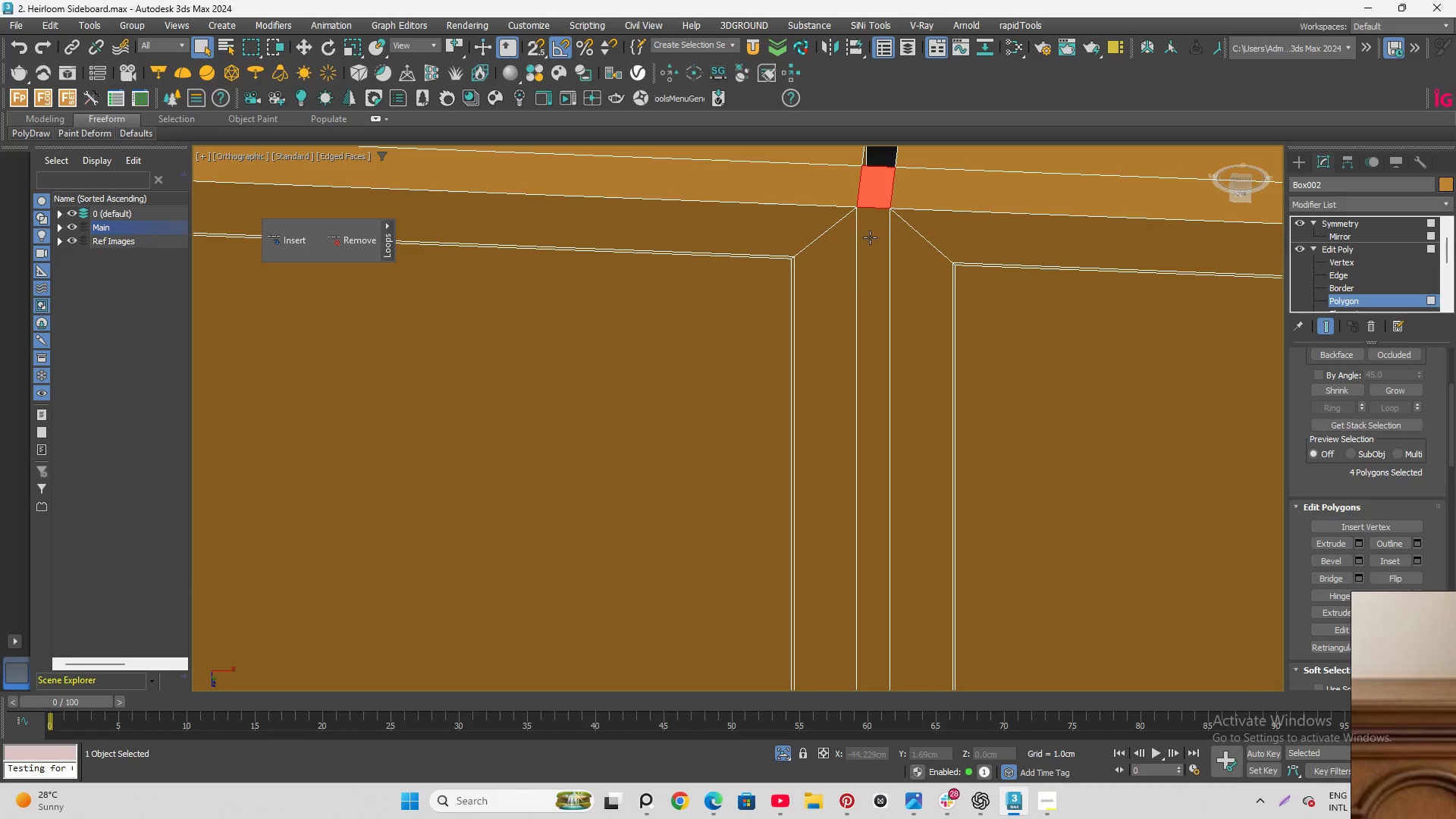 
hold_key(key=ControlLeft, duration=1.5)
left_click([860, 237])
 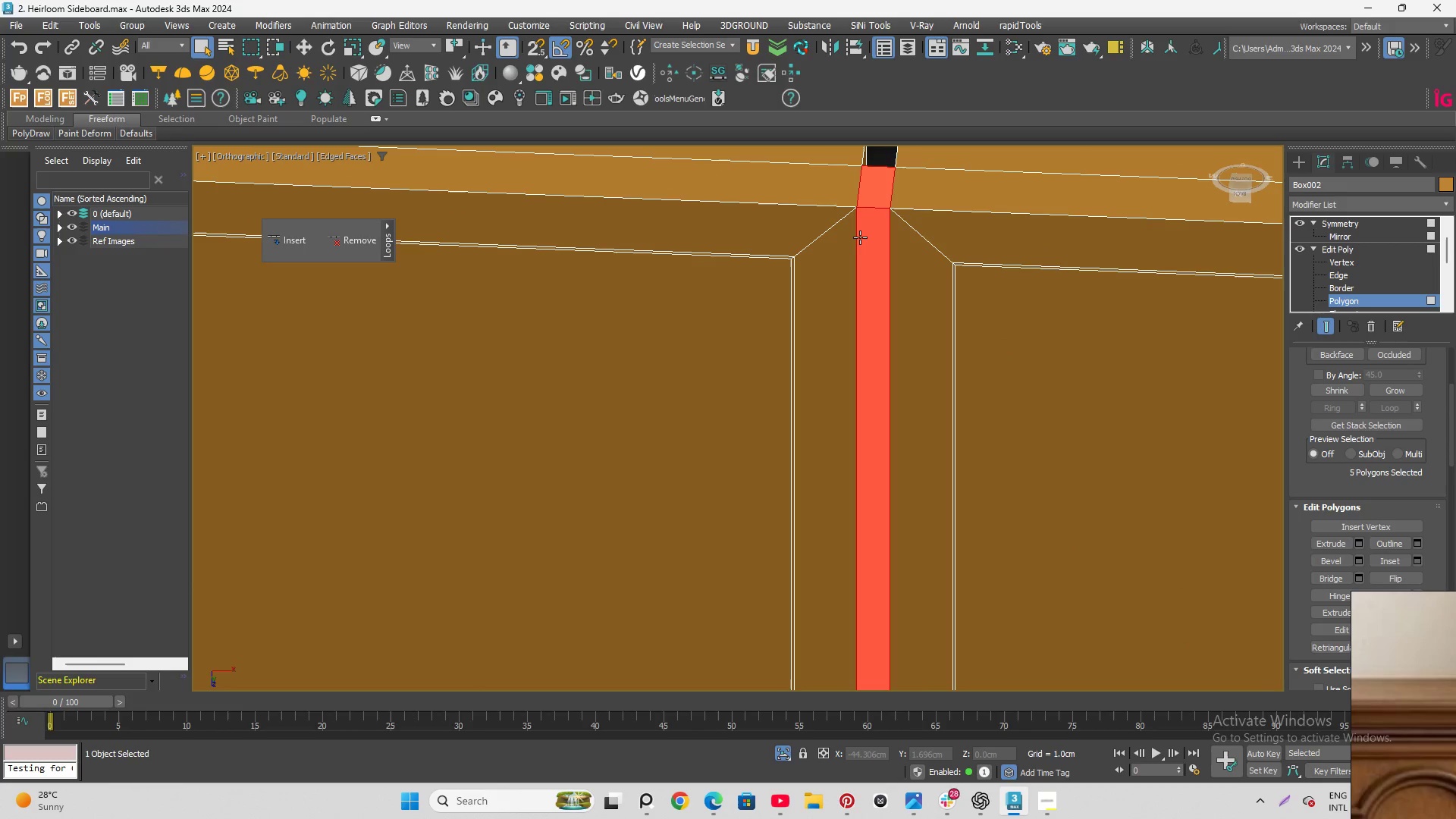 
hold_key(key=ControlLeft, duration=0.33)
 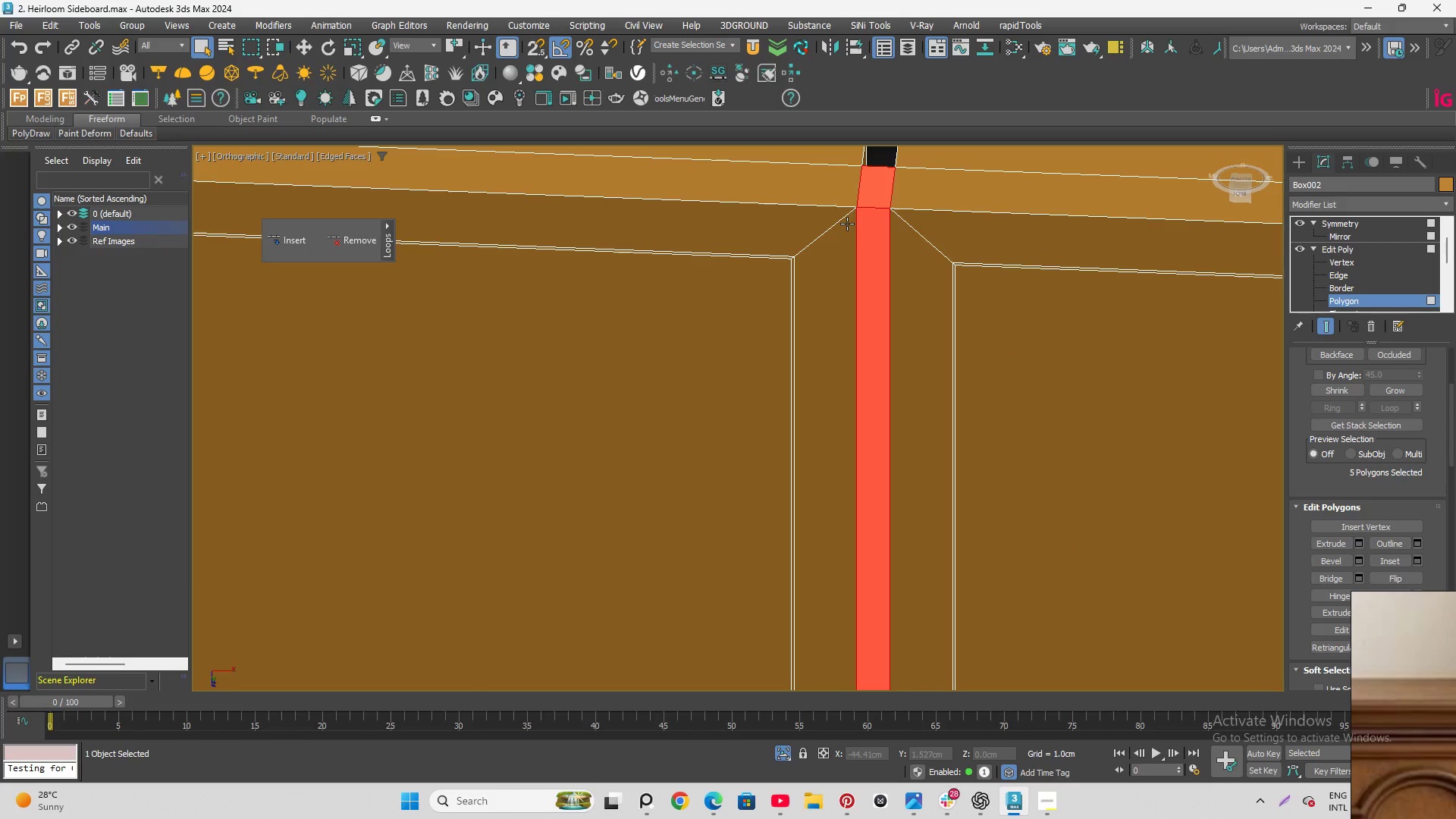 
key(Delete)
 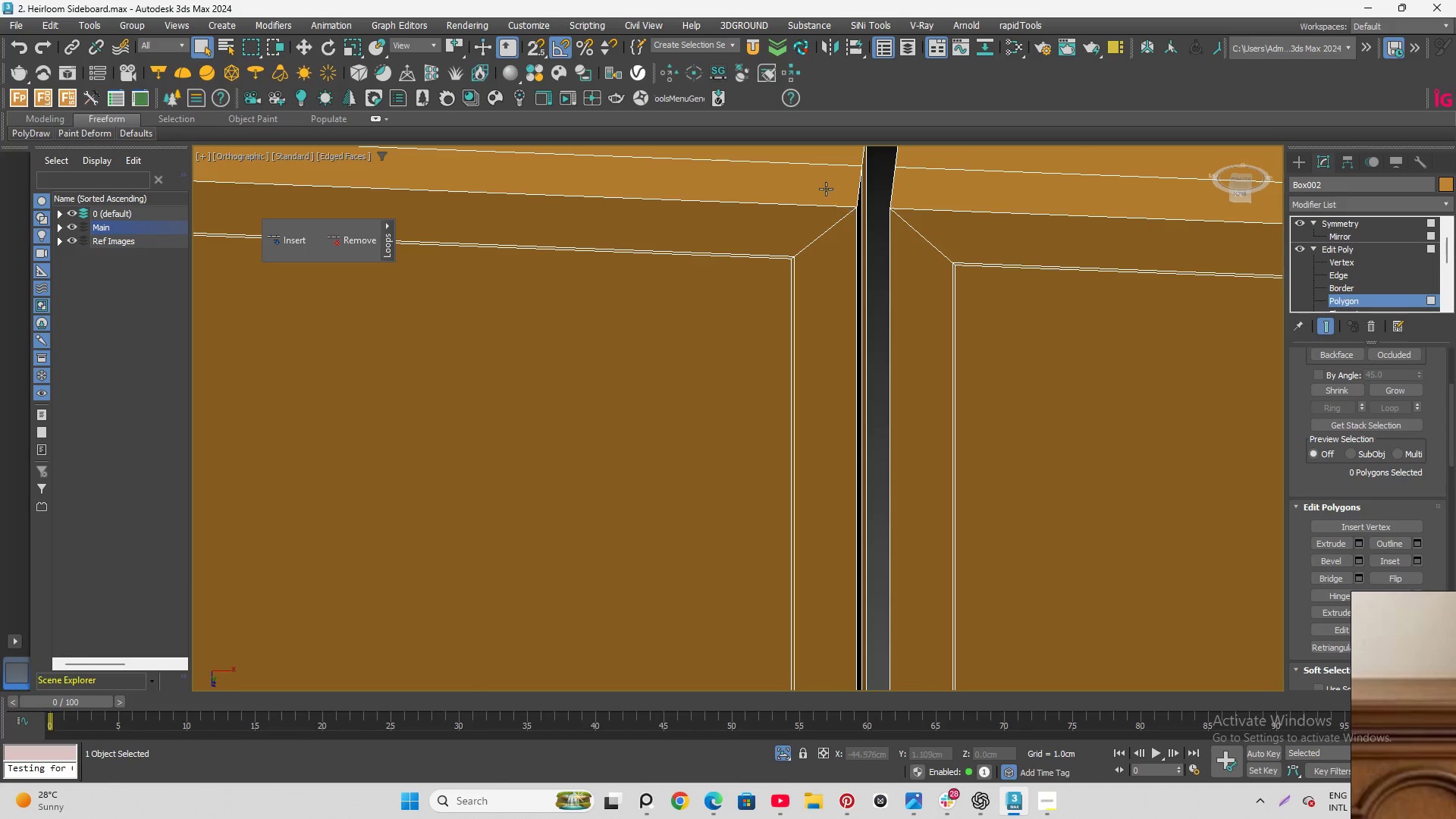 
scroll: coordinate [522, 482], scroll_direction: down, amount: 12.0
 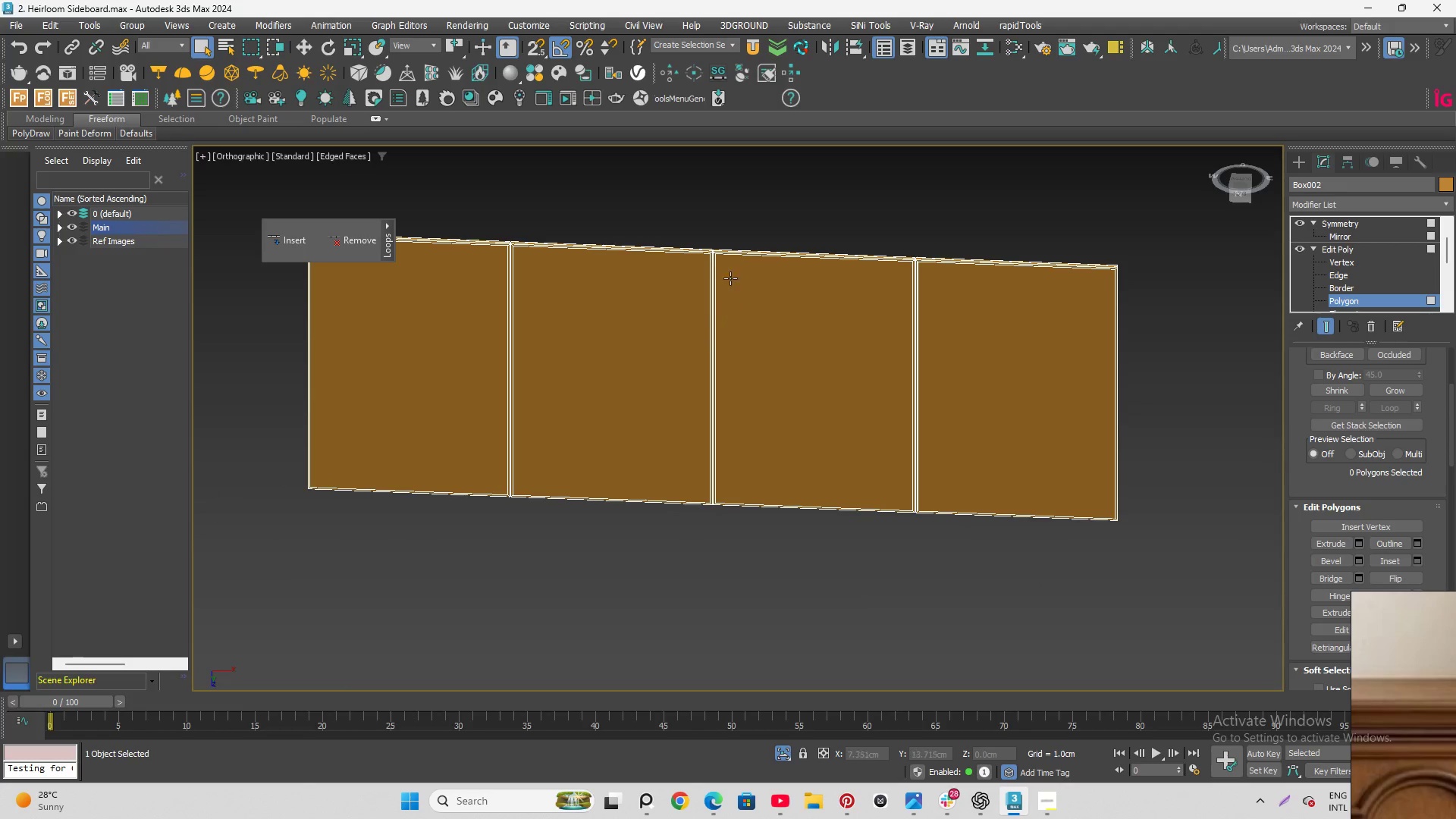 
hold_key(key=ControlLeft, duration=1.11)
 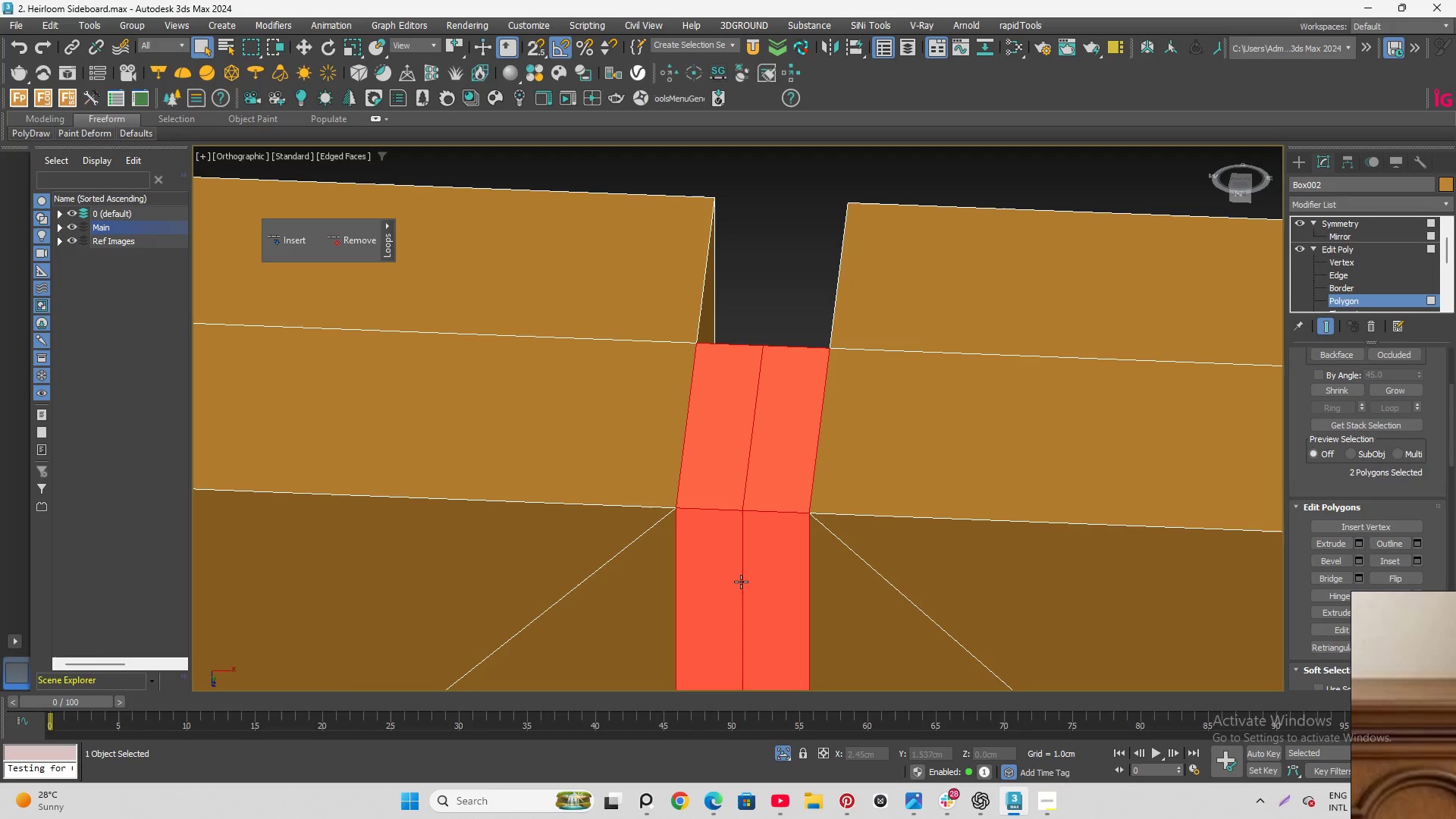 
scroll: coordinate [693, 322], scroll_direction: up, amount: 14.0
 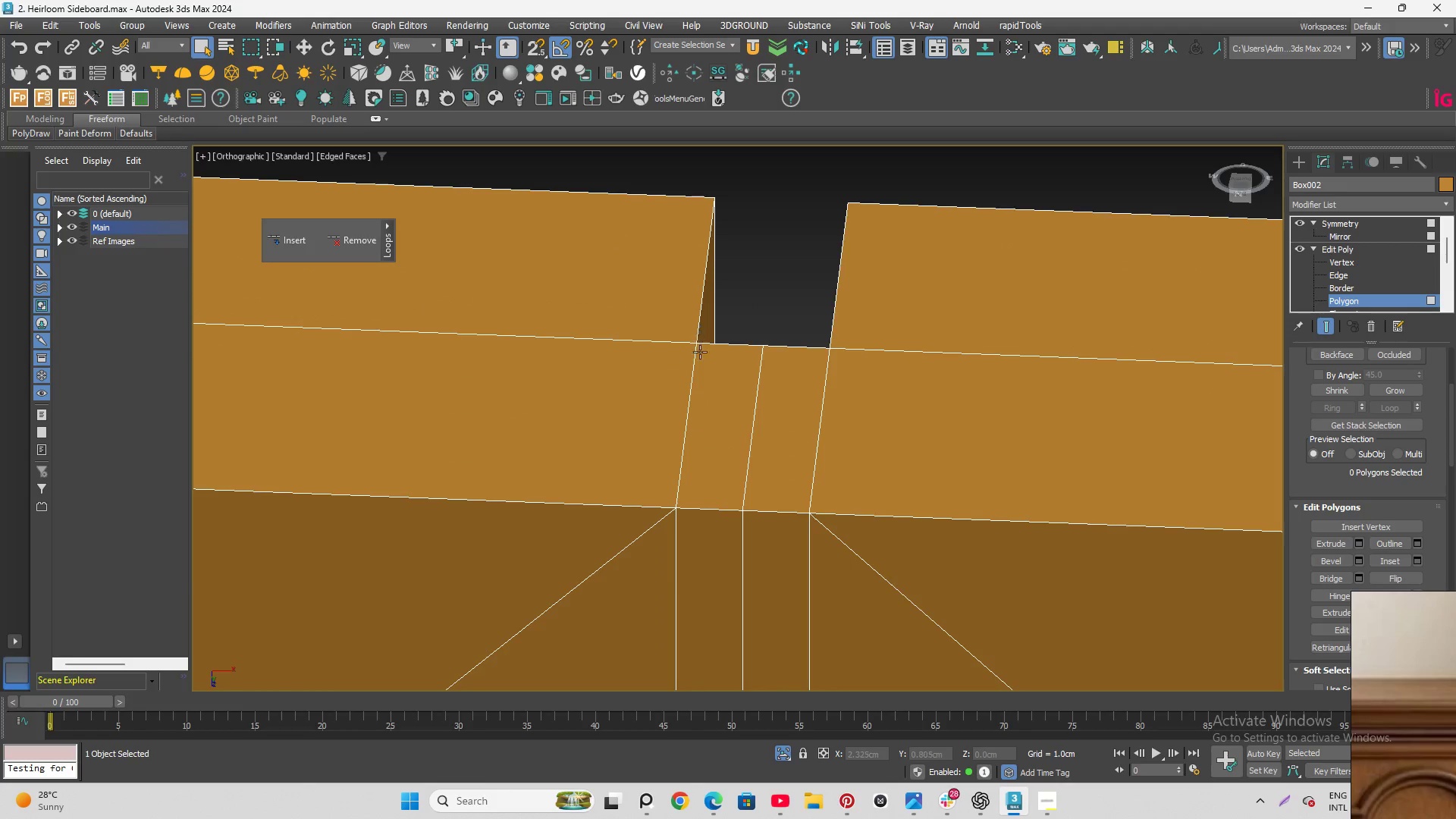 
left_click([713, 372])
 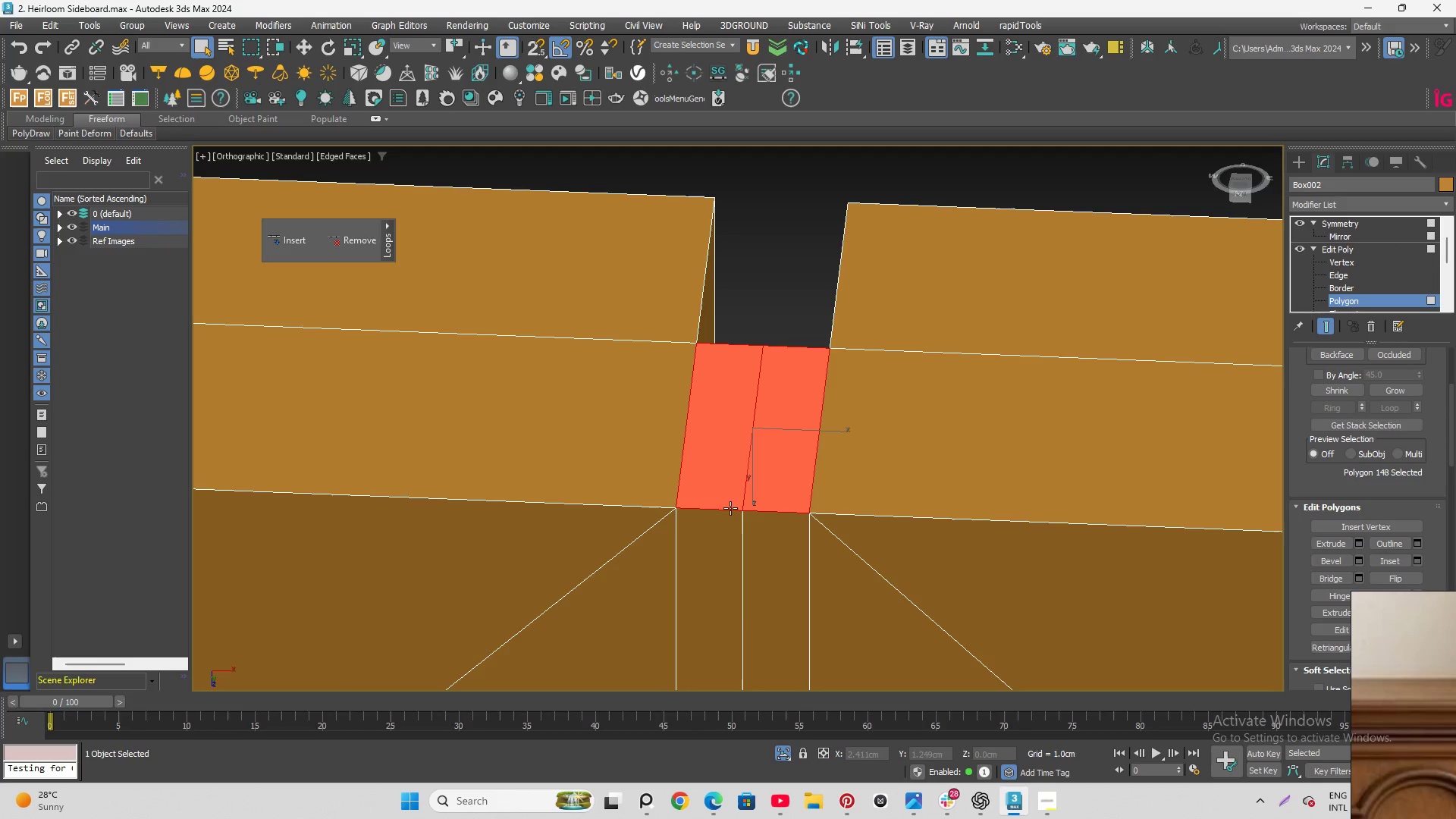 
hold_key(key=ControlLeft, duration=0.72)
left_click([741, 582])
 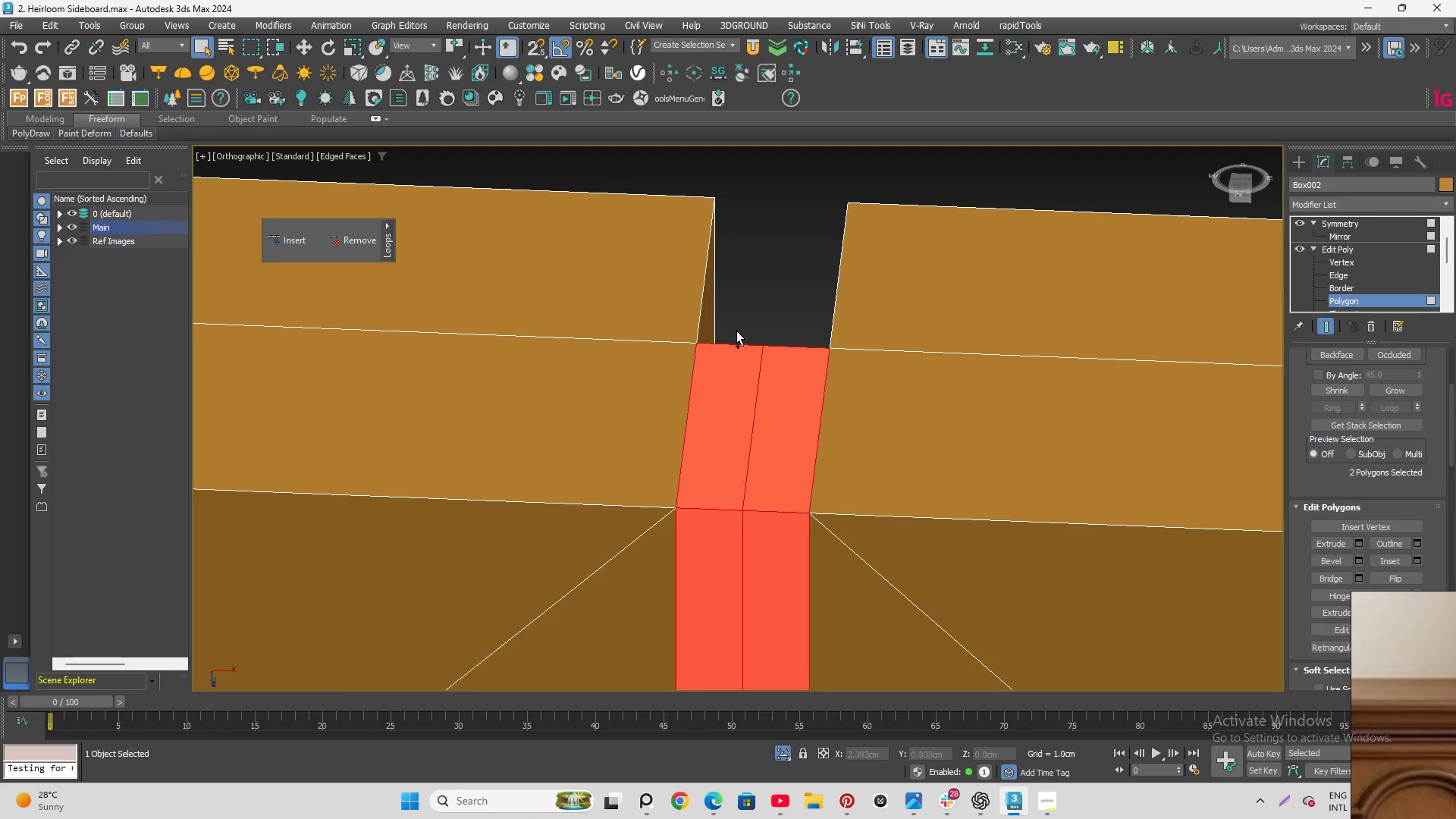 
scroll: coordinate [743, 342], scroll_direction: down, amount: 12.0
 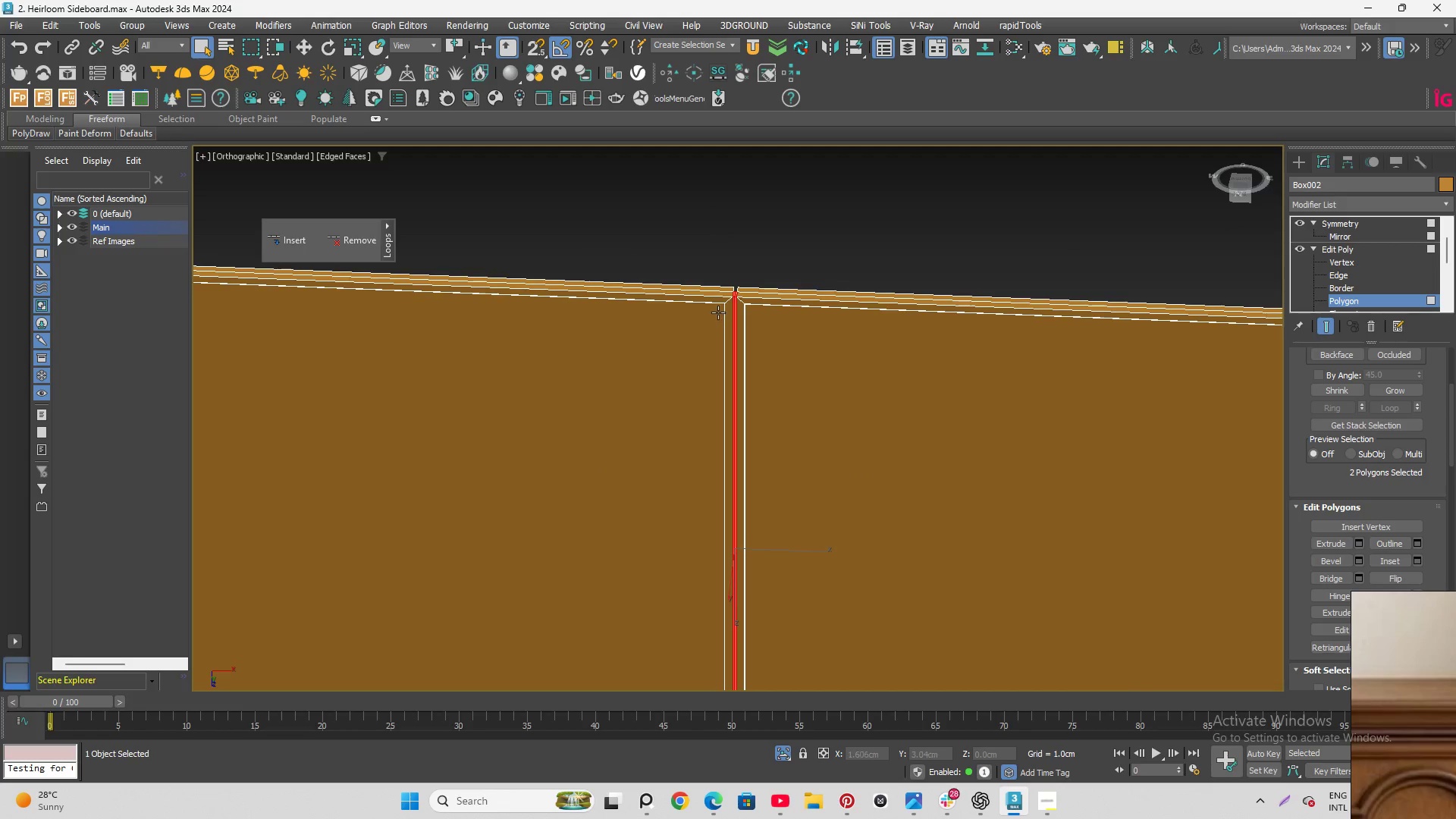 
key(Delete)
 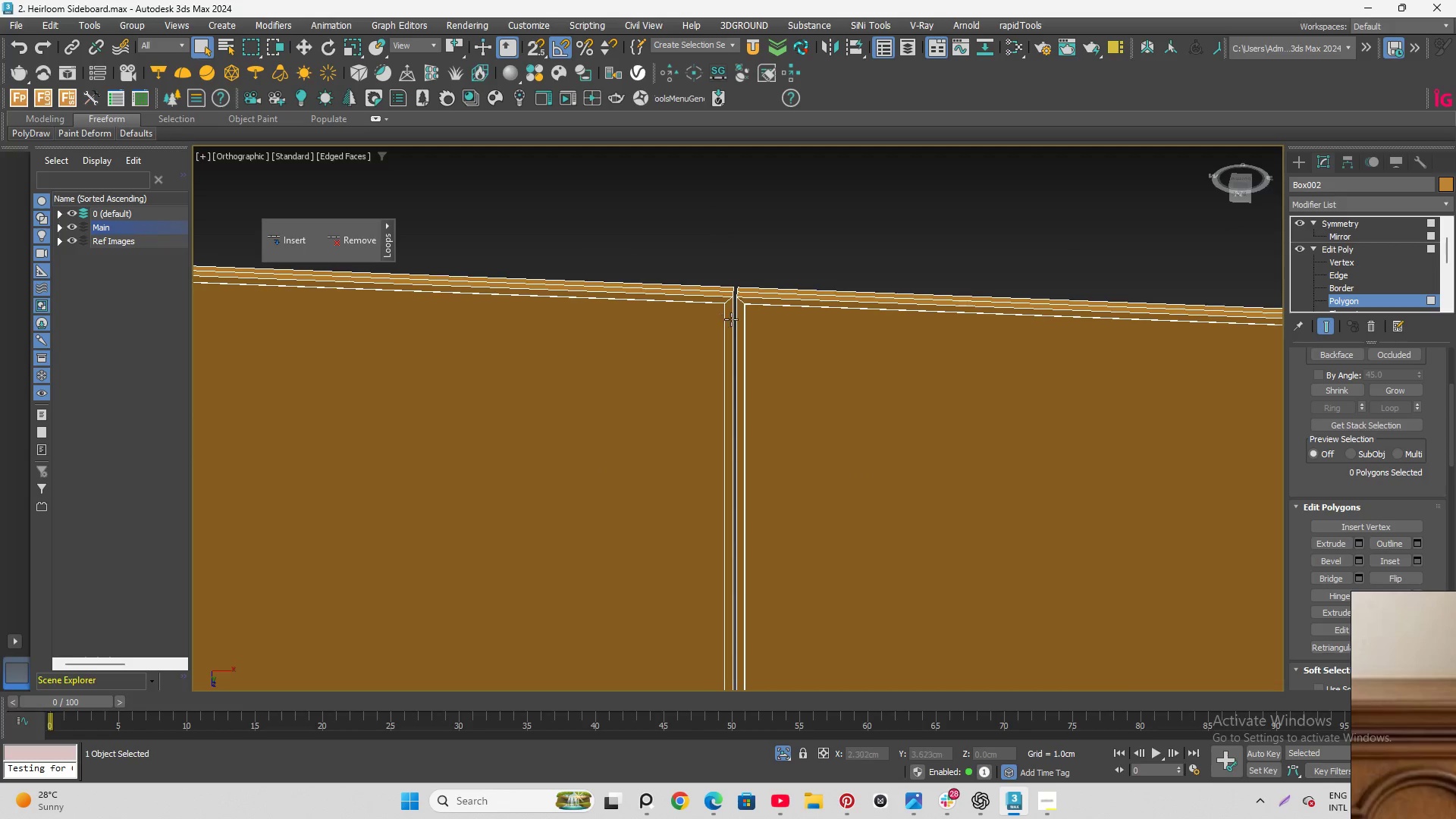 
scroll: coordinate [679, 543], scroll_direction: up, amount: 8.0
 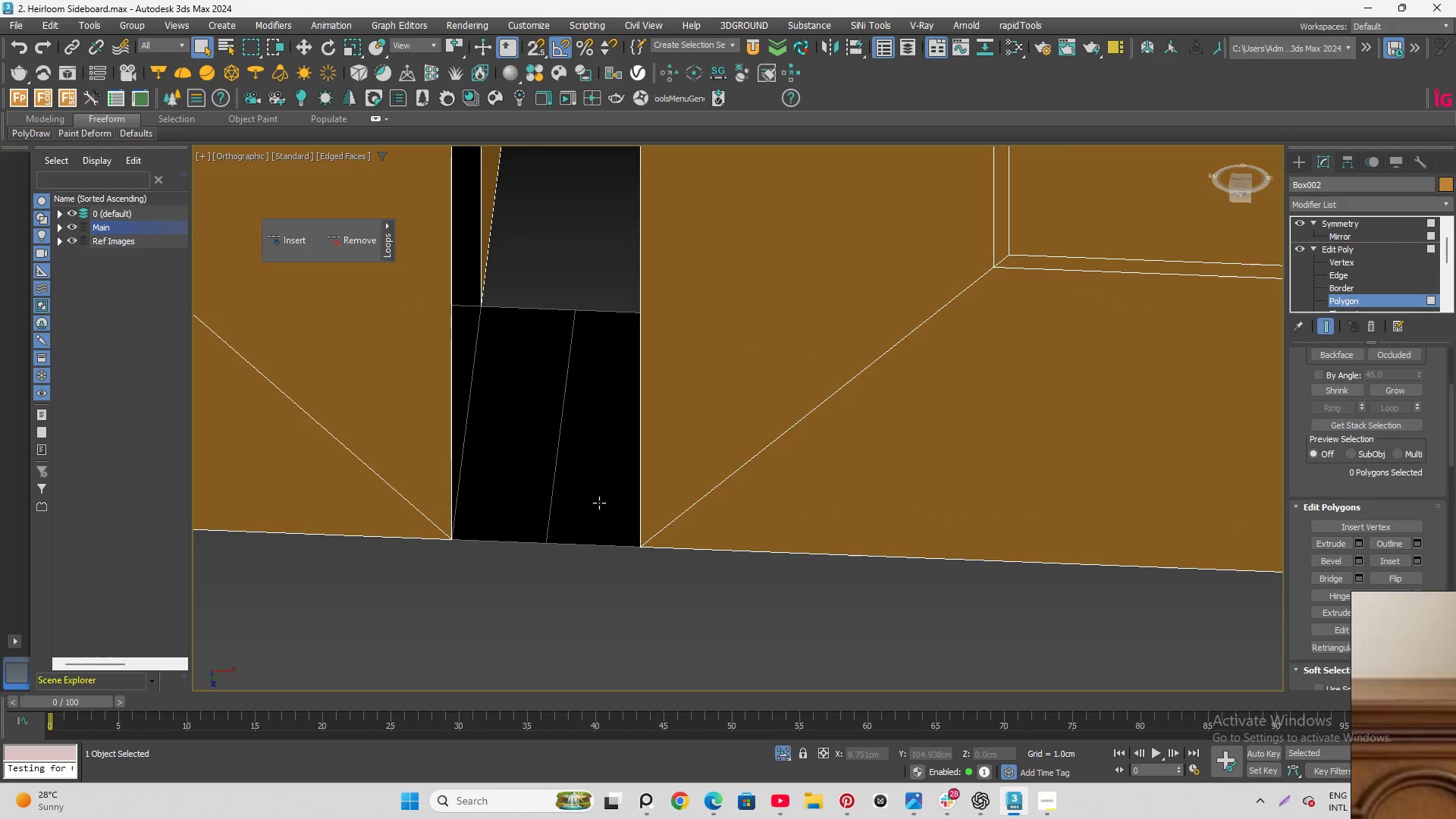 
hold_key(key=ControlLeft, duration=0.59)
left_click([578, 487])
 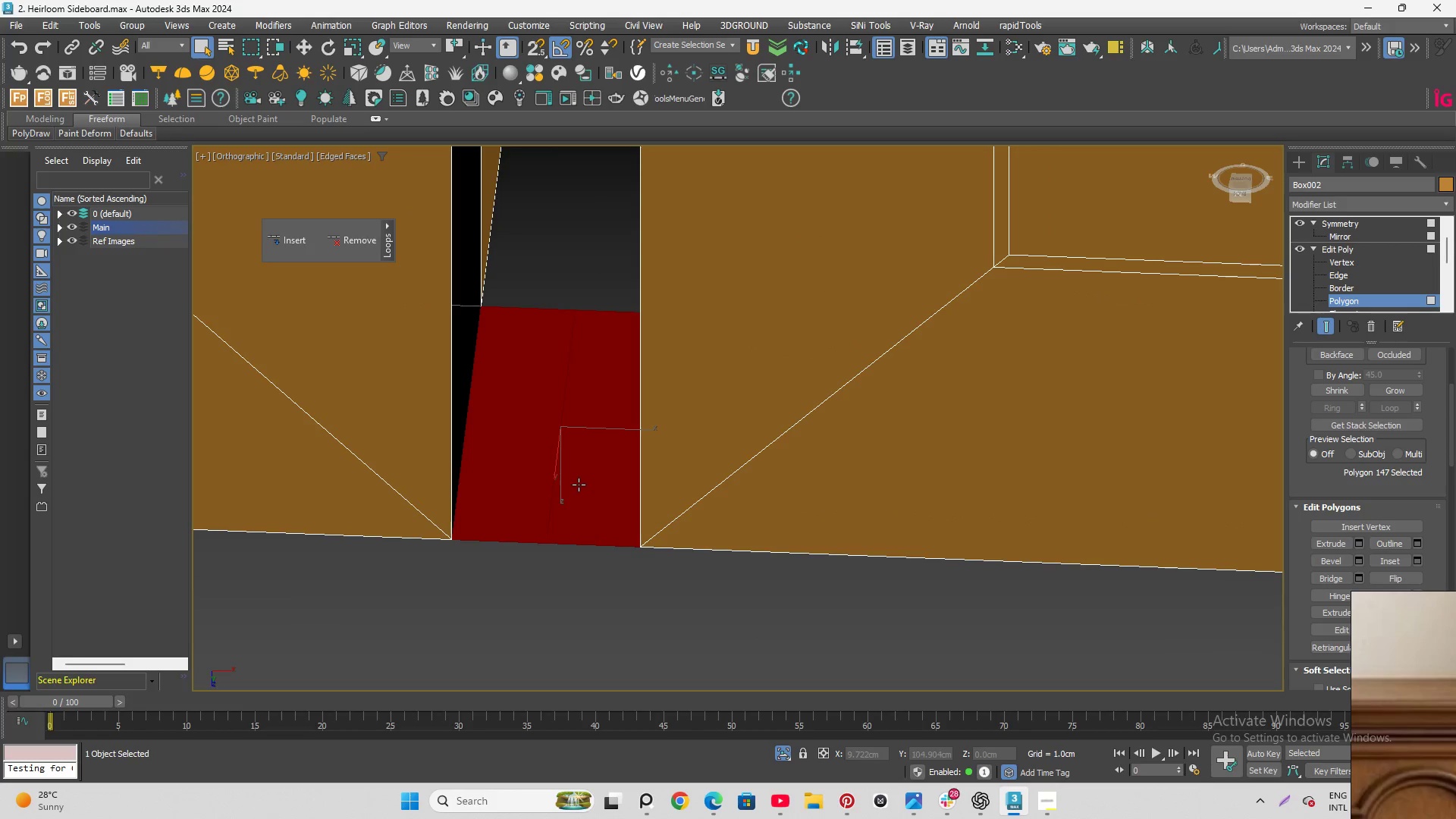 
hold_key(key=ControlLeft, duration=26.95)
 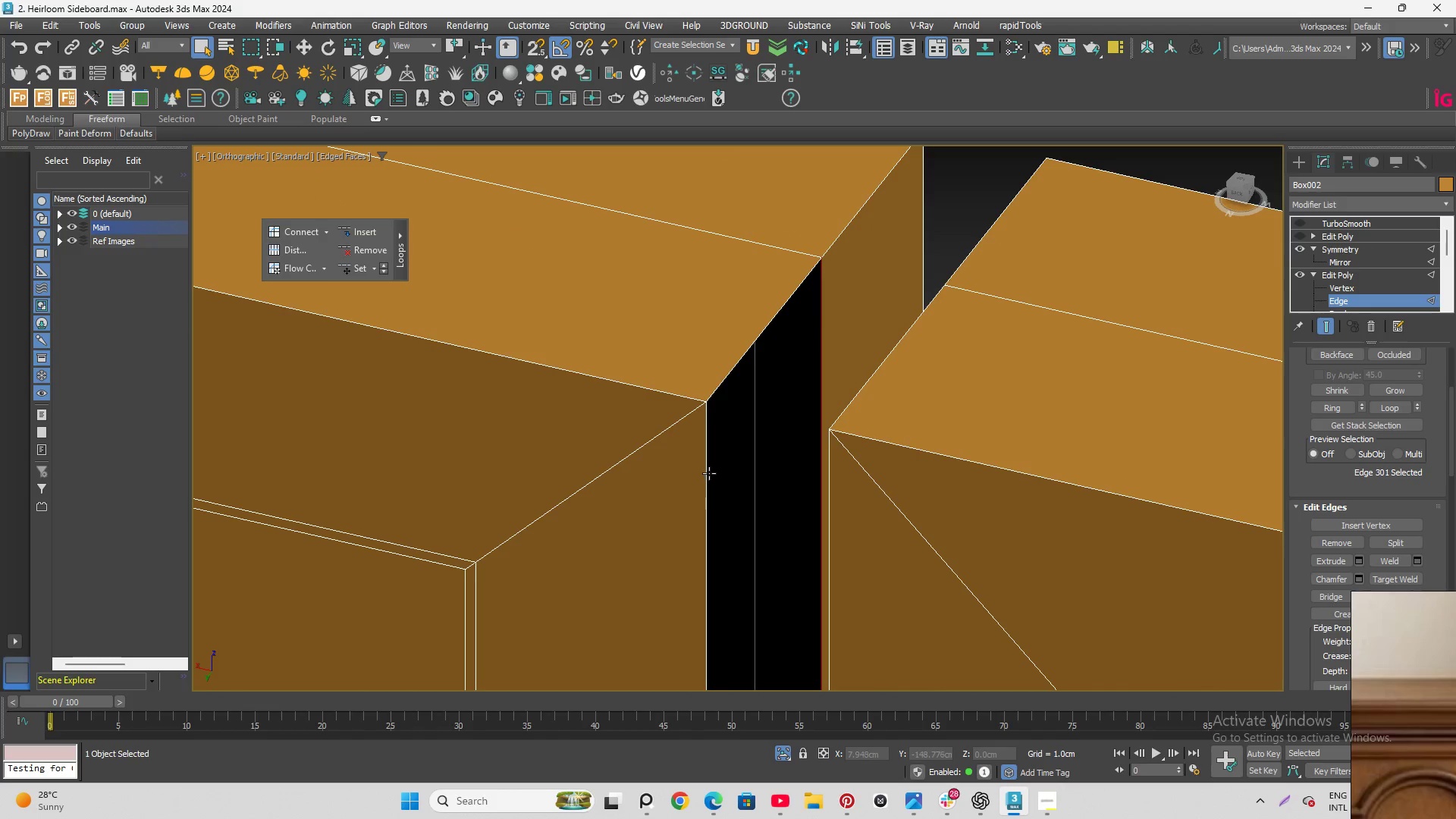 
key(Delete)
 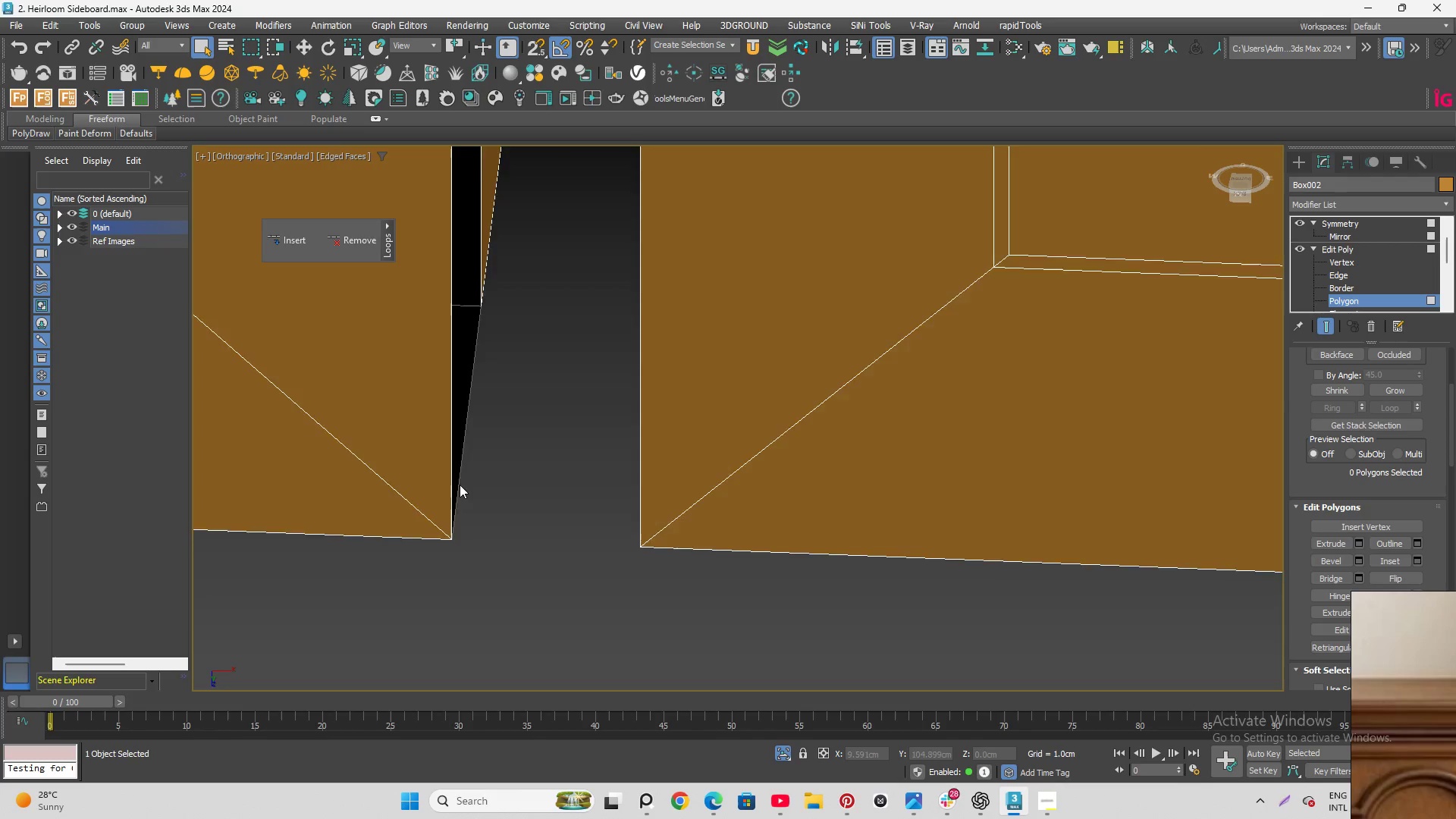 
scroll: coordinate [450, 470], scroll_direction: down, amount: 19.0
 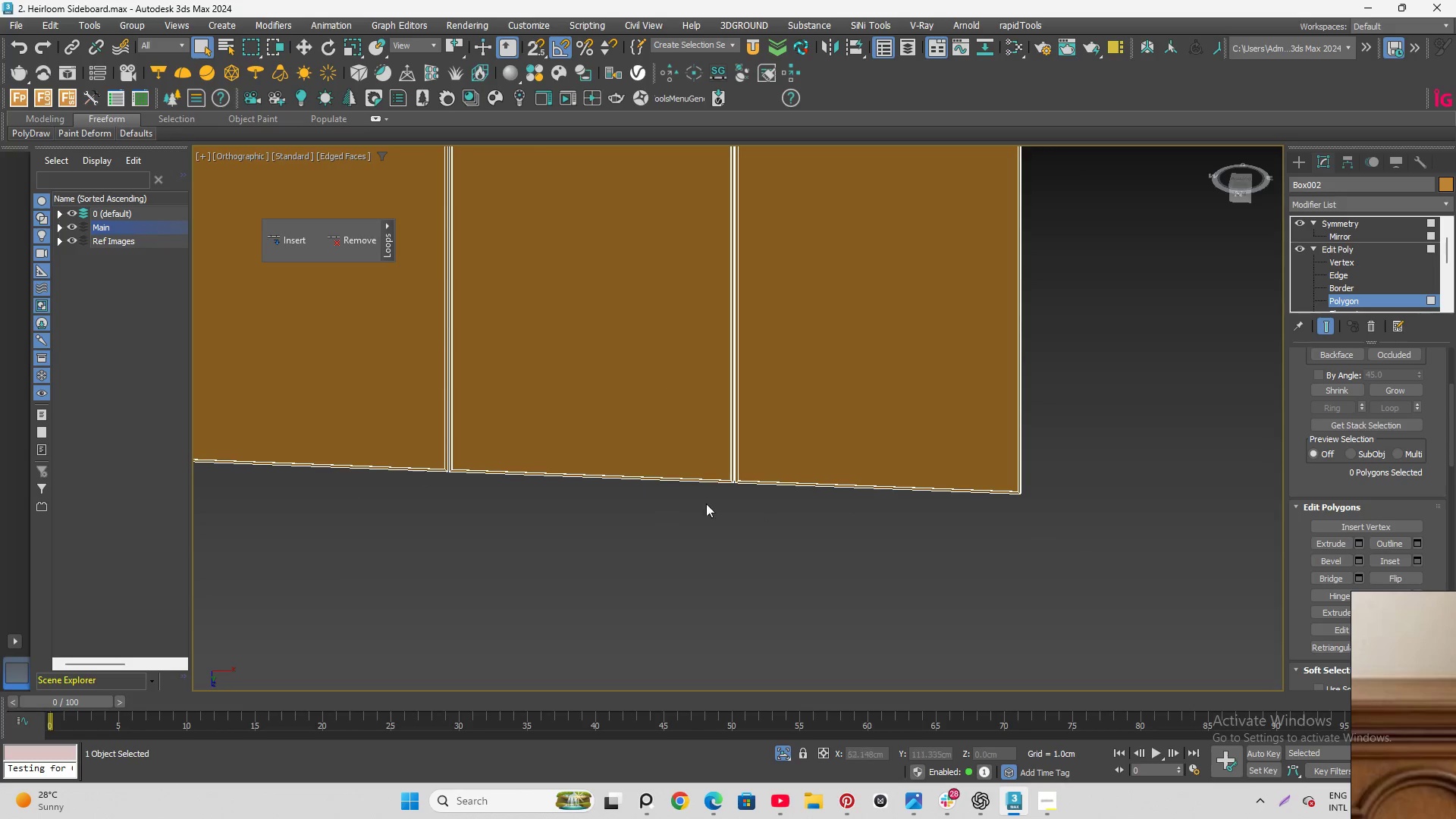 
hold_key(key=AltLeft, duration=1.22)
 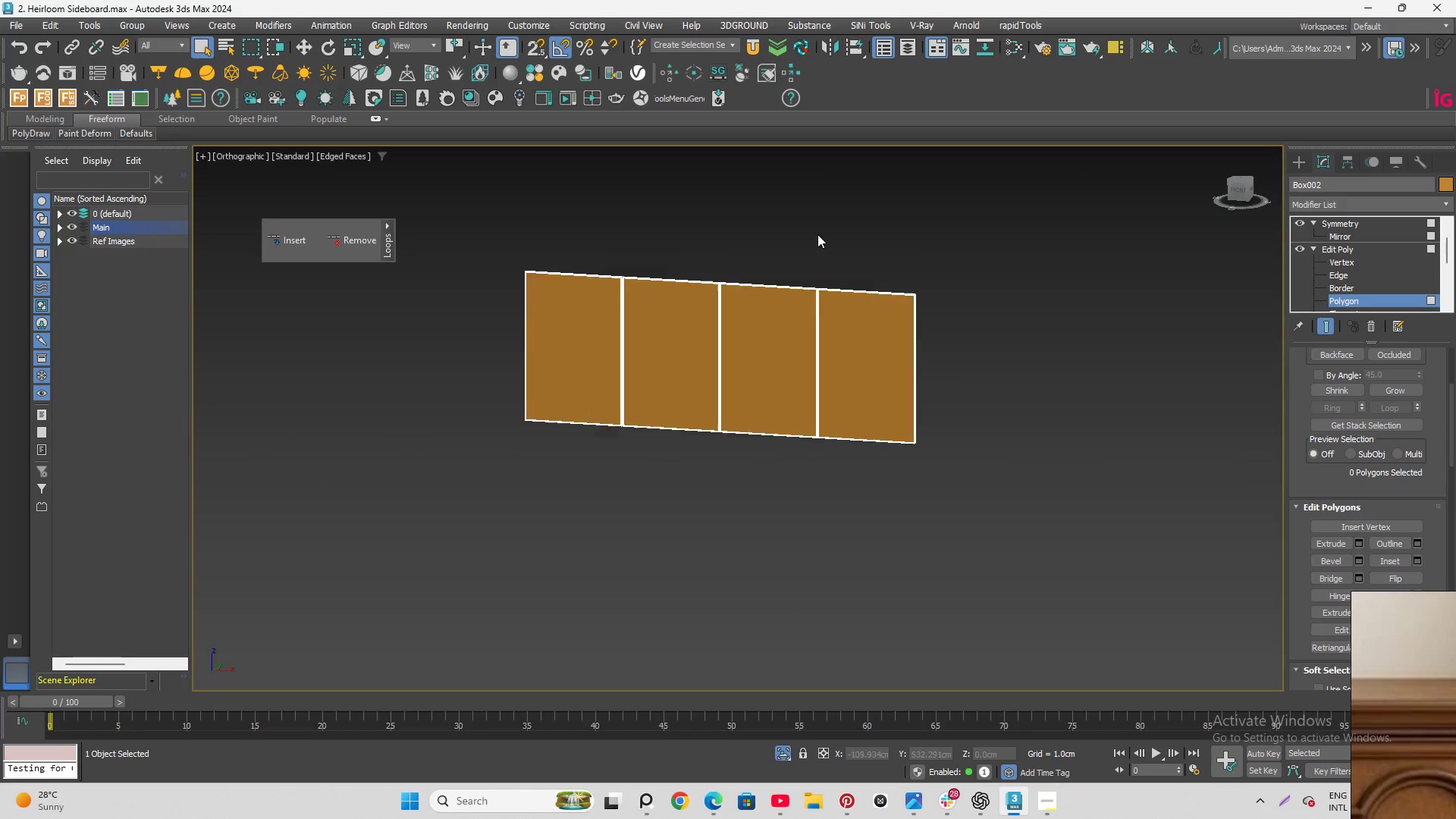 
scroll: coordinate [817, 451], scroll_direction: down, amount: 7.0
 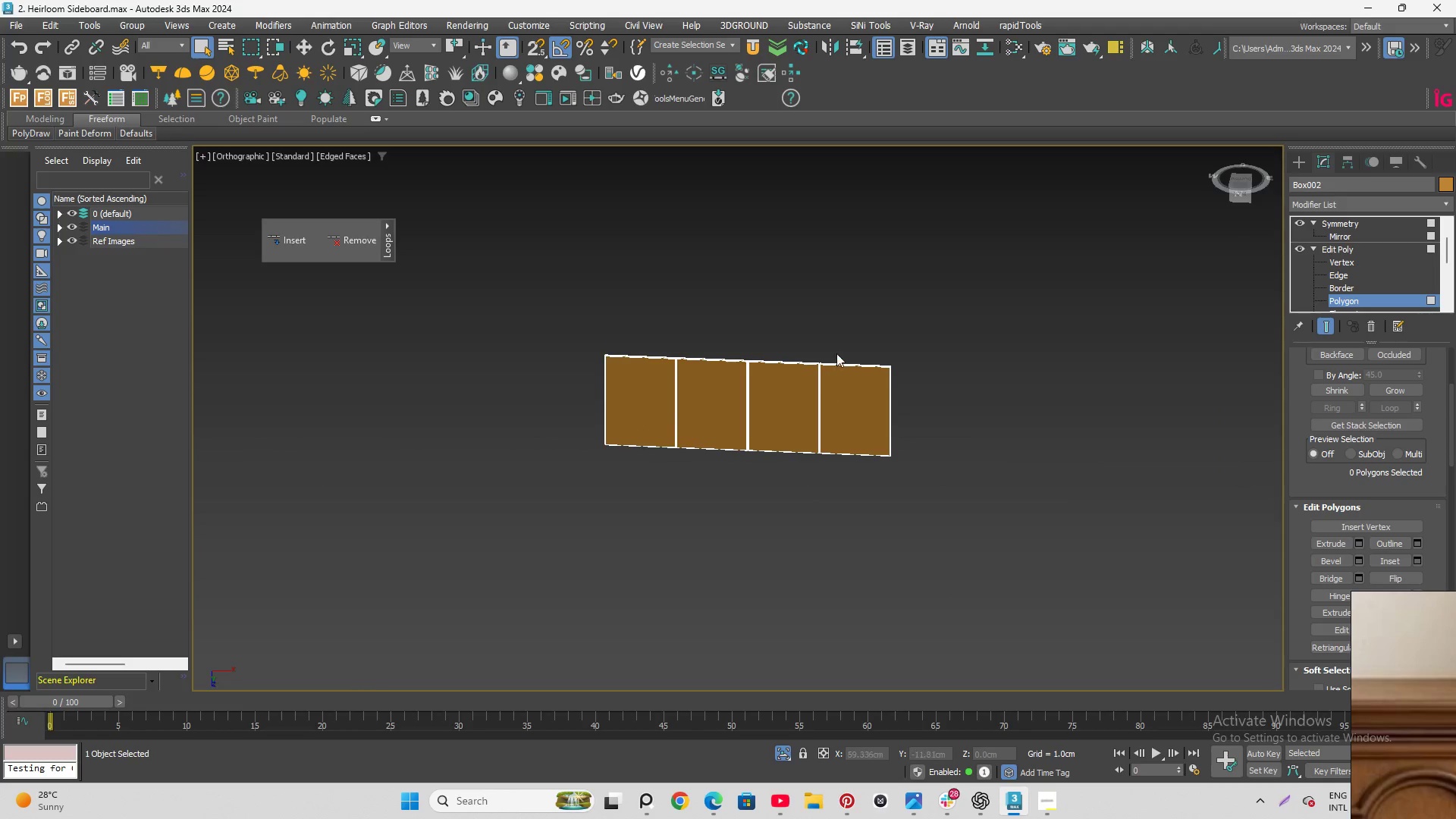 
hold_key(key=AltLeft, duration=0.73)
 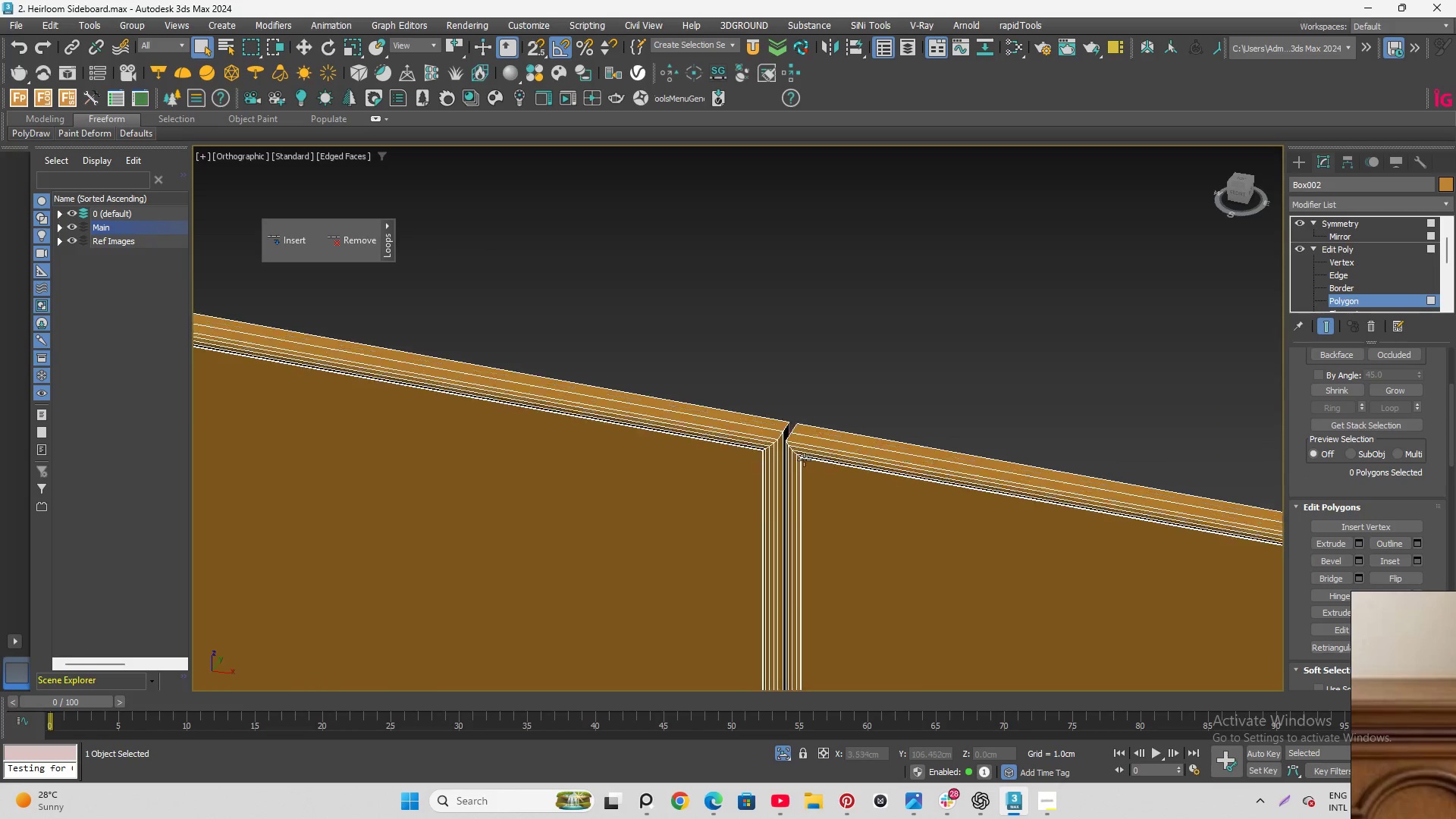 
scroll: coordinate [839, 442], scroll_direction: up, amount: 7.0
 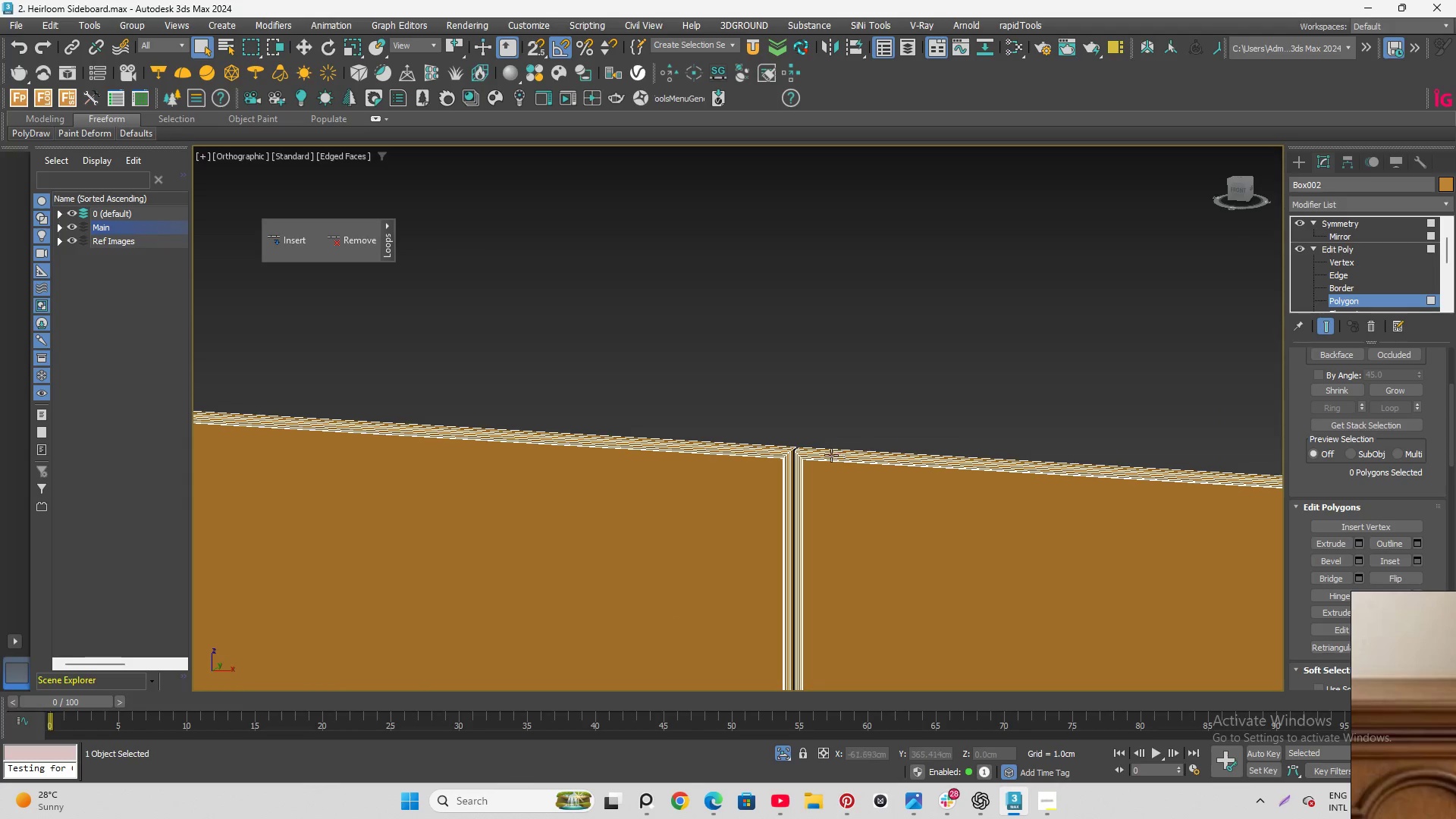 
hold_key(key=AltLeft, duration=0.8)
 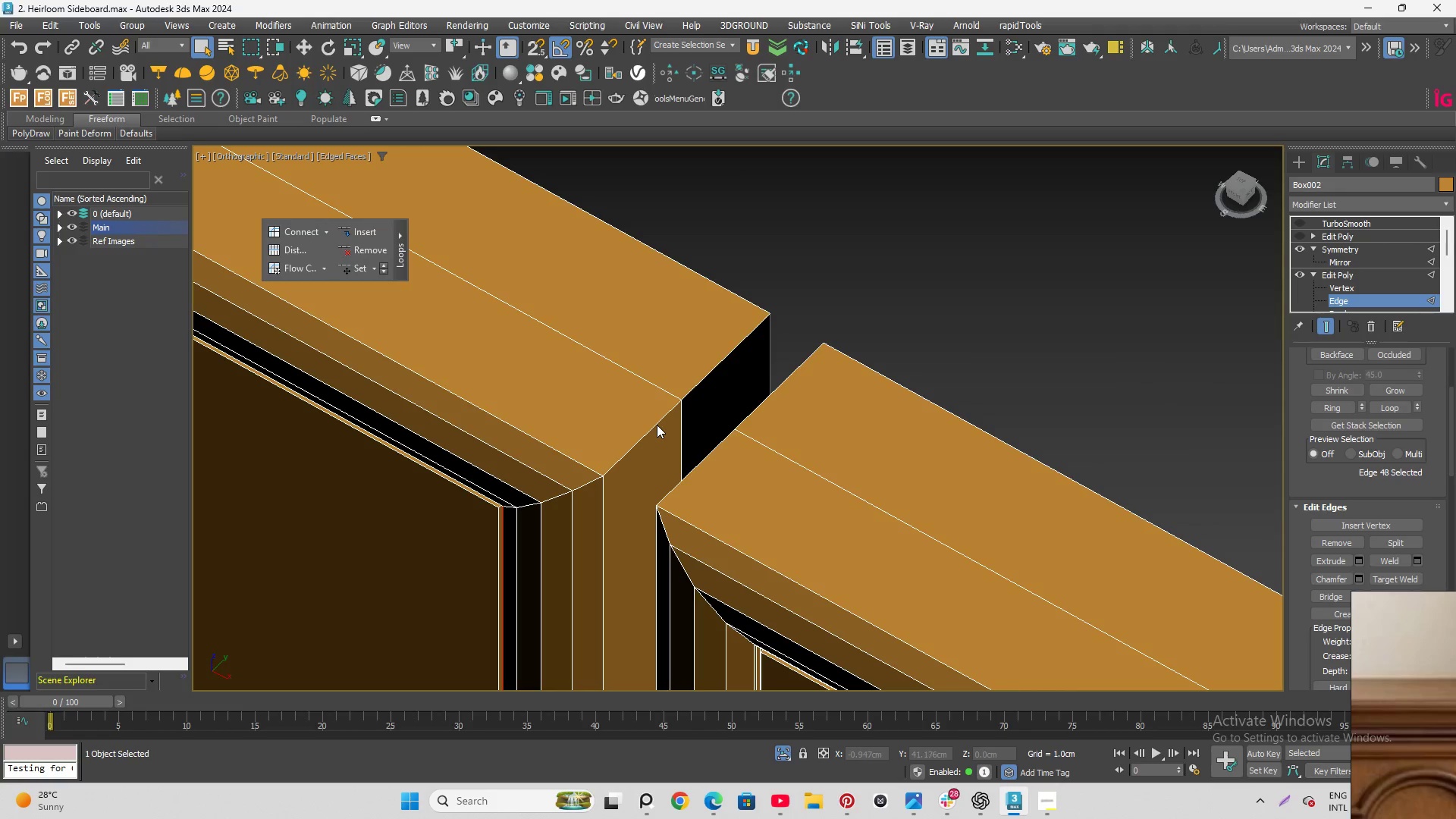 
scroll: coordinate [733, 307], scroll_direction: up, amount: 8.0
 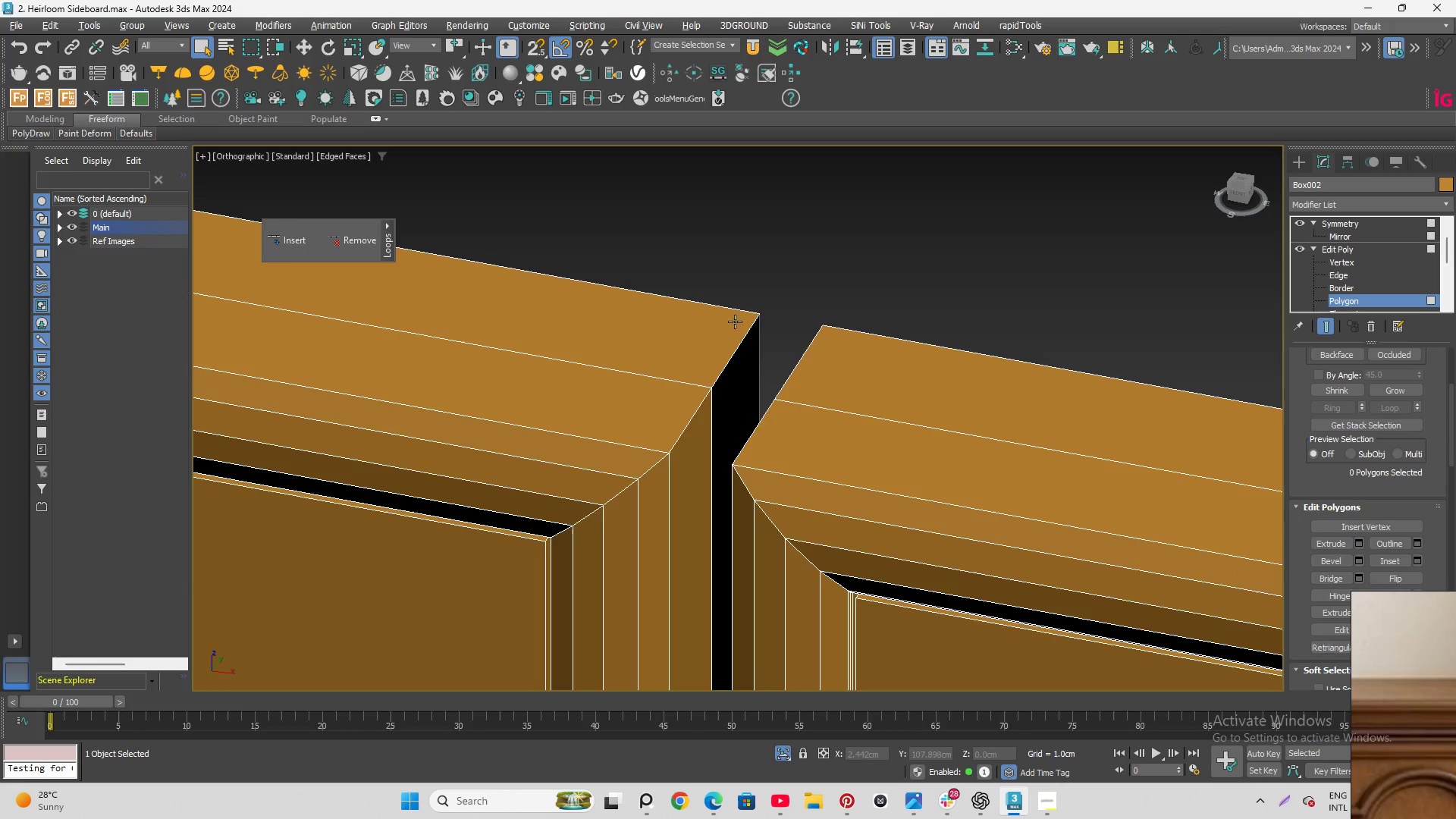 
left_click([682, 428])
 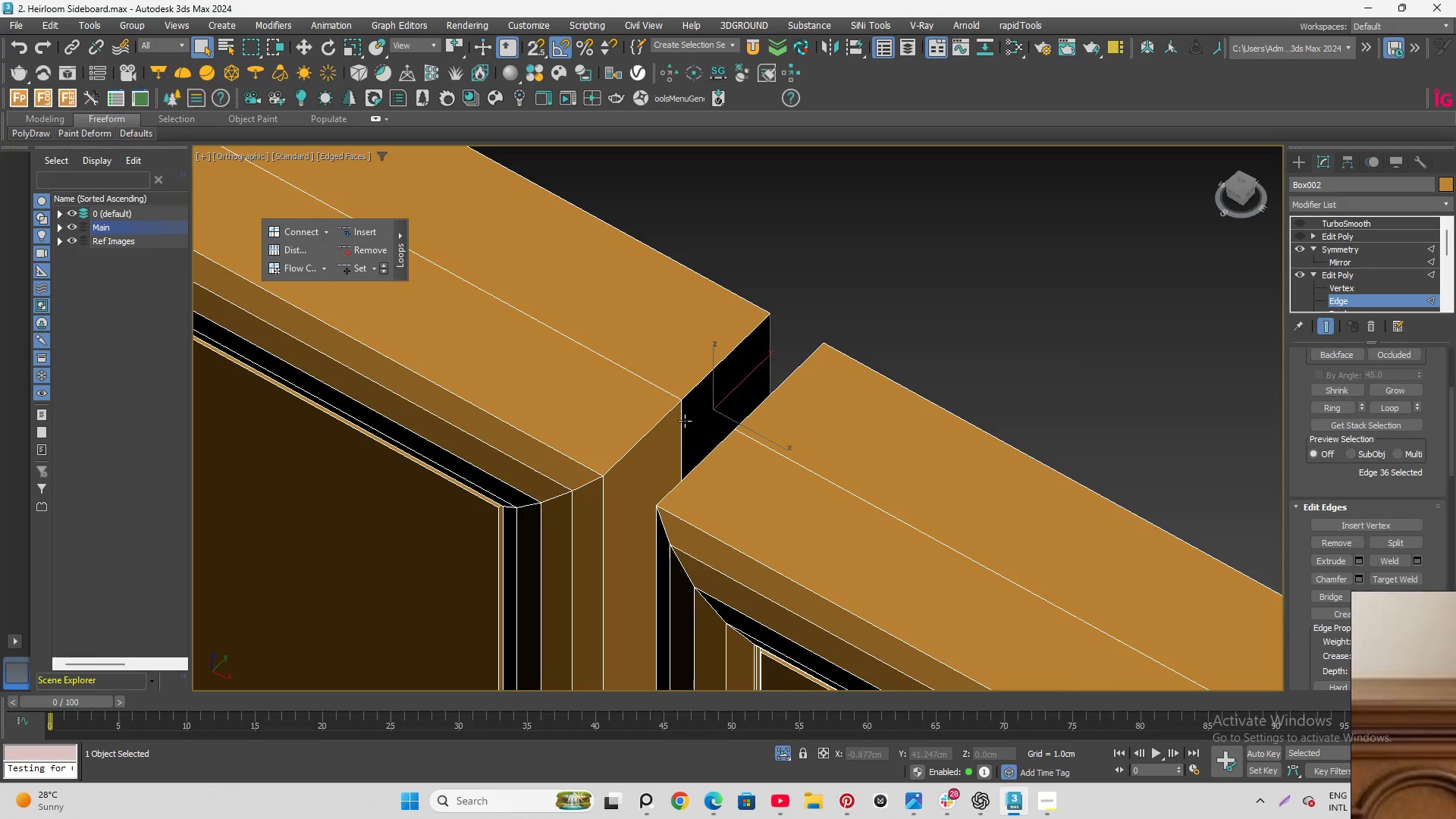 
left_click([684, 418])
 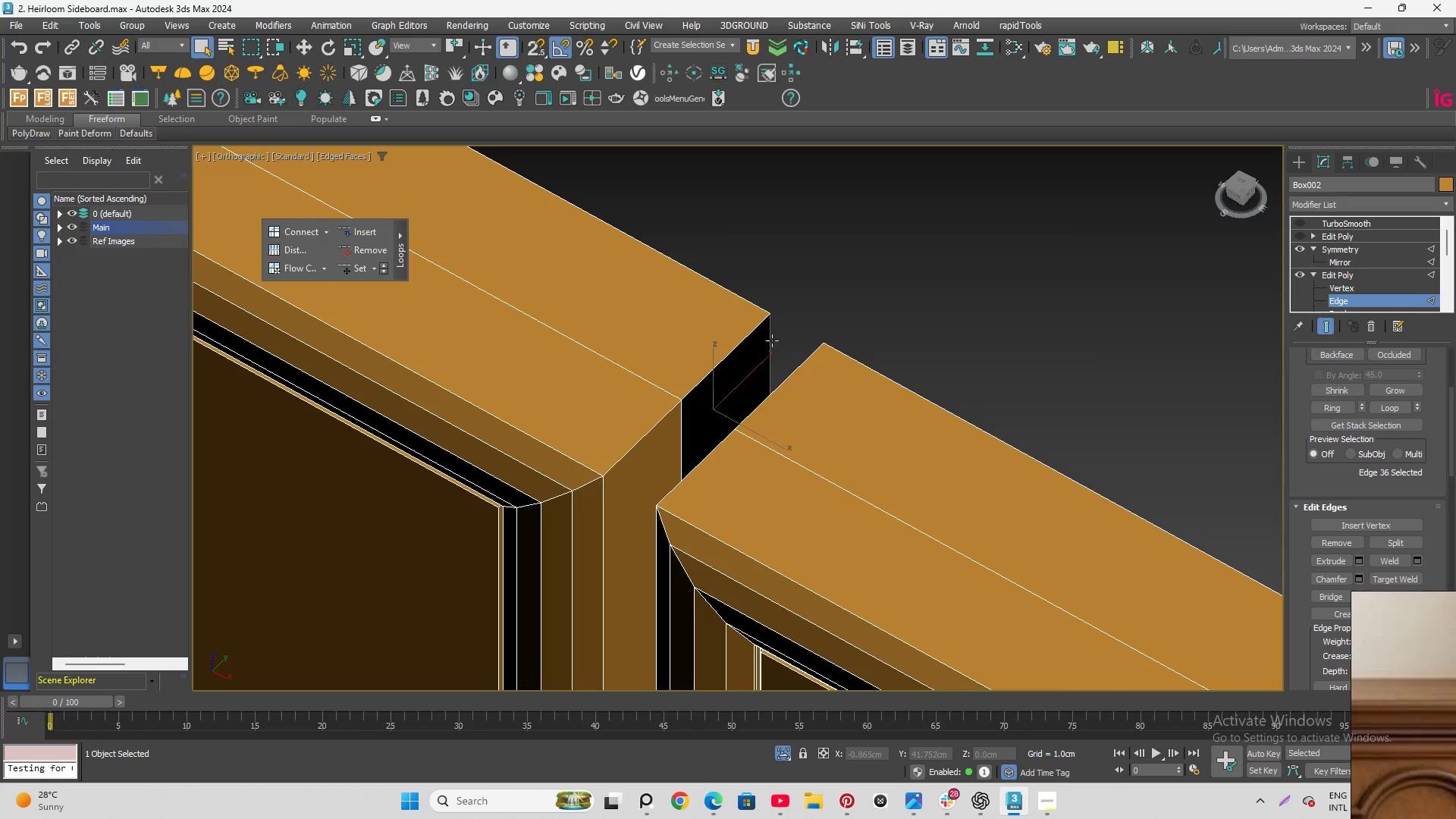 
hold_key(key=AltLeft, duration=0.67)
 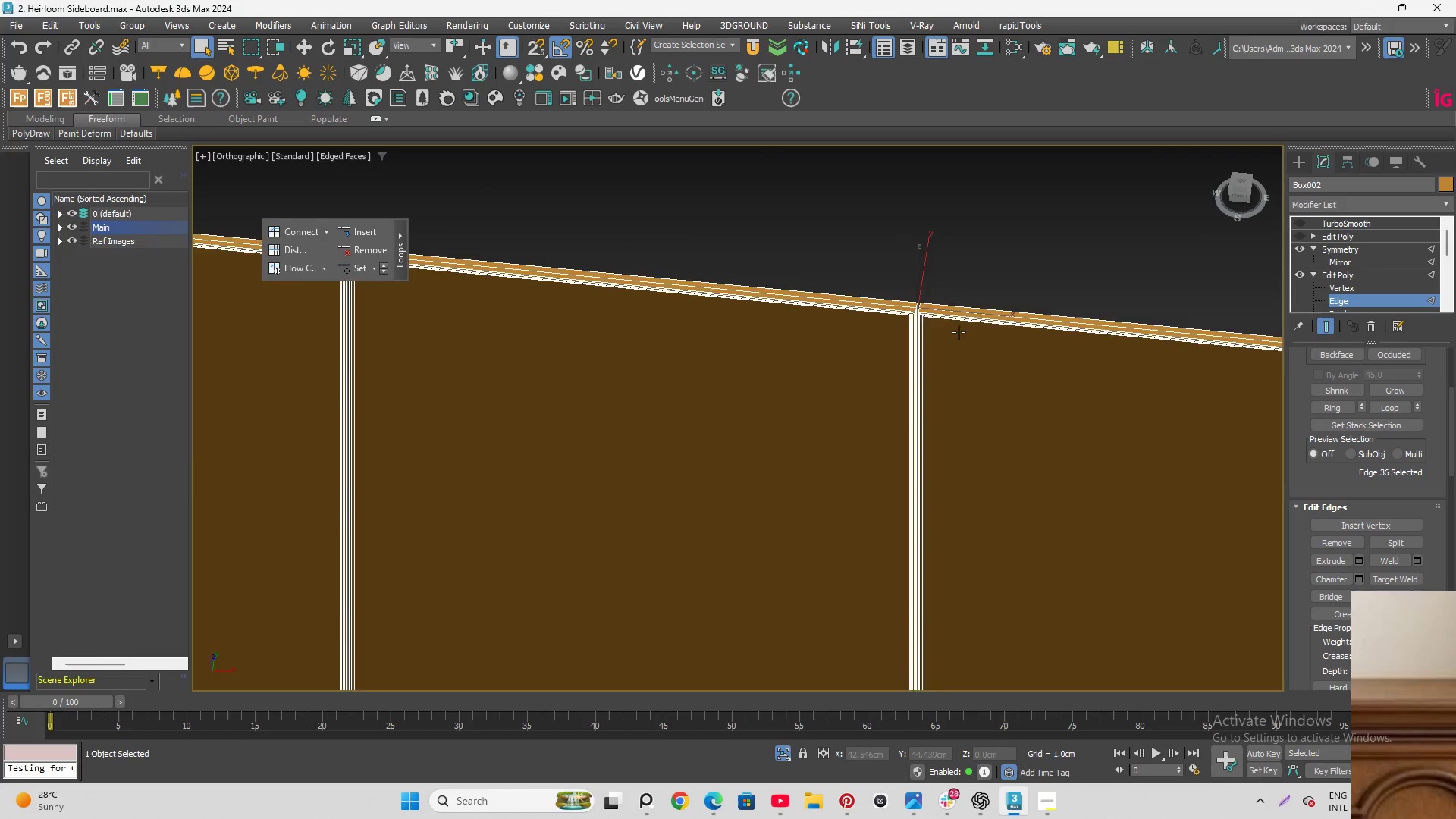 
scroll: coordinate [959, 332], scroll_direction: down, amount: 13.0
 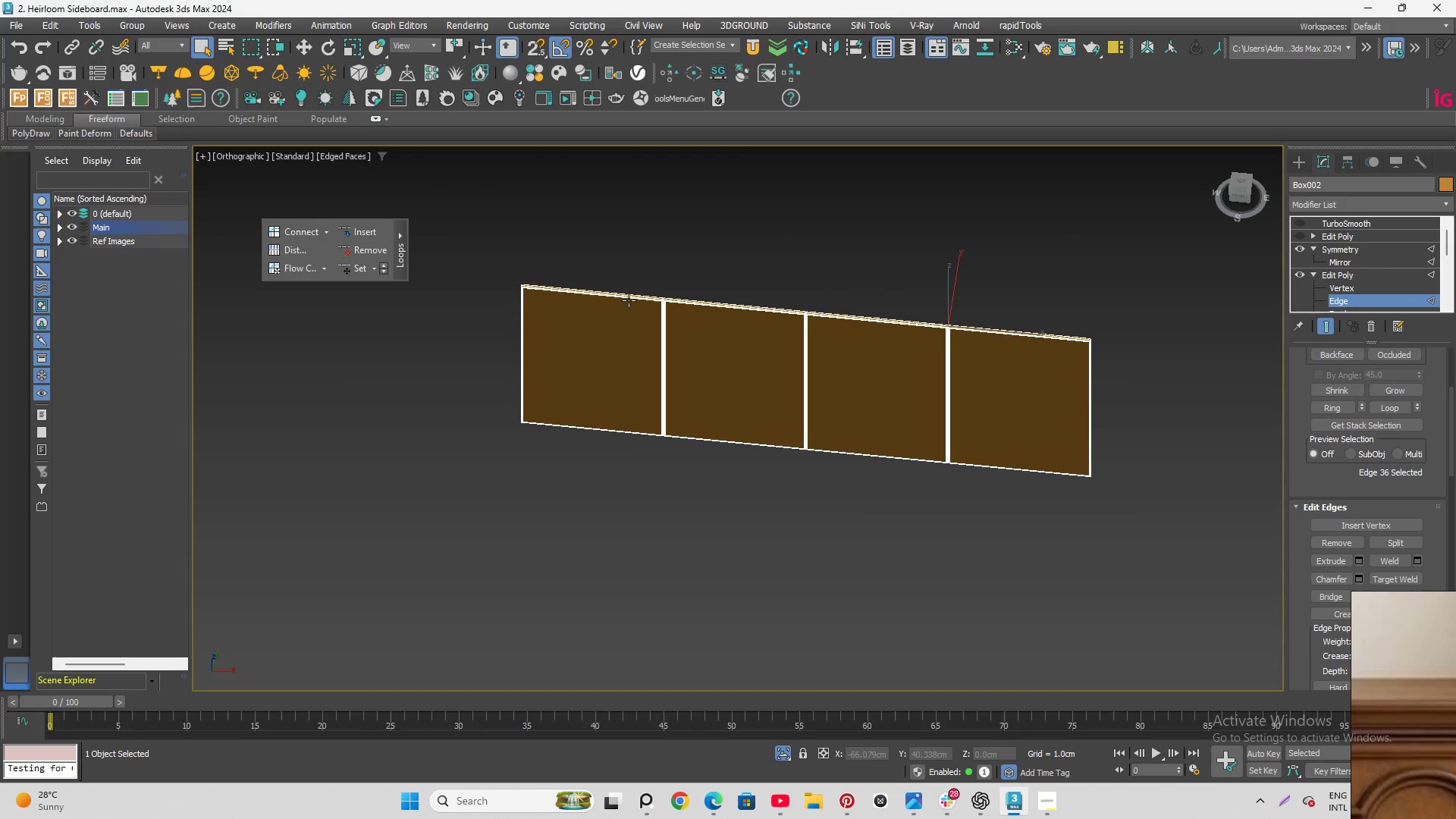 
hold_key(key=AltLeft, duration=0.89)
 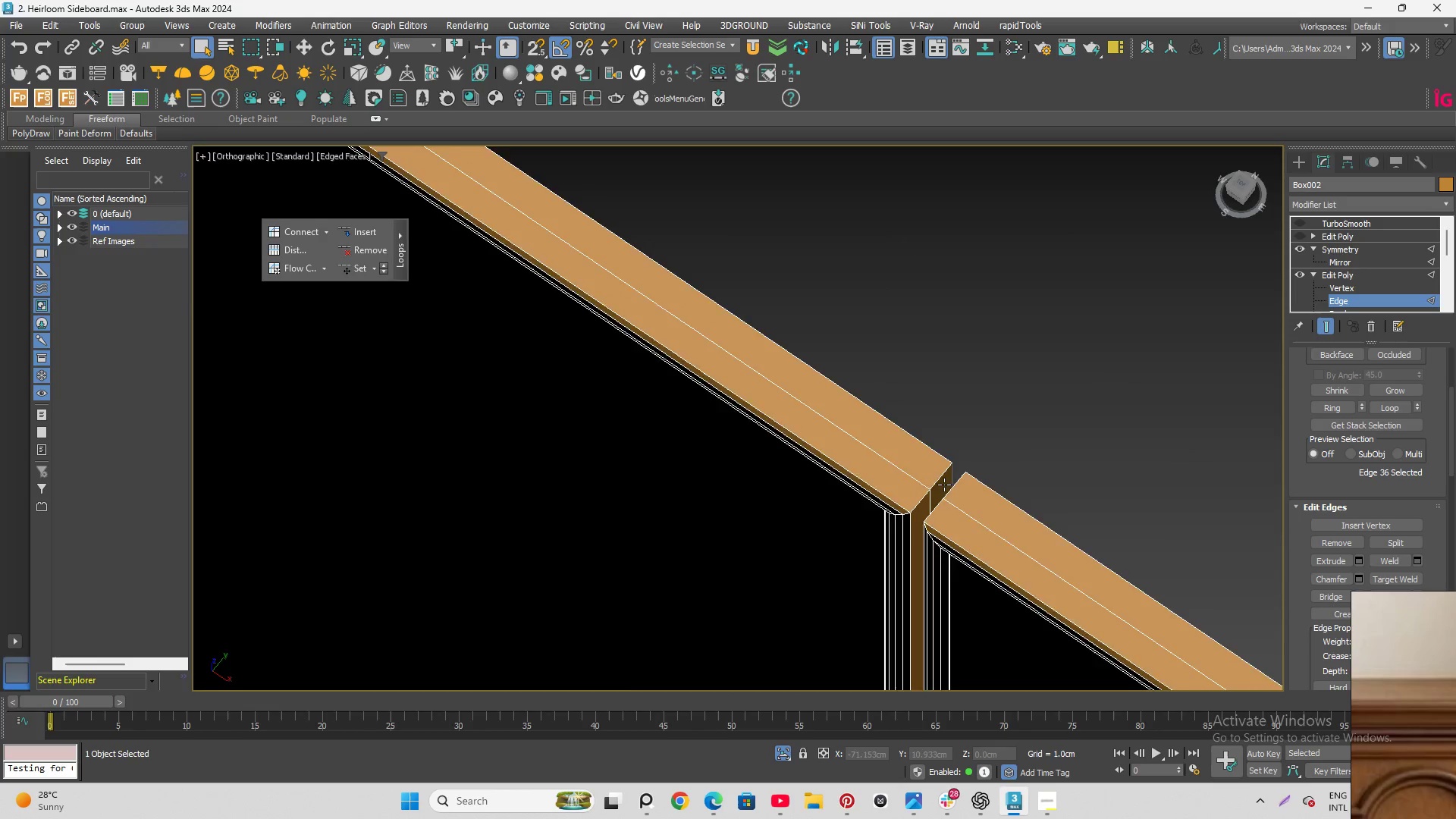 
scroll: coordinate [861, 435], scroll_direction: up, amount: 9.0
 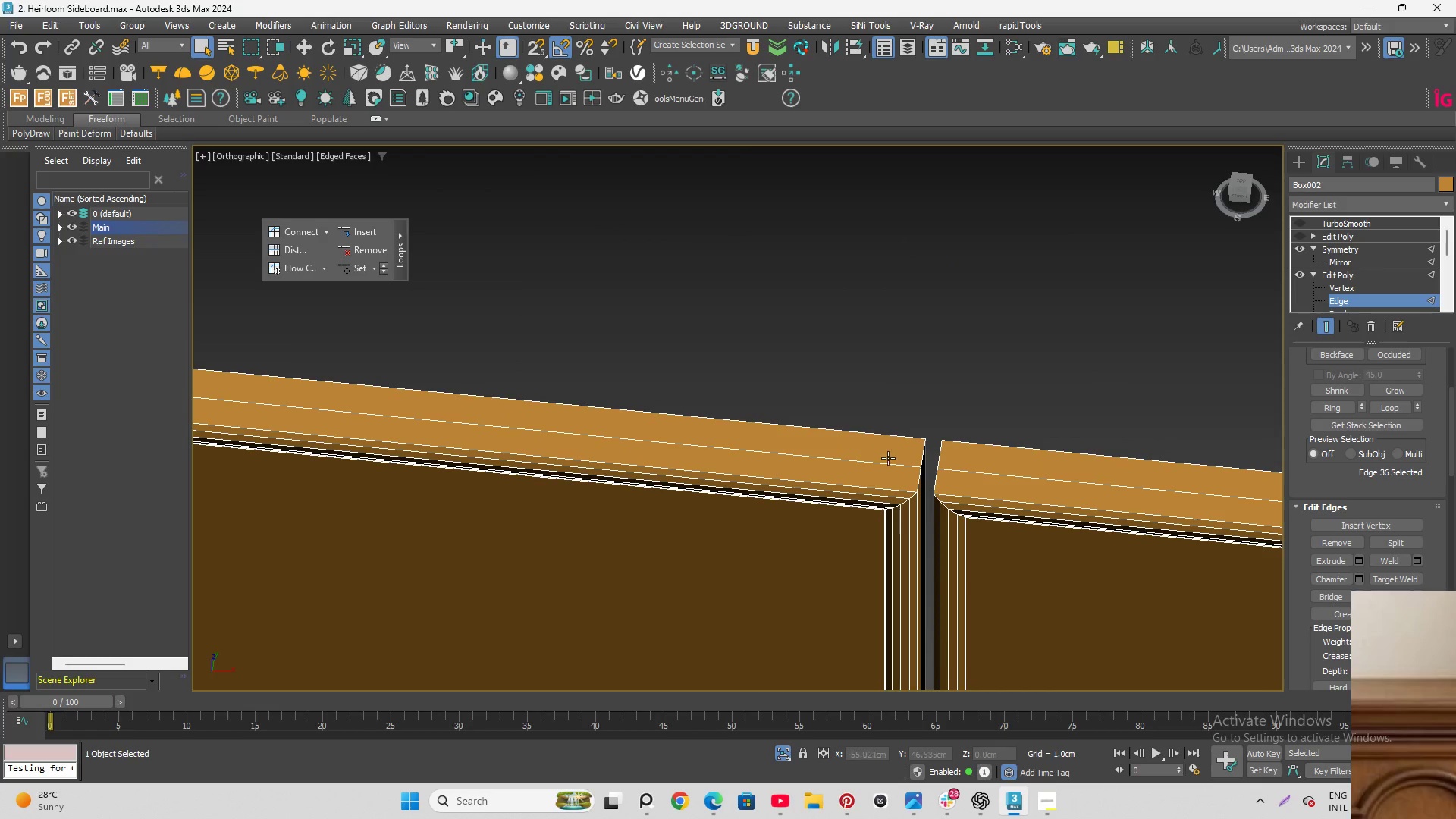 
hold_key(key=AltLeft, duration=1.5)
 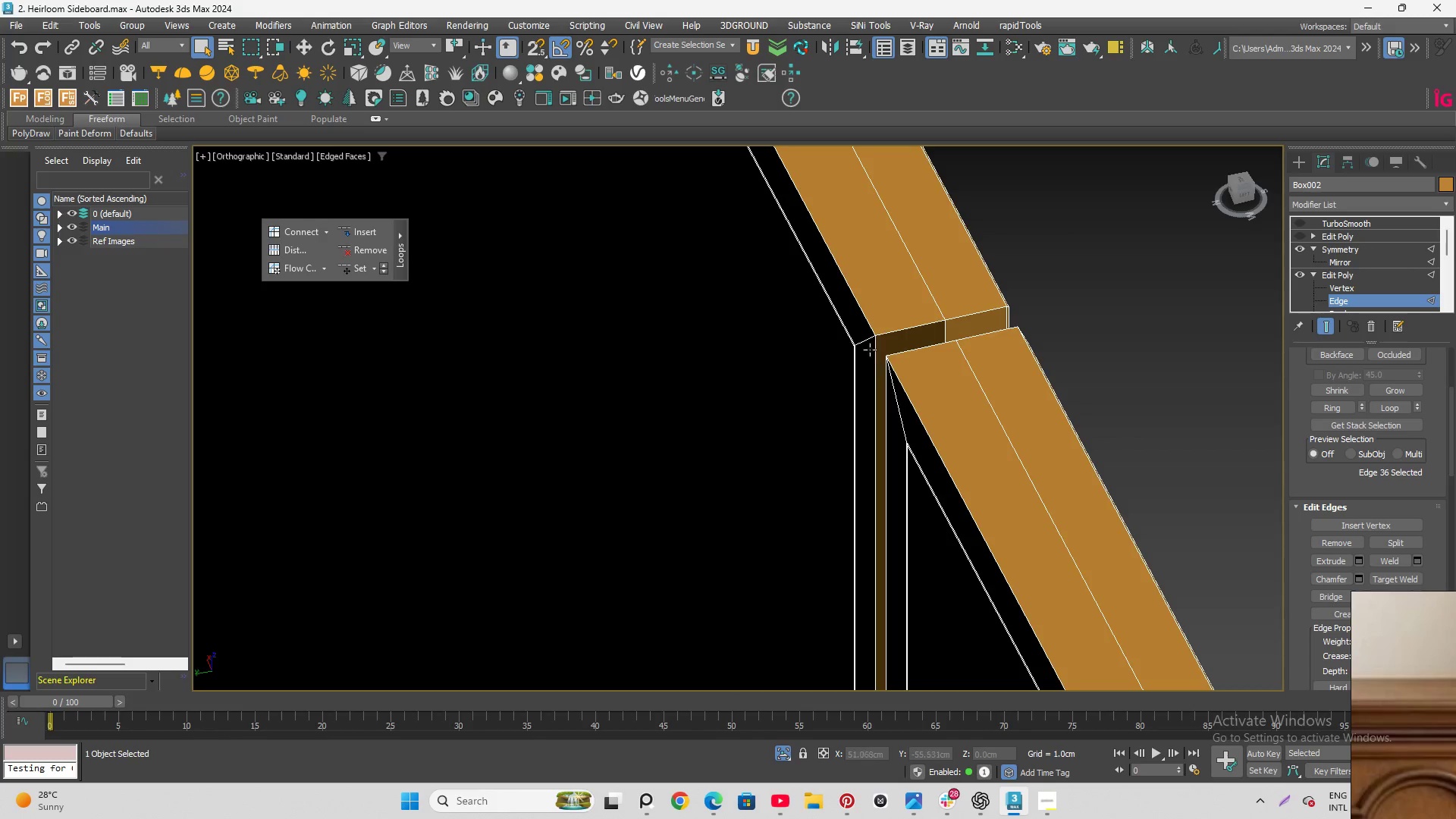 
scroll: coordinate [880, 506], scroll_direction: up, amount: 2.0
 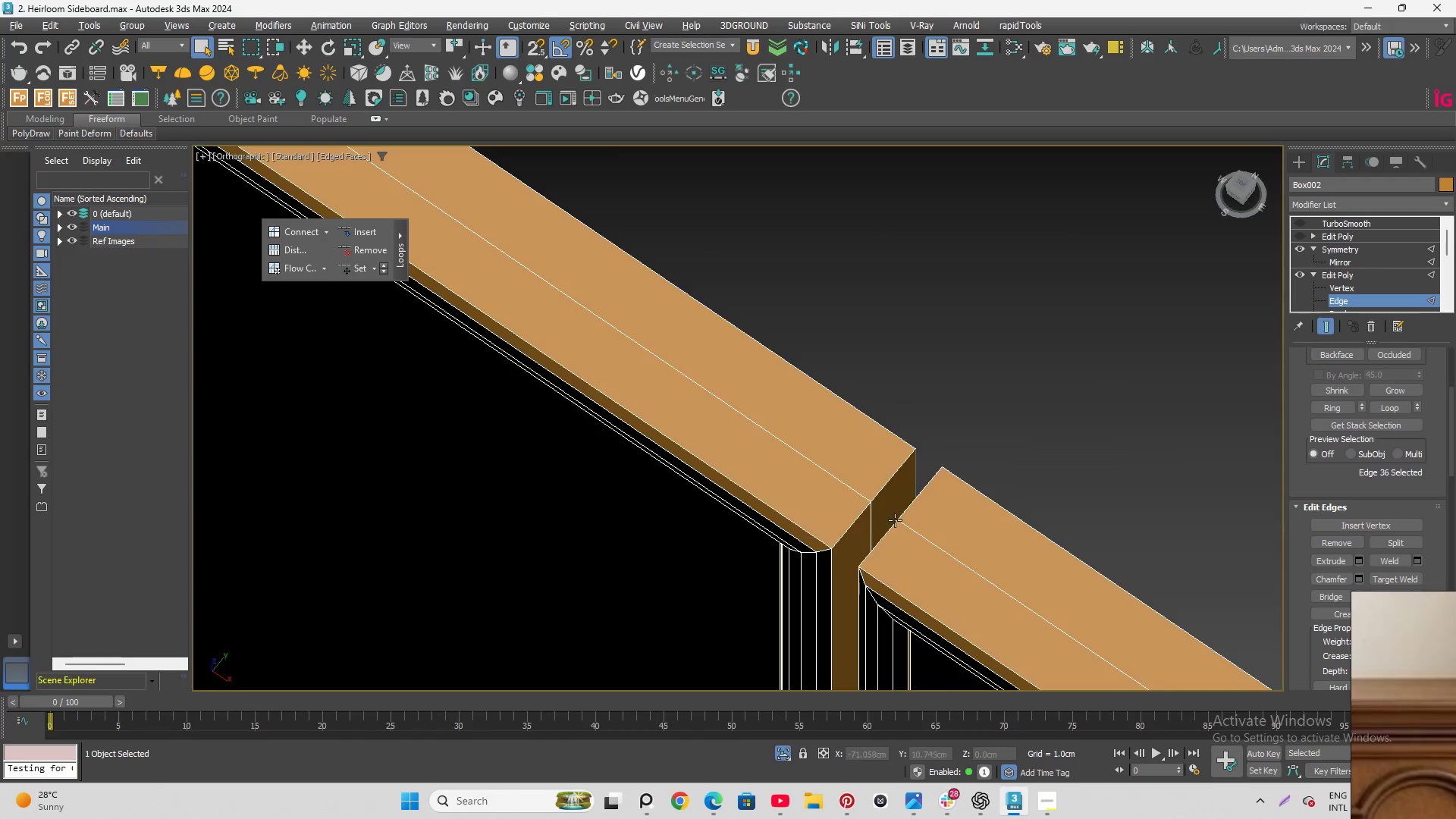 
hold_key(key=AltLeft, duration=0.48)
 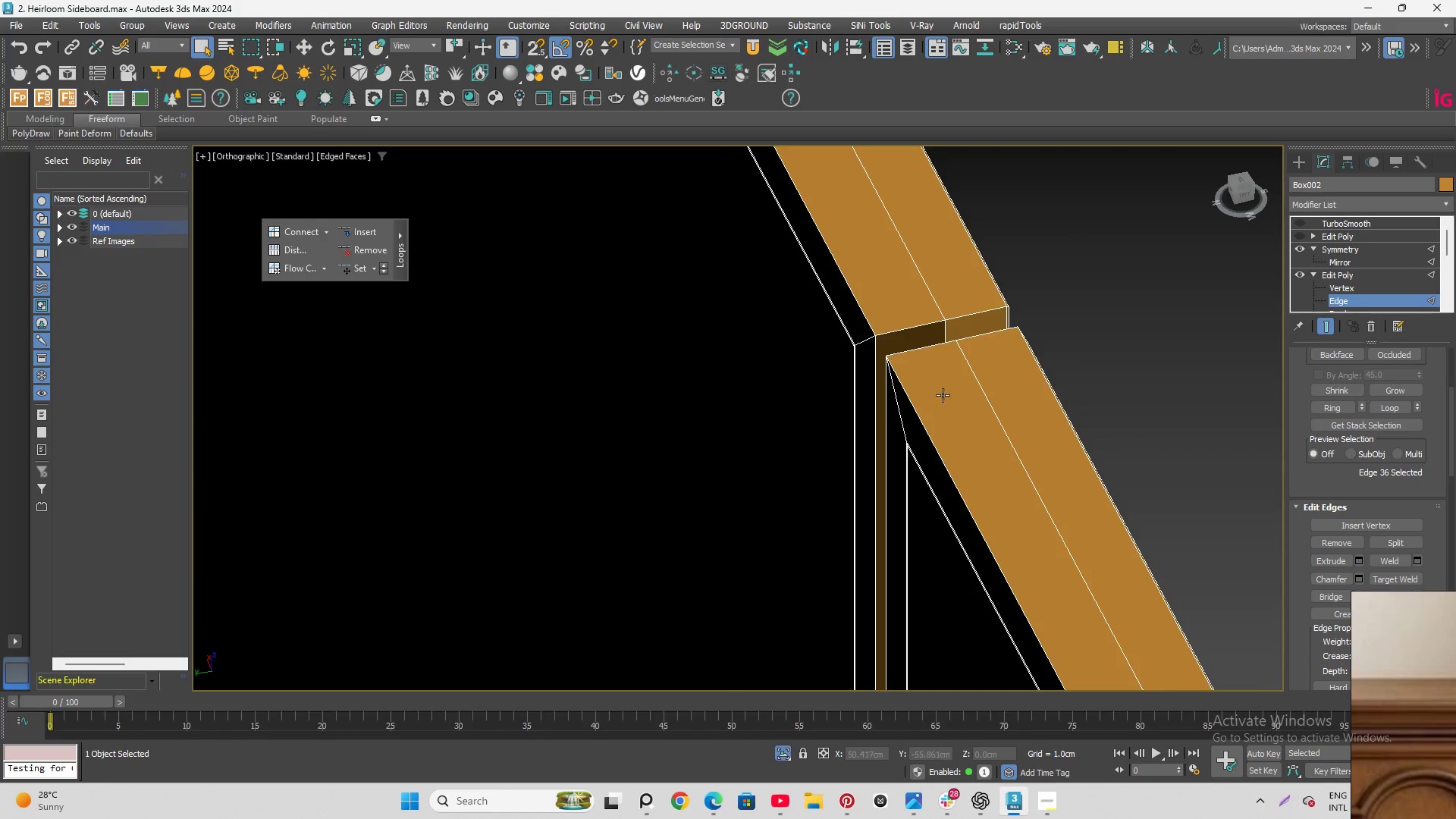 
scroll: coordinate [943, 397], scroll_direction: up, amount: 1.0
 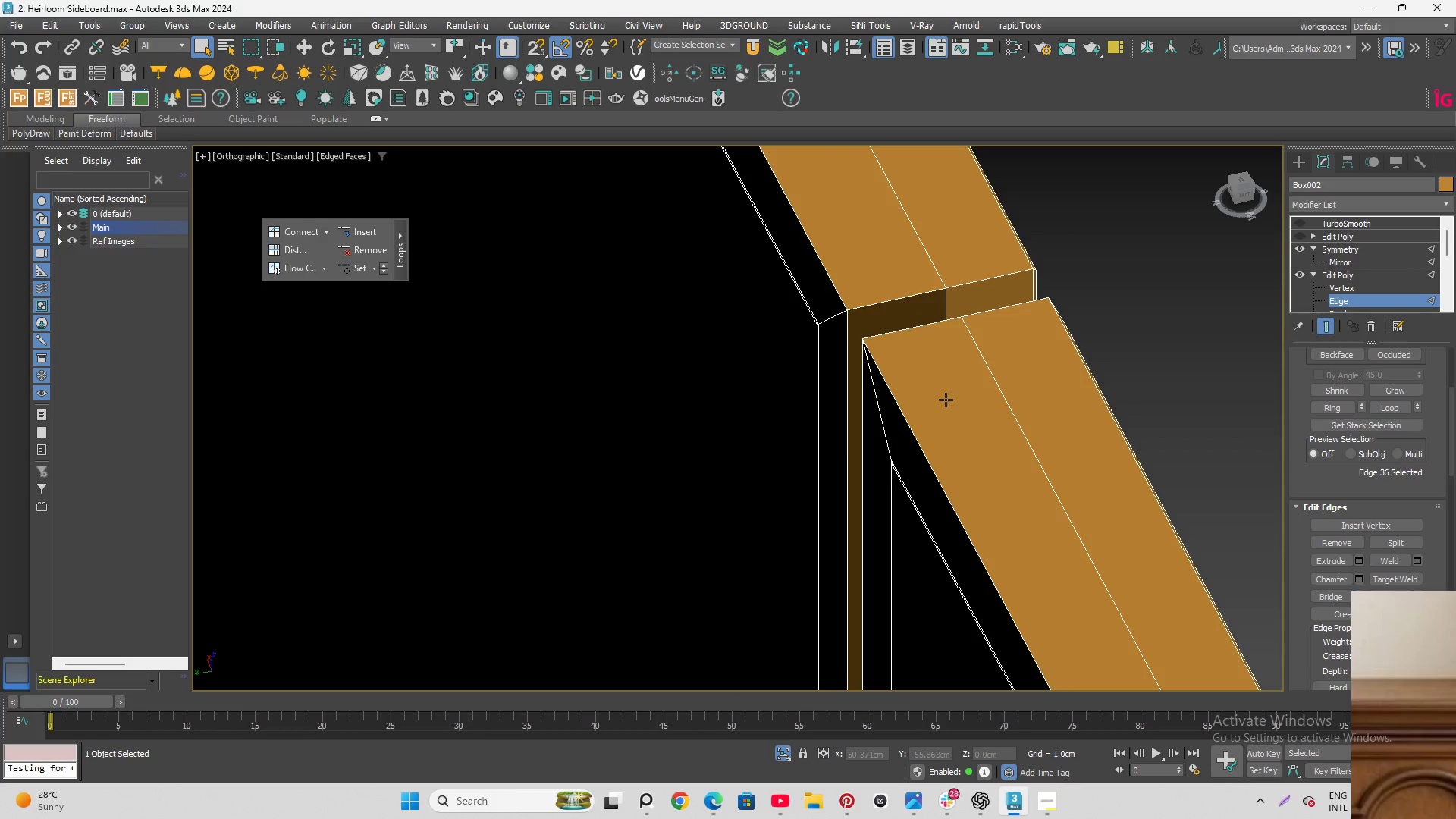 
hold_key(key=AltLeft, duration=1.5)
 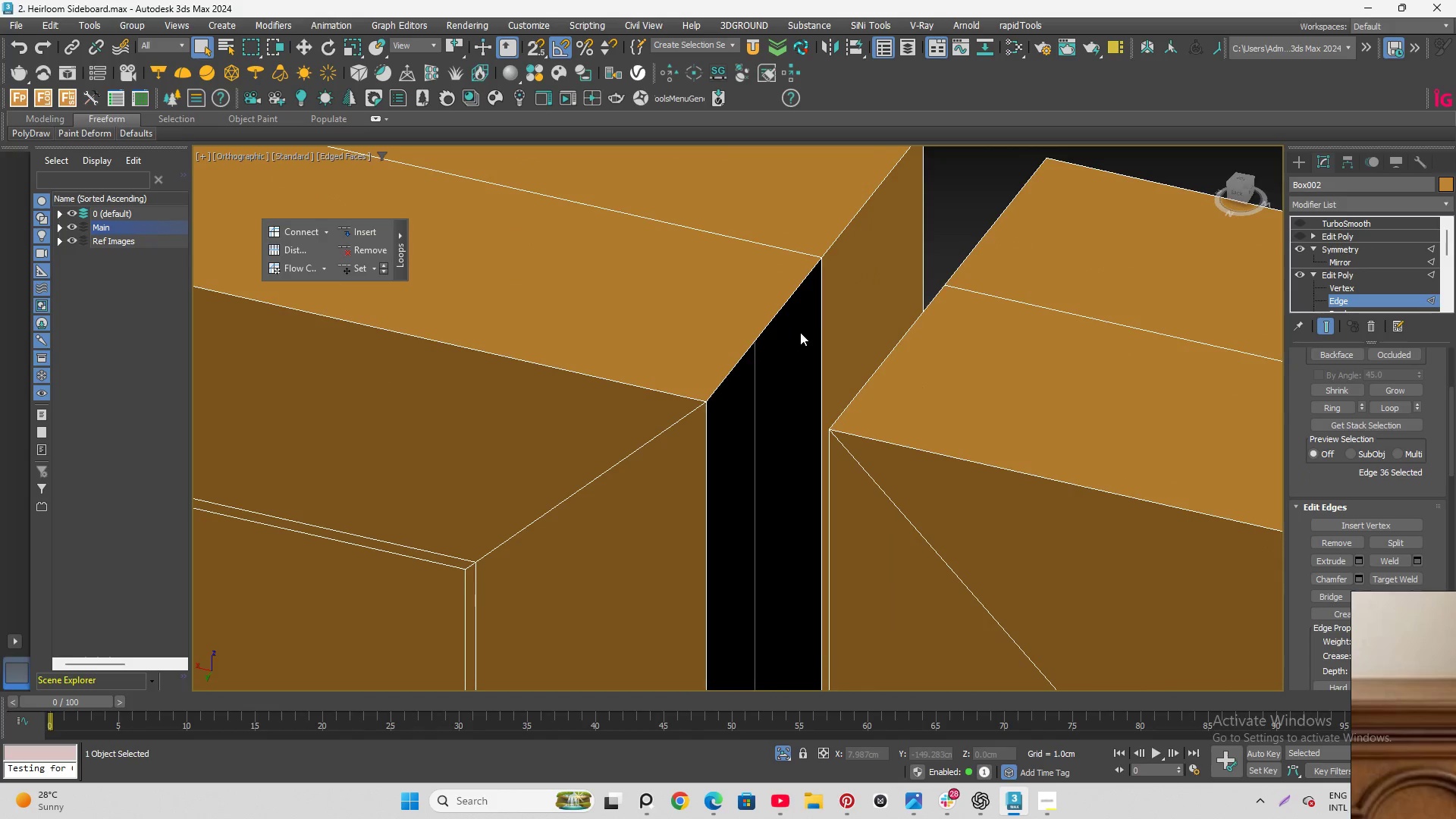 
scroll: coordinate [876, 444], scroll_direction: none, amount: 0.0
 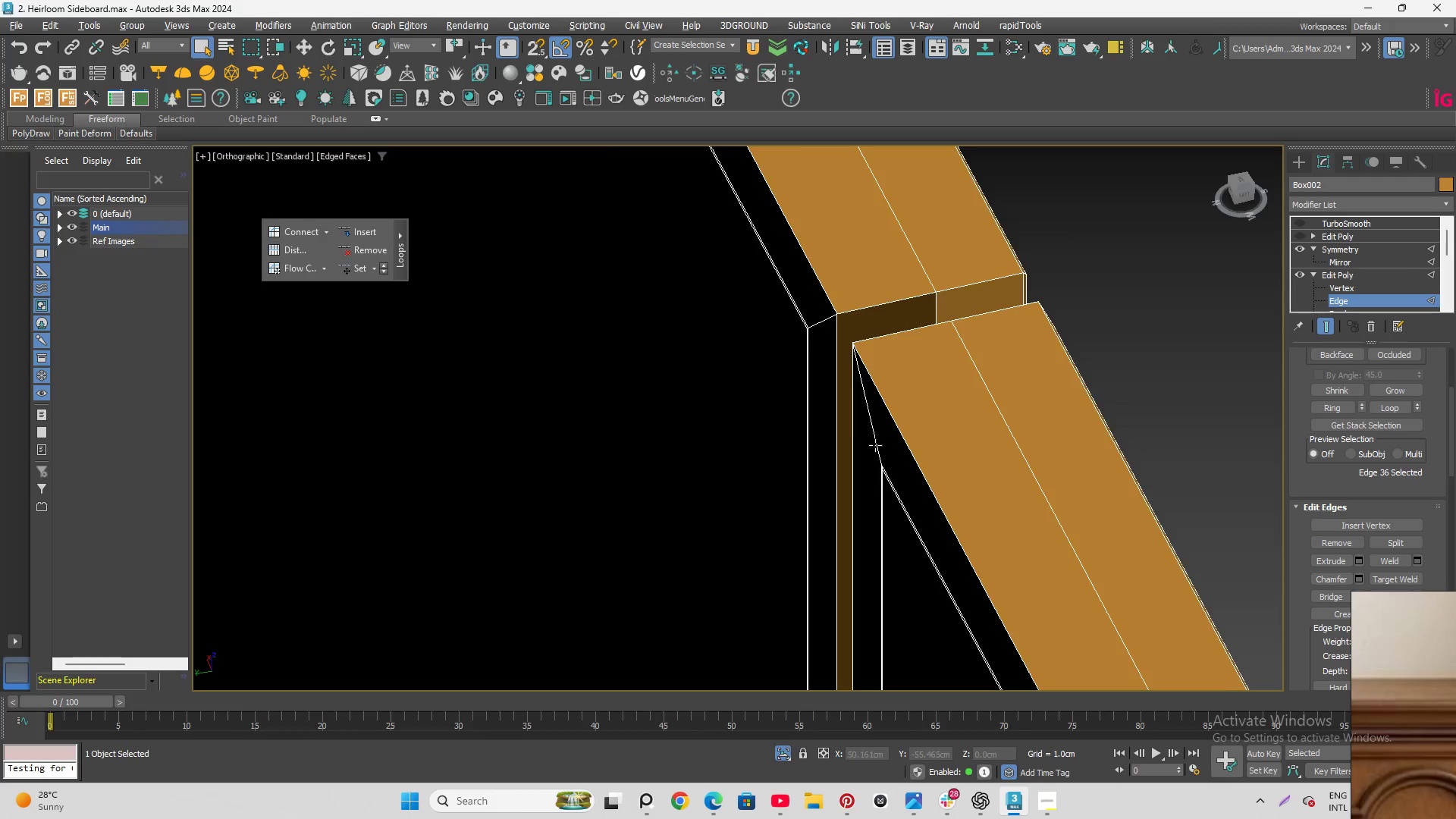 
key(Alt+AltLeft)
 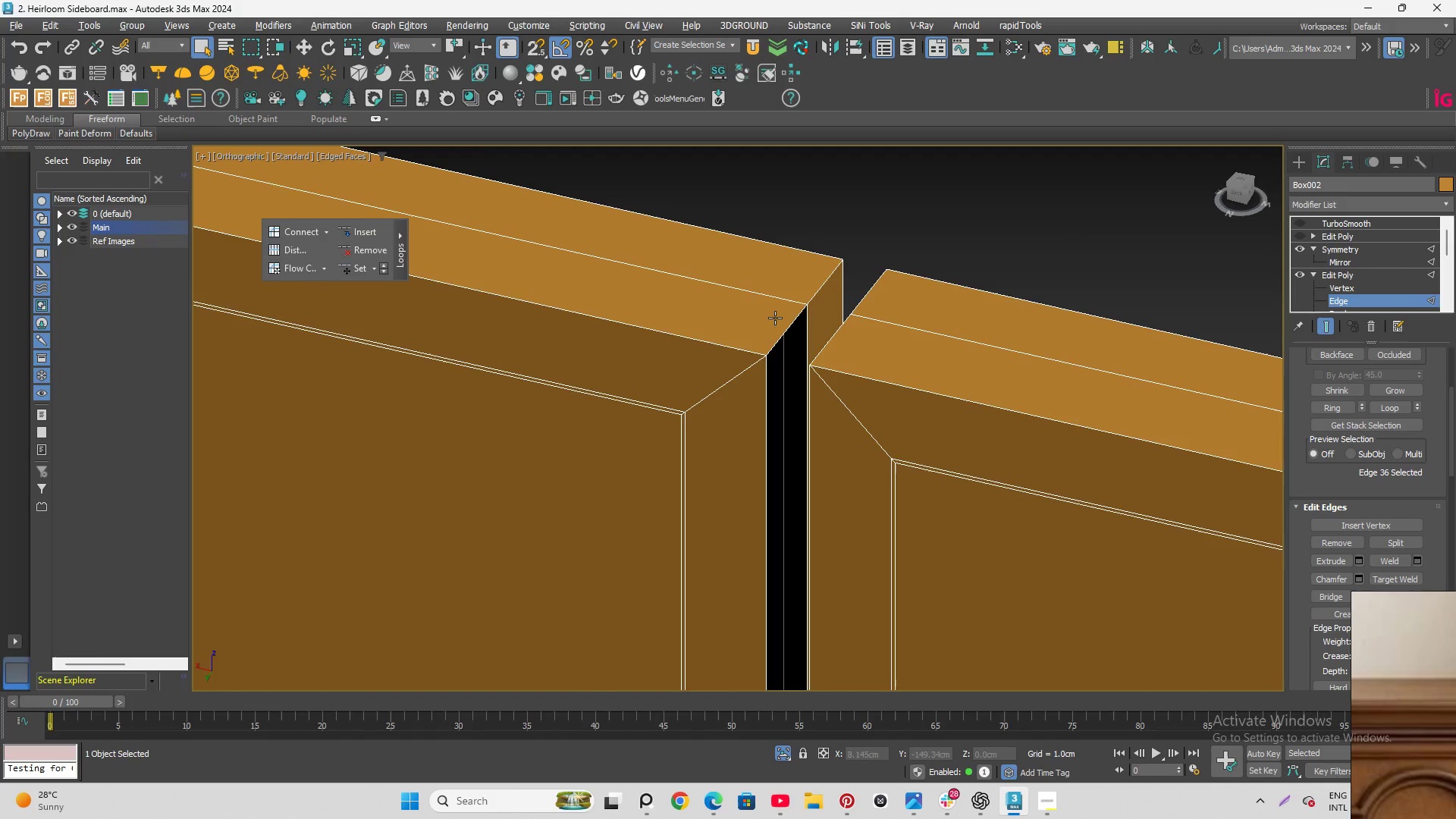 
key(Alt+AltLeft)
 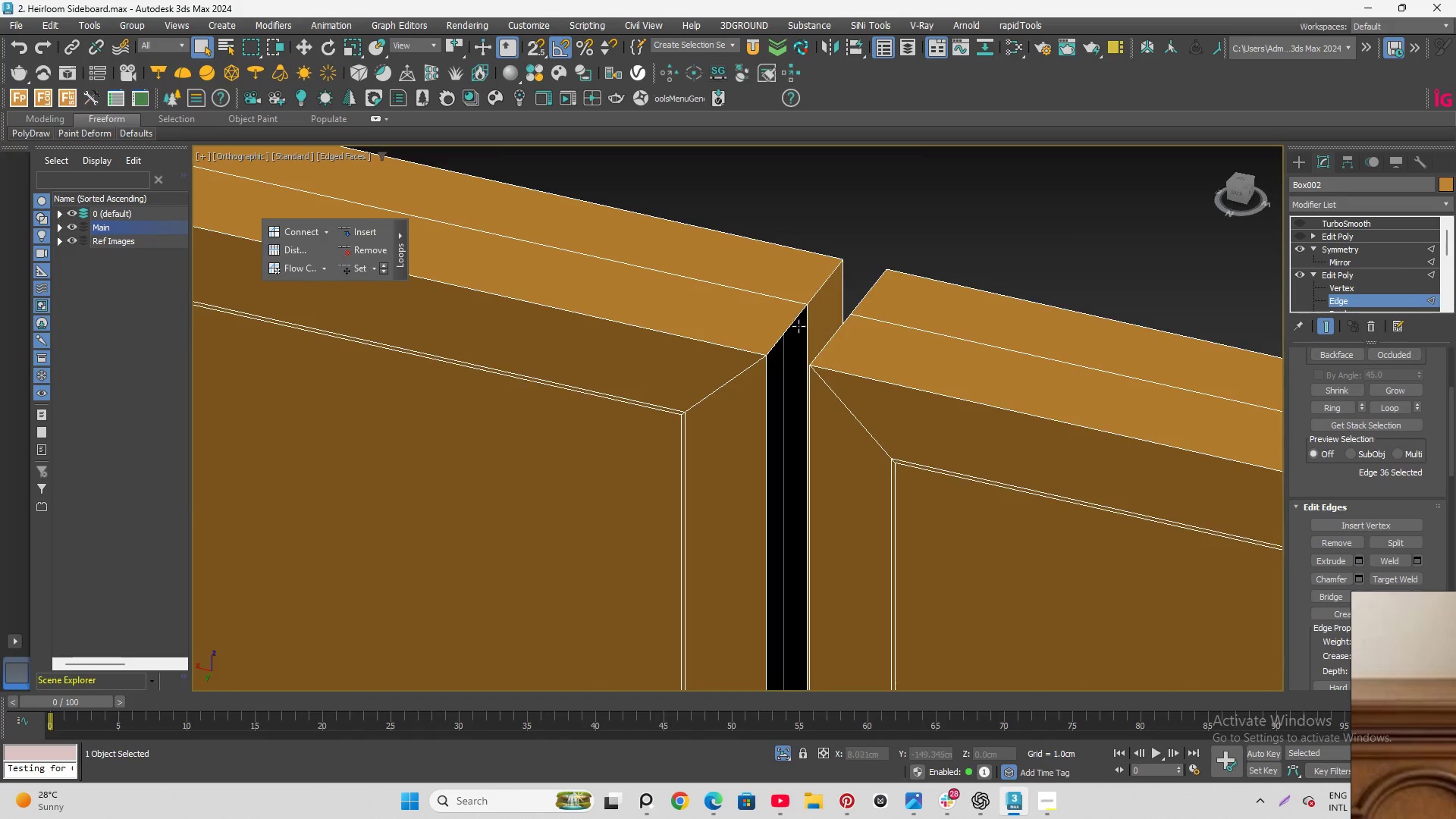 
scroll: coordinate [799, 331], scroll_direction: up, amount: 3.0
 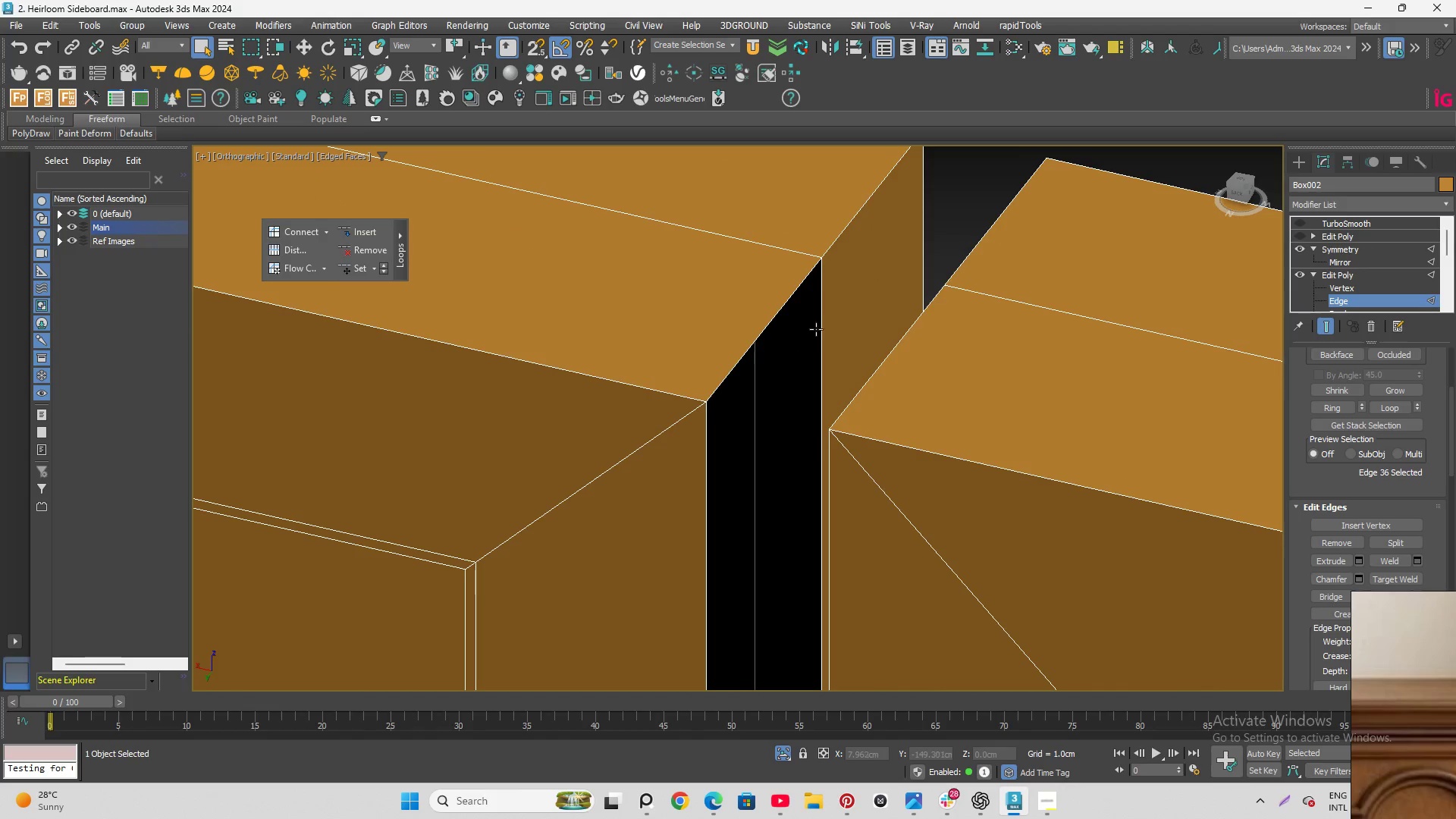 
left_click([821, 331])
 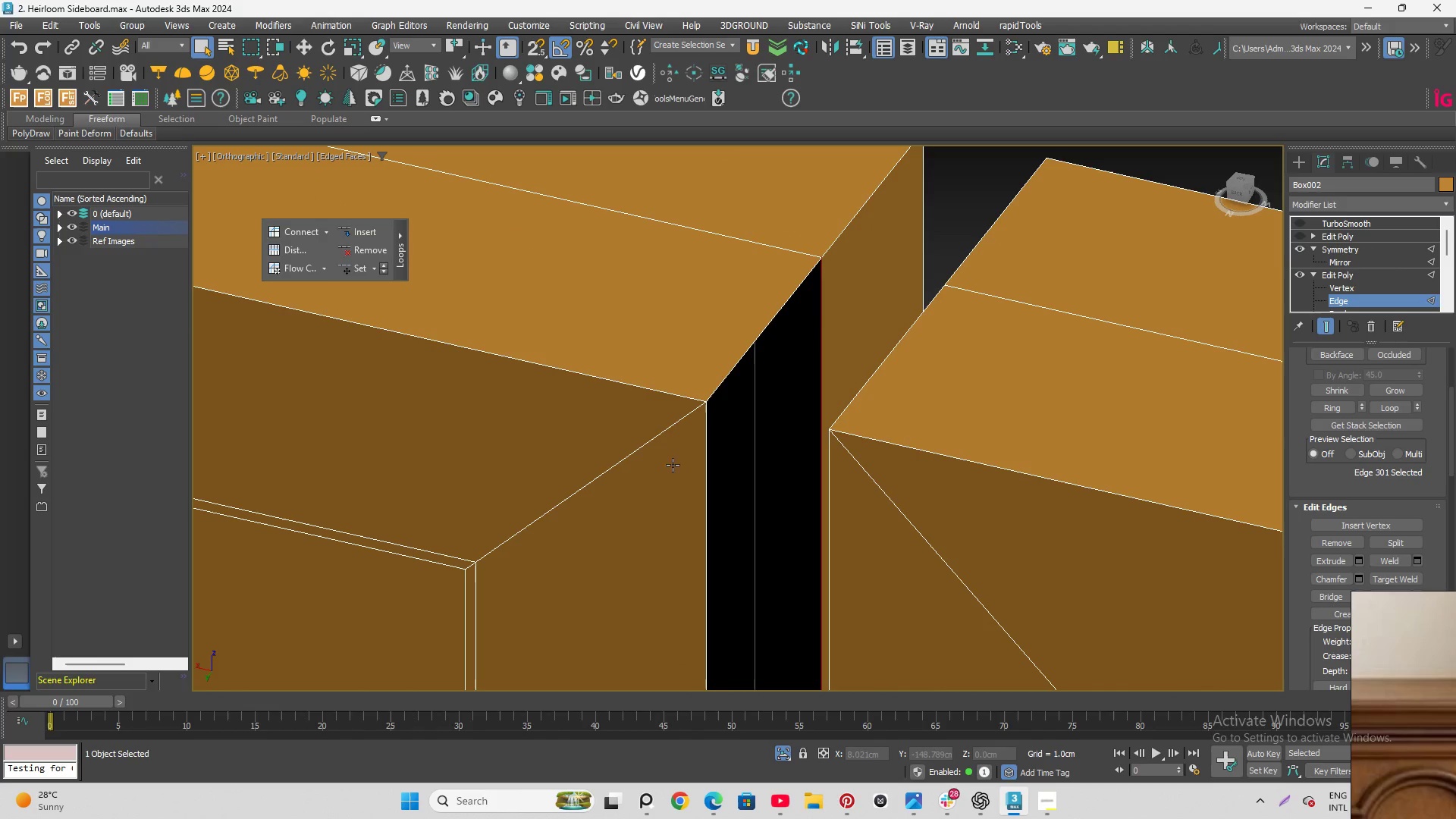 
hold_key(key=ControlLeft, duration=1.3)
left_click([706, 471])
 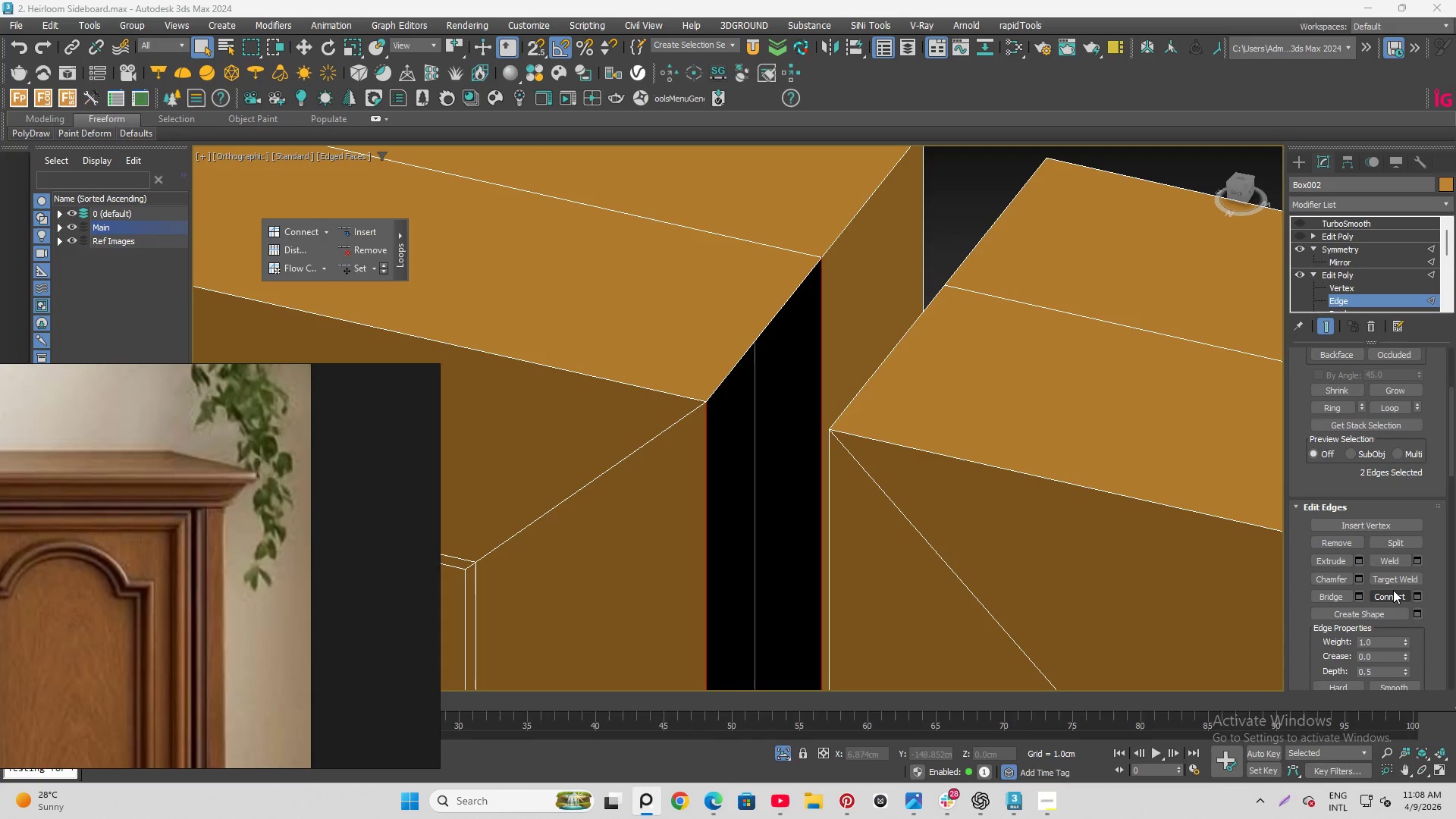 
wait(6.55)
 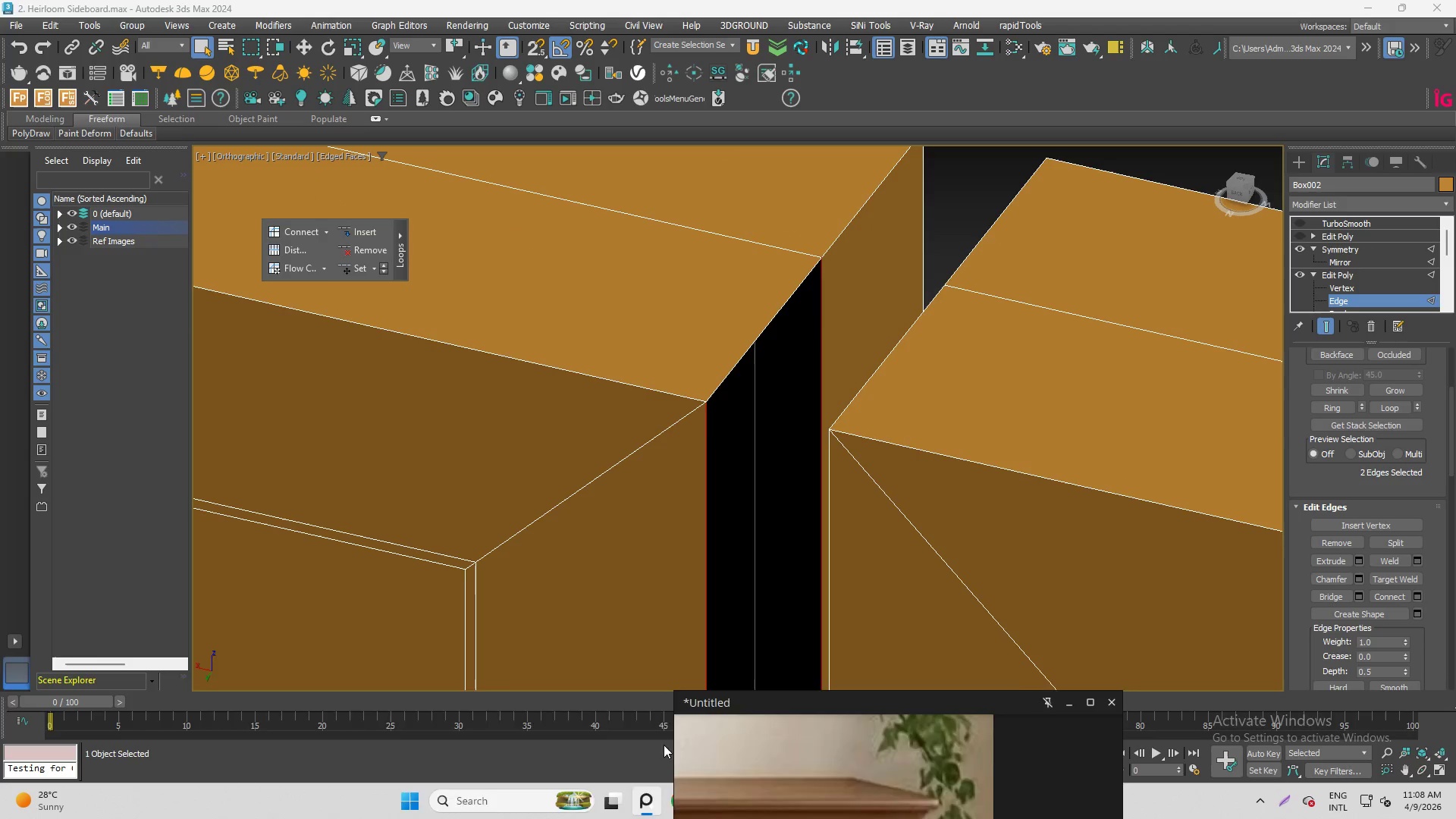 
left_click([1324, 594])
 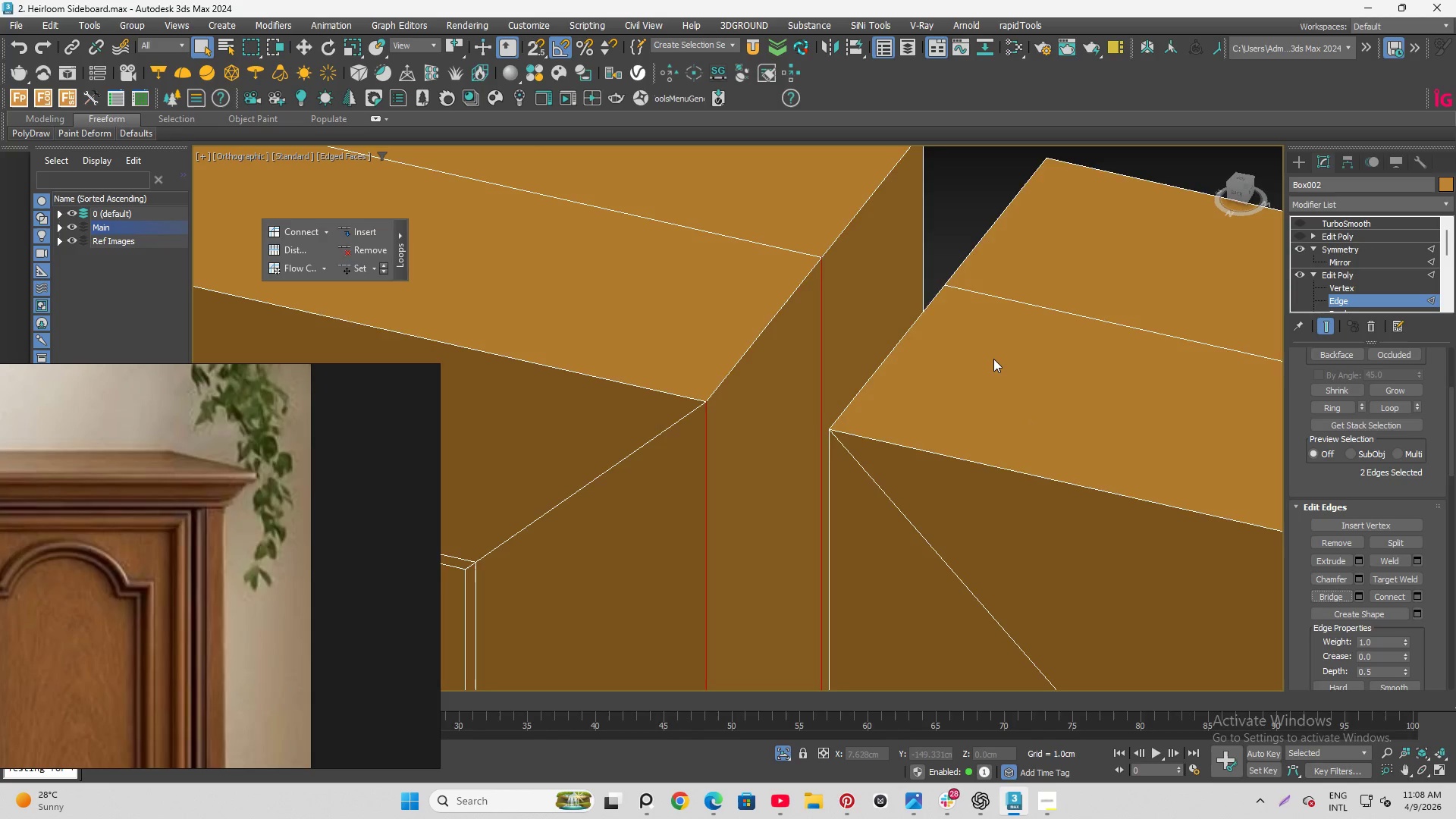 
hold_key(key=AltLeft, duration=0.94)
 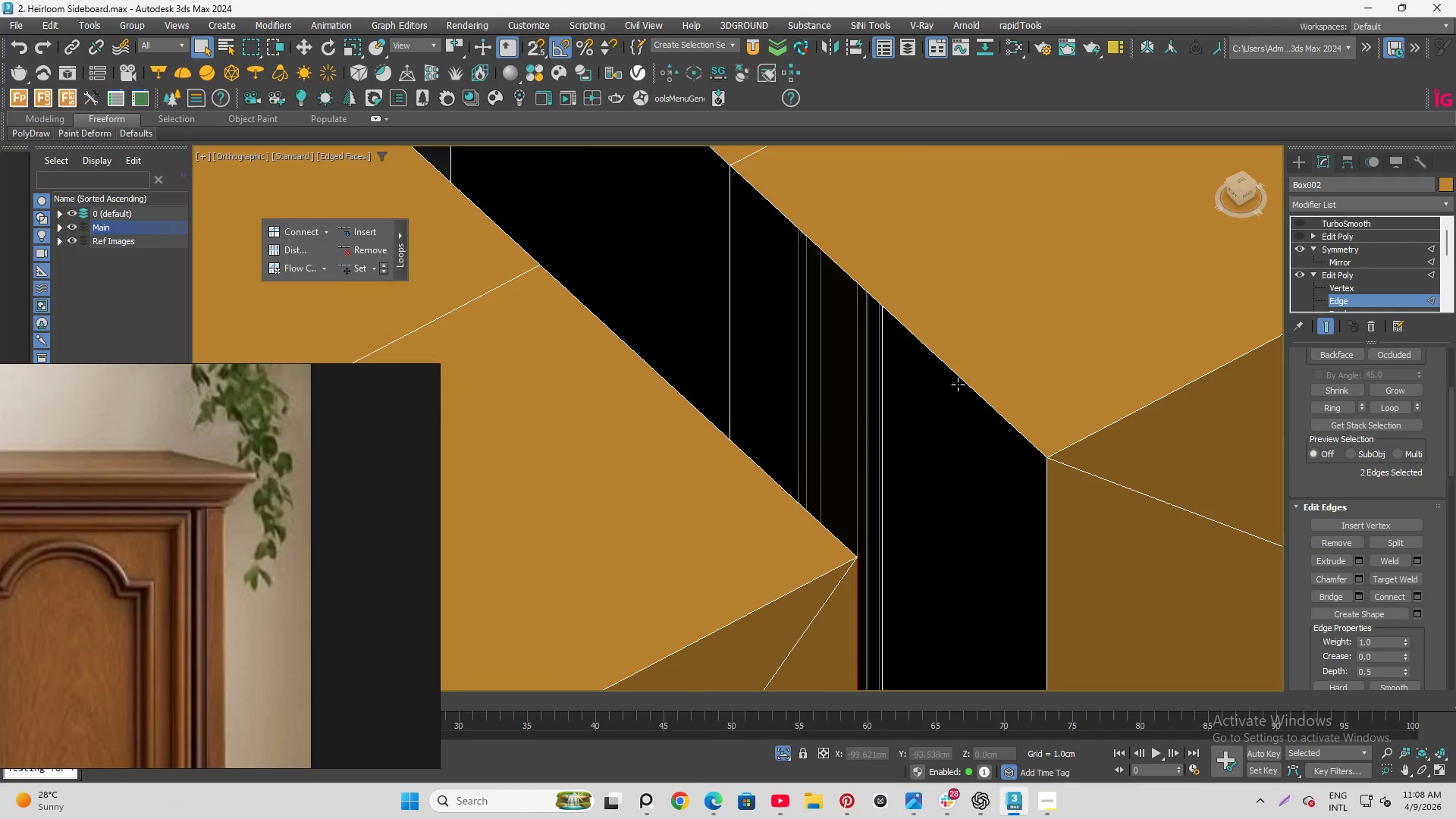 
scroll: coordinate [1012, 382], scroll_direction: down, amount: 12.0
 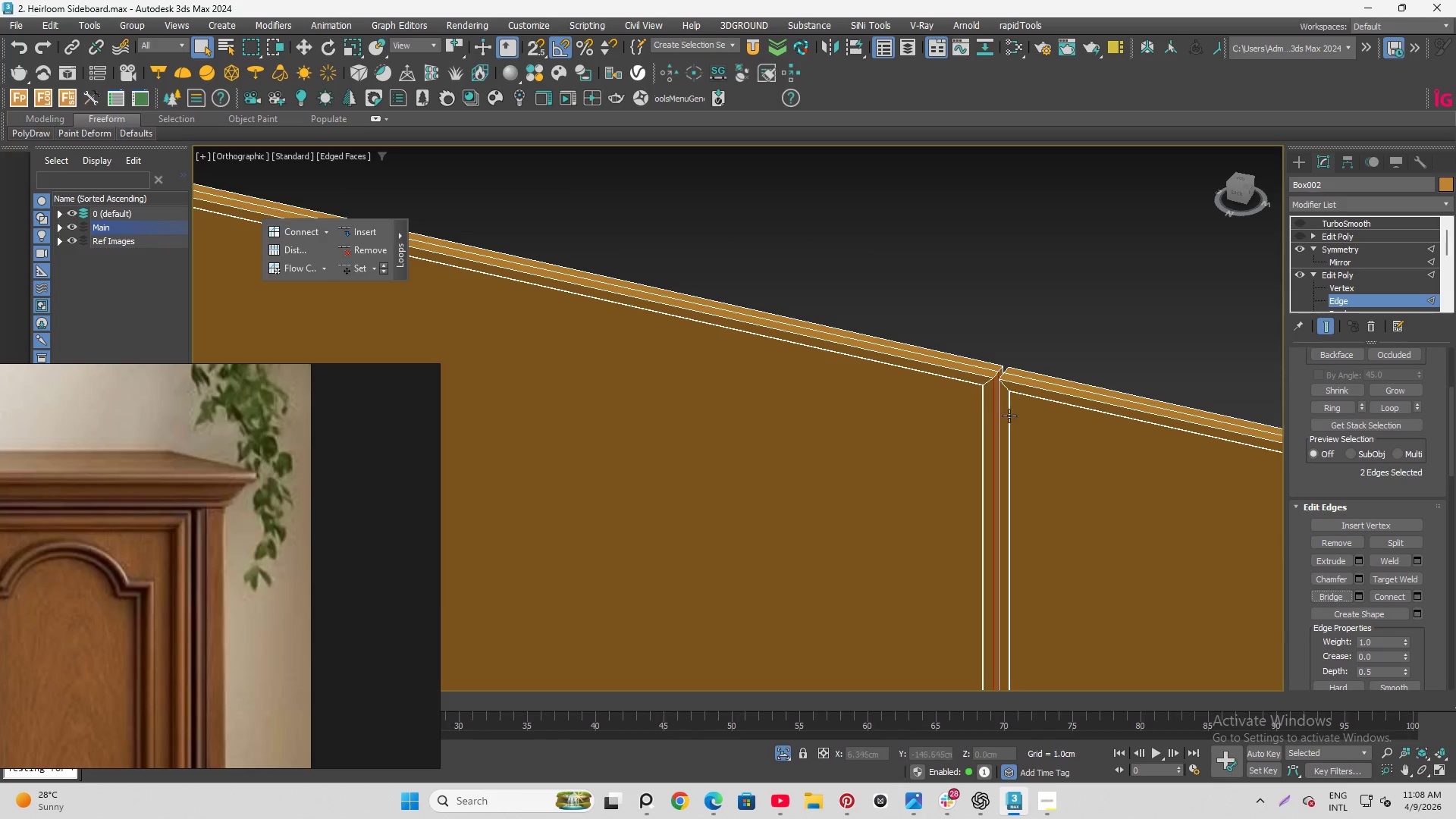 
scroll: coordinate [958, 384], scroll_direction: up, amount: 12.0
 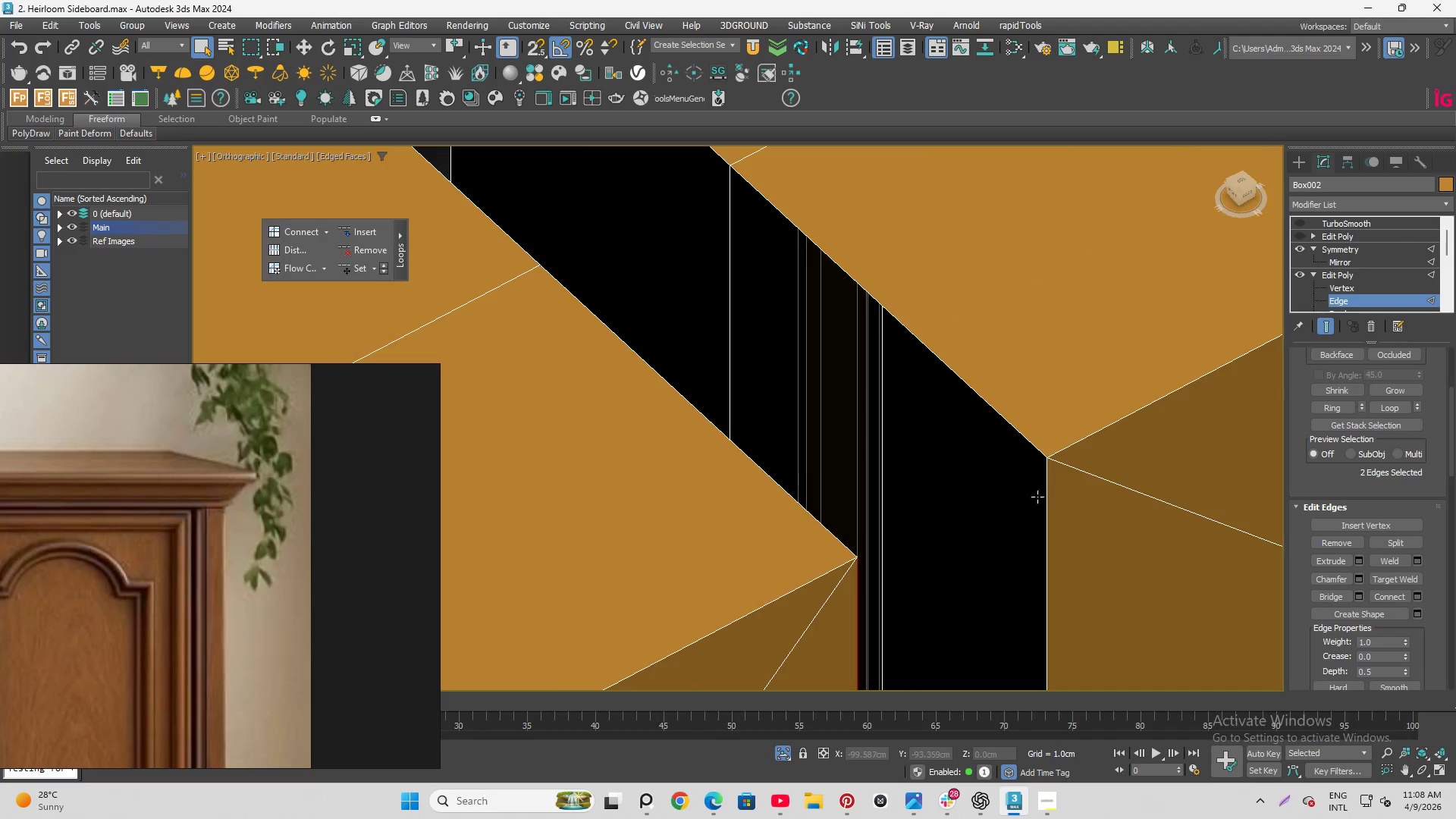 
left_click([1046, 504])
 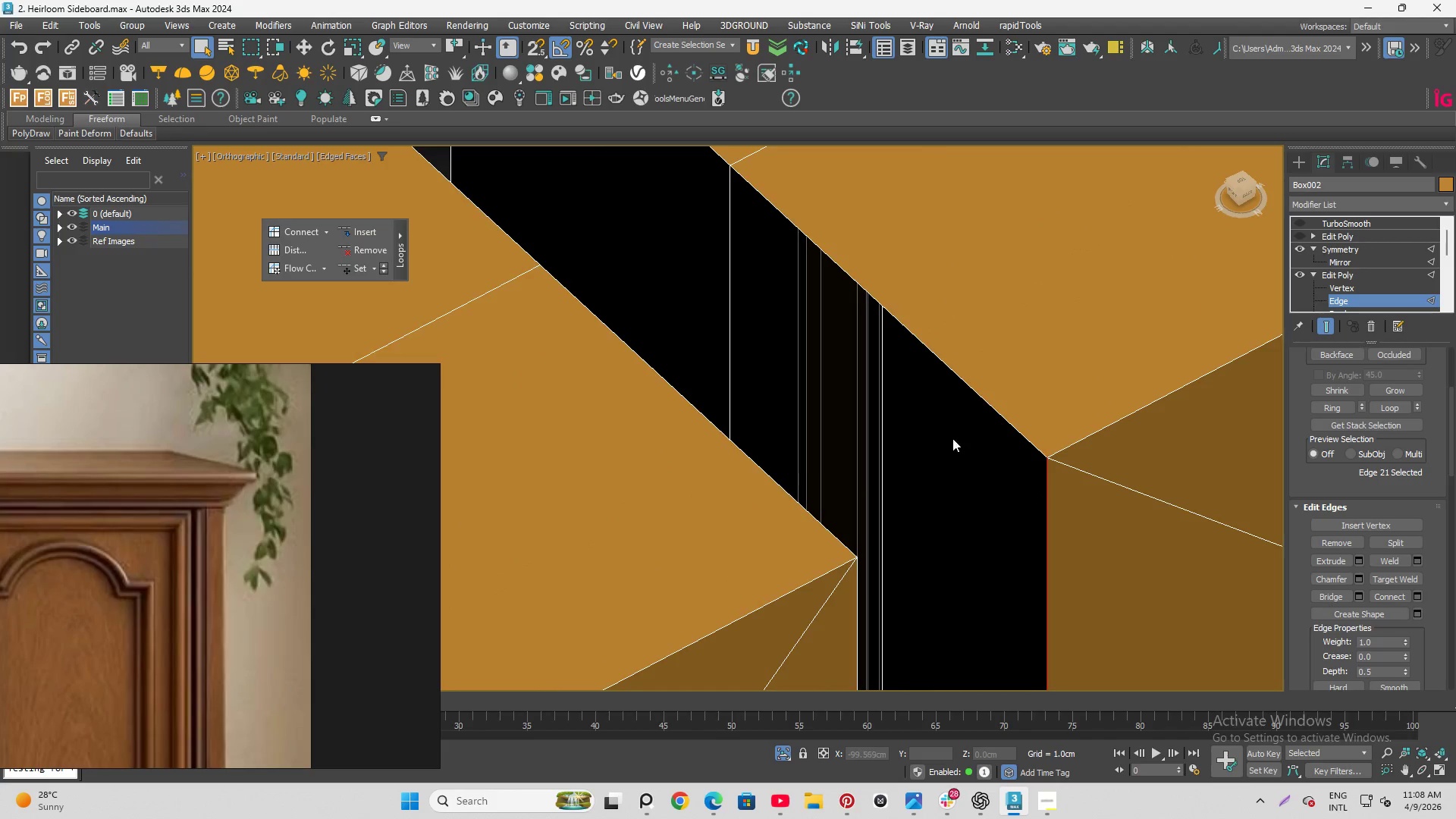 
hold_key(key=AltLeft, duration=0.8)
 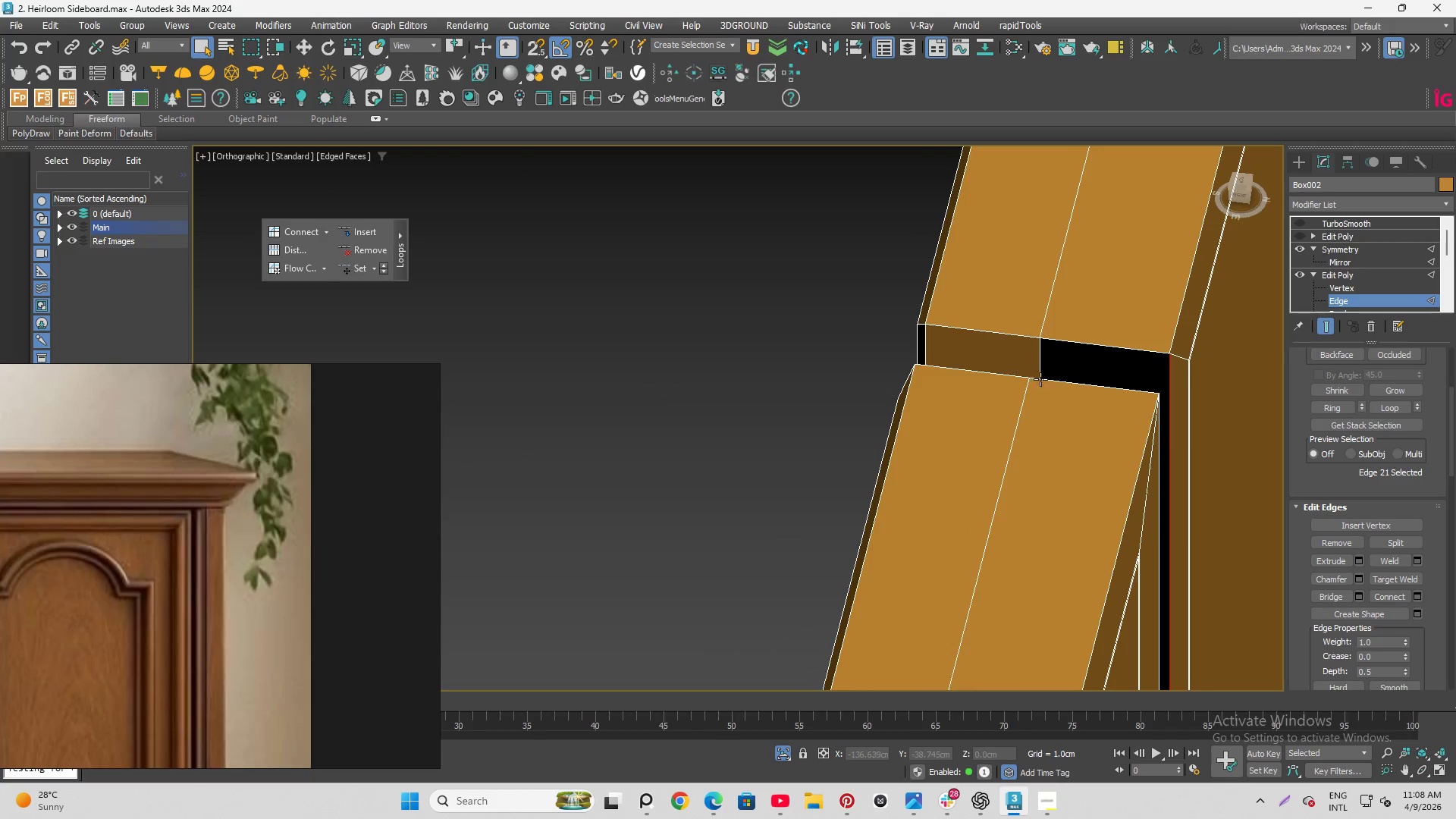 
scroll: coordinate [946, 411], scroll_direction: down, amount: 5.0
 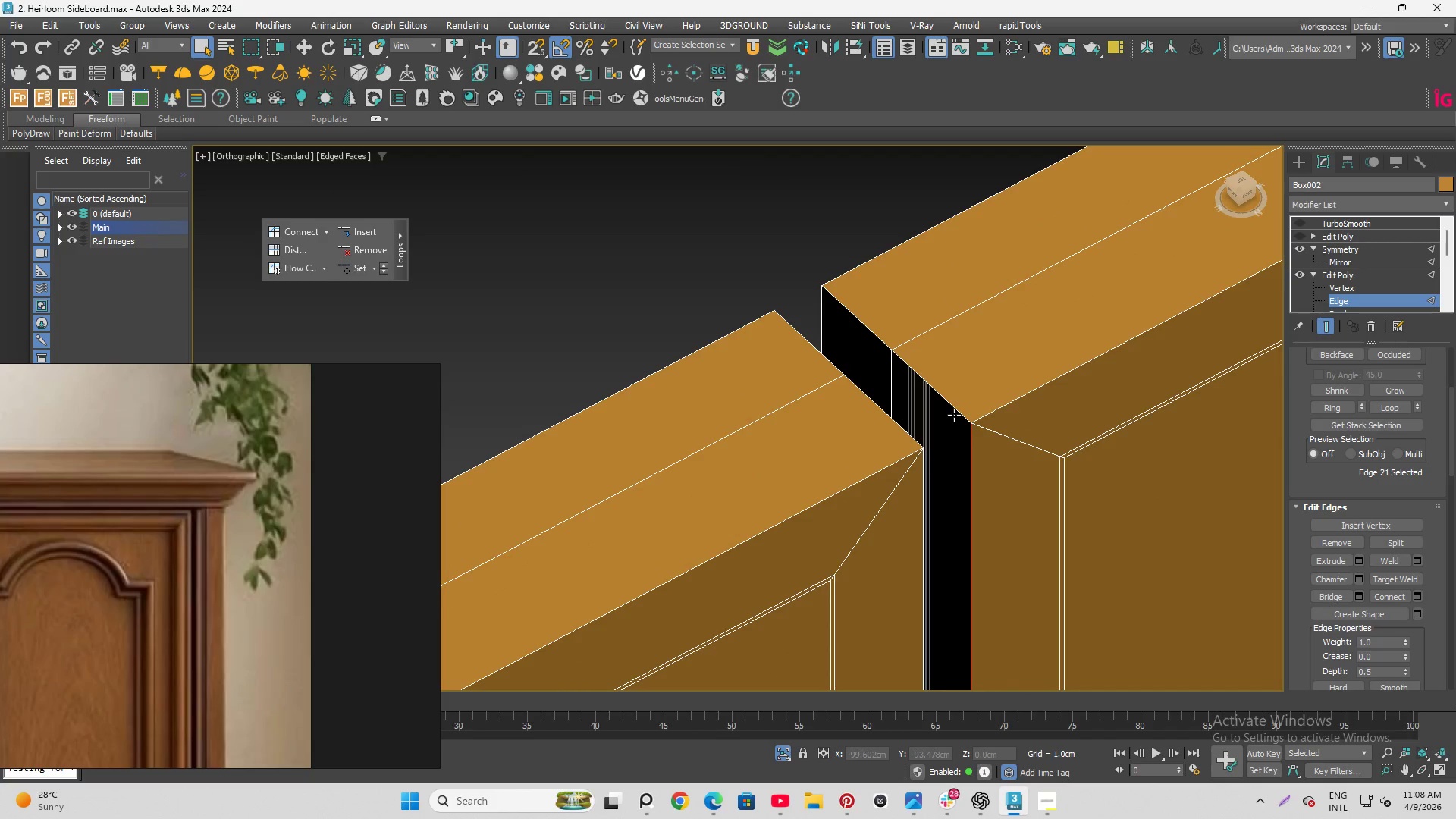 
hold_key(key=ControlLeft, duration=1.5)
left_click([1041, 362])
 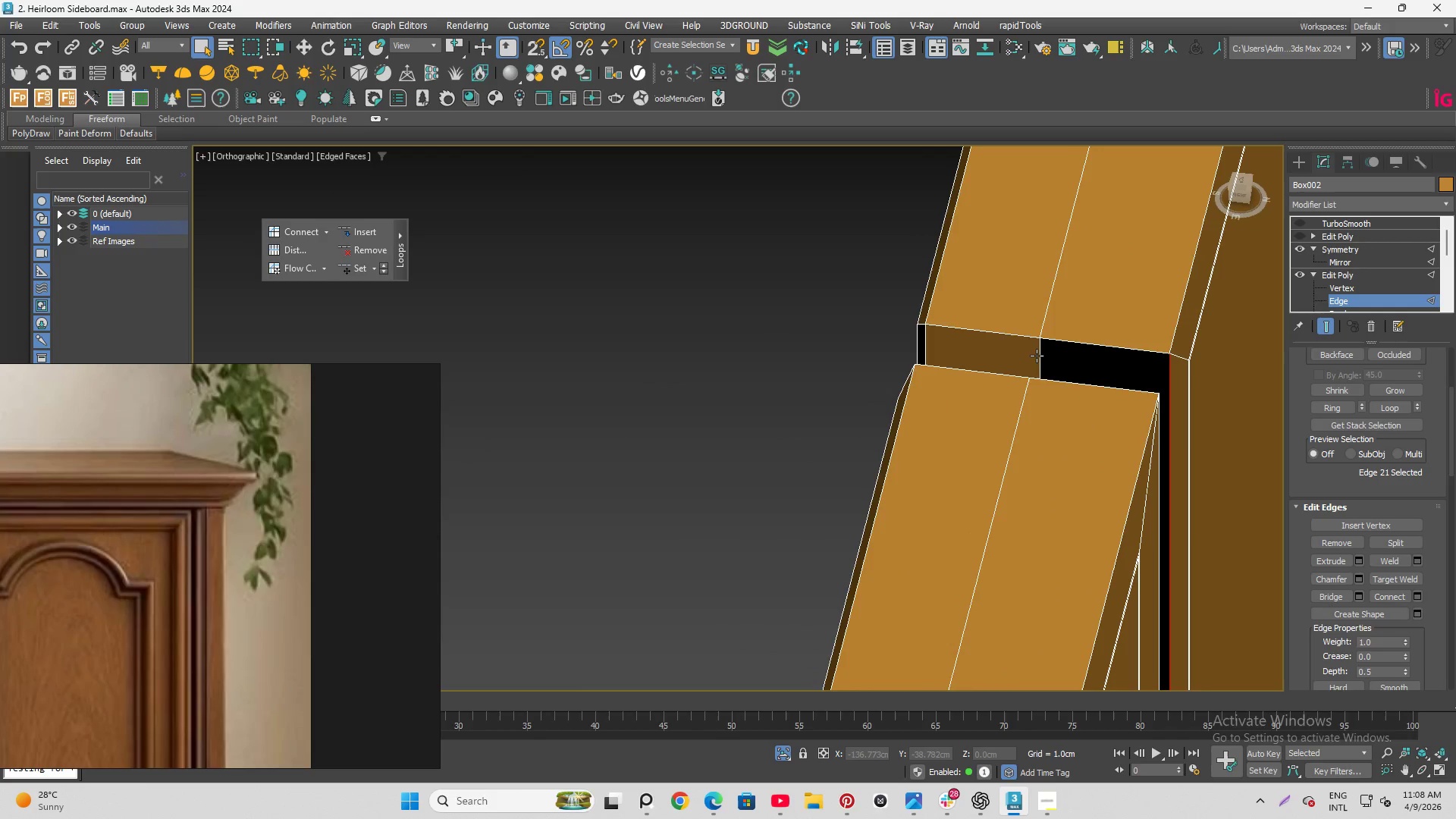 
hold_key(key=ControlLeft, duration=0.98)
left_click([1037, 356])
 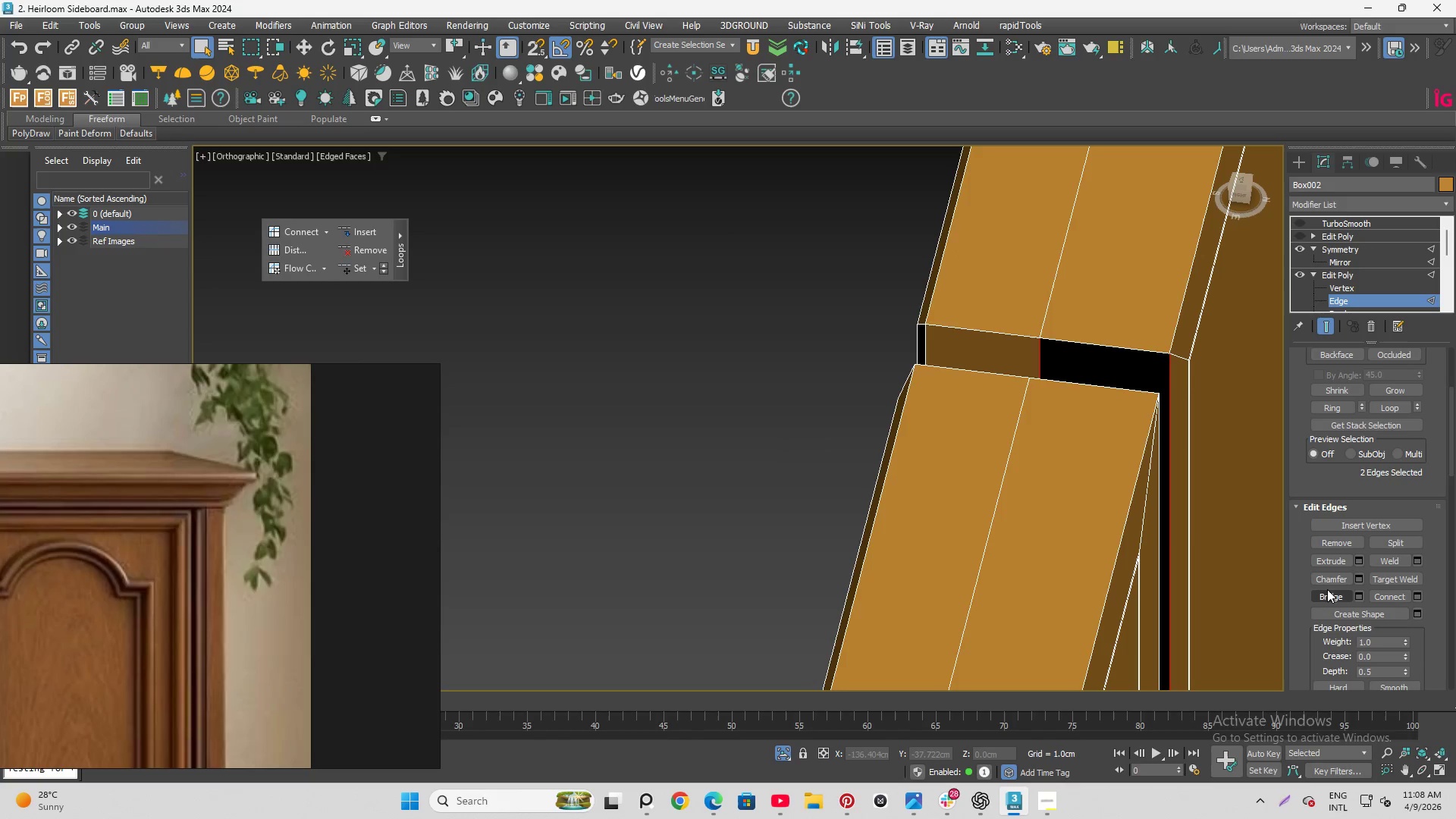 
left_click([1328, 593])
 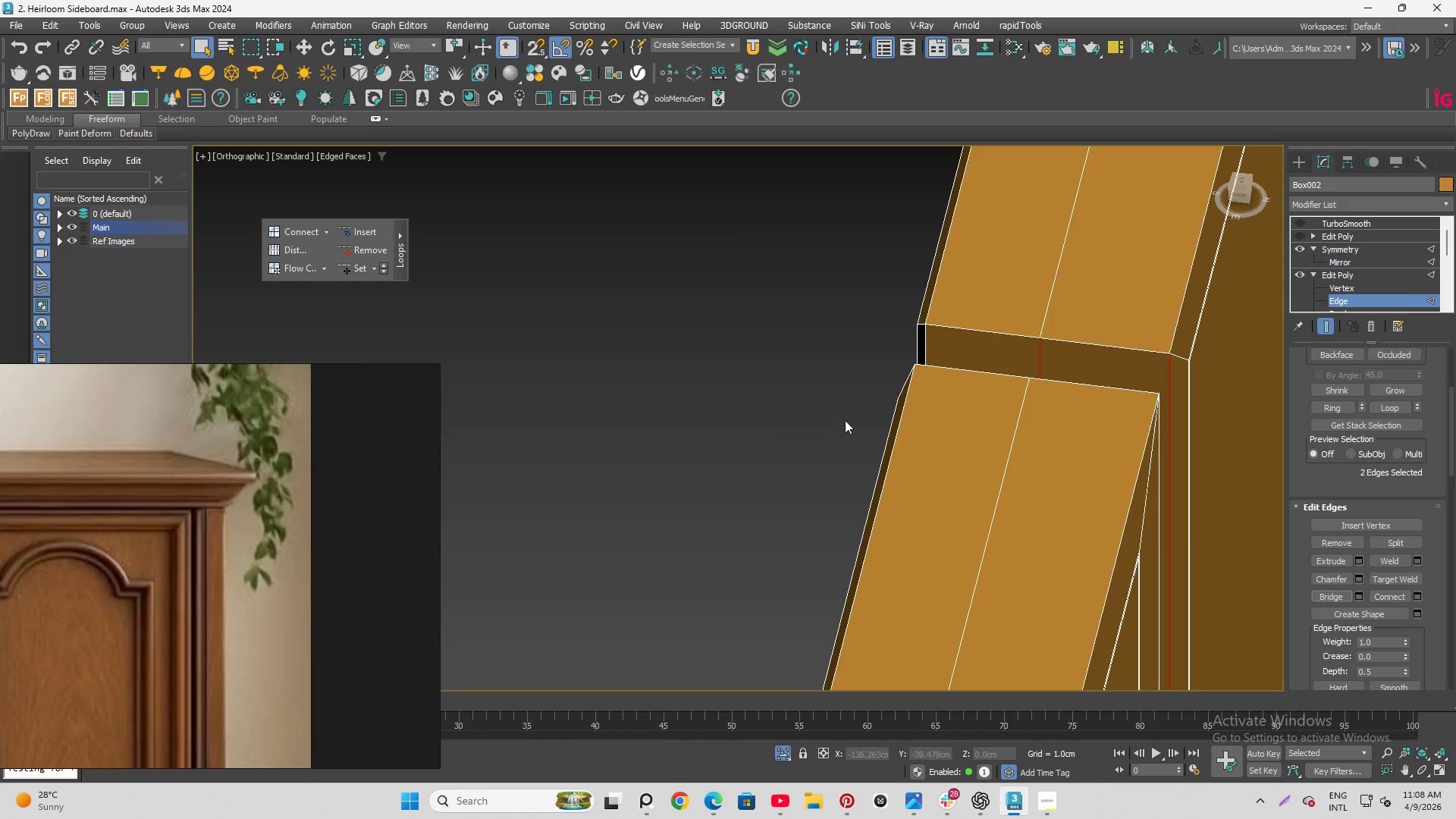 
hold_key(key=AltLeft, duration=0.73)
 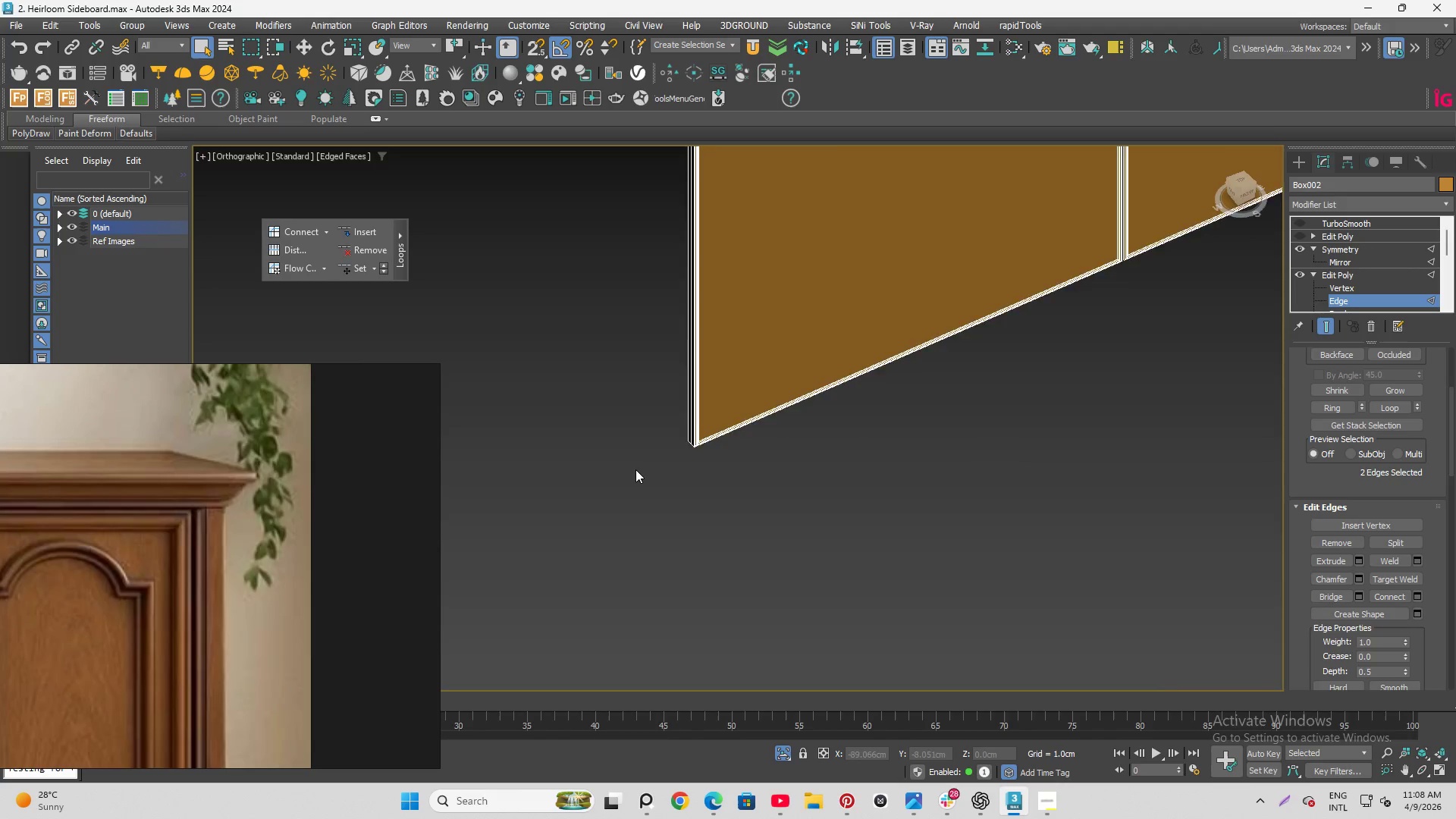 
scroll: coordinate [836, 425], scroll_direction: down, amount: 7.0
 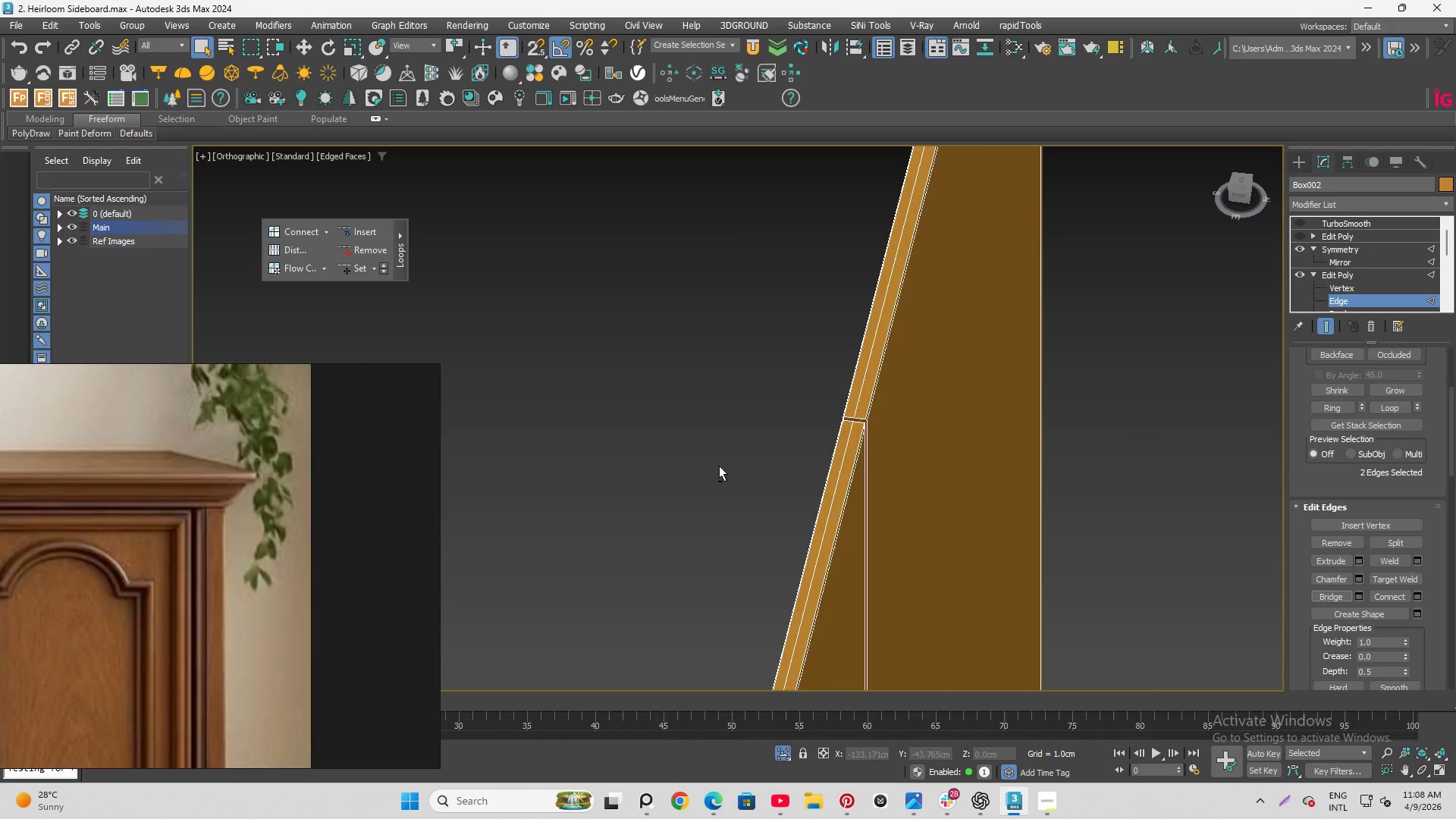 
scroll: coordinate [736, 356], scroll_direction: up, amount: 7.0
 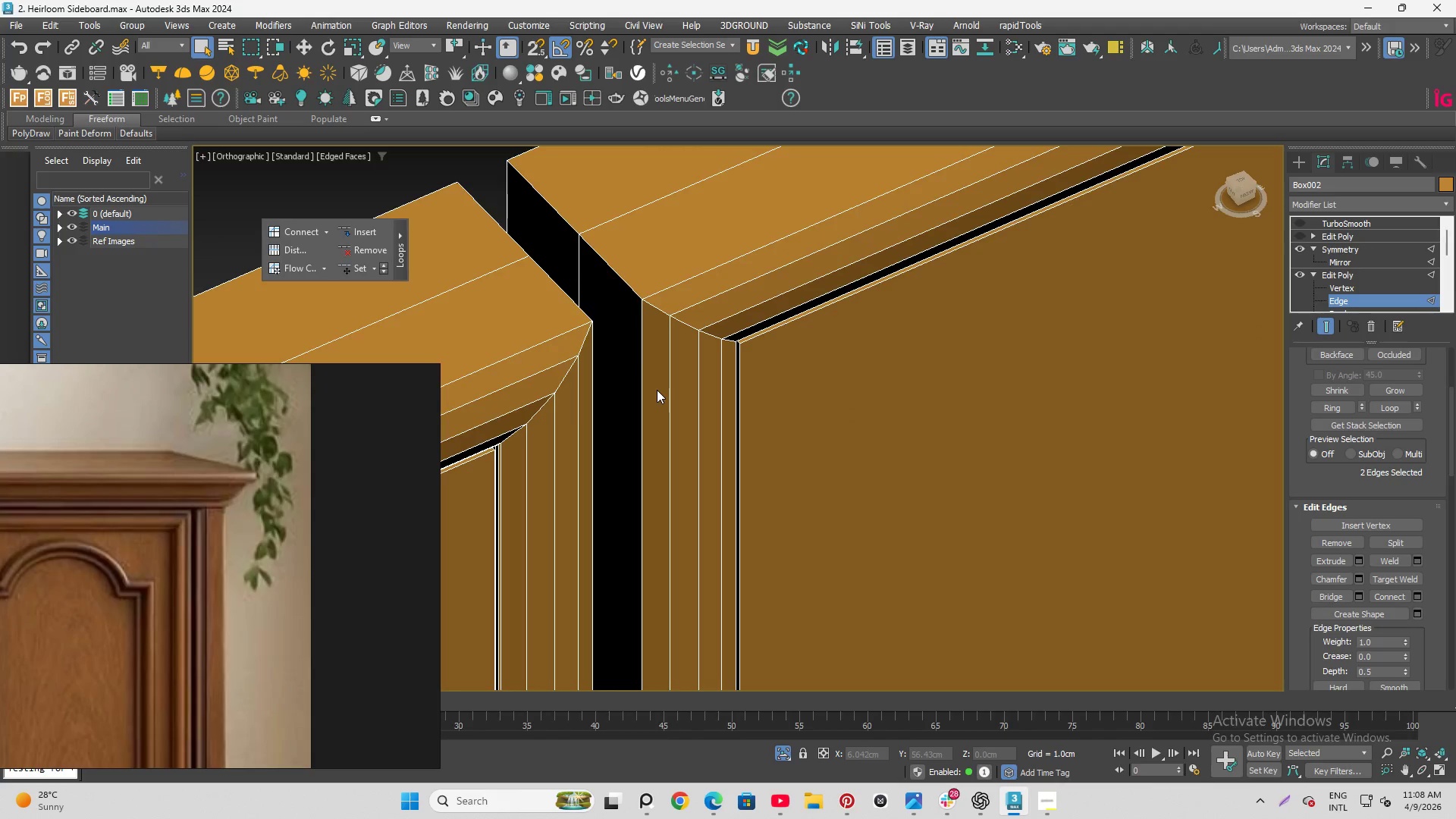 
hold_key(key=AltLeft, duration=1.52)
 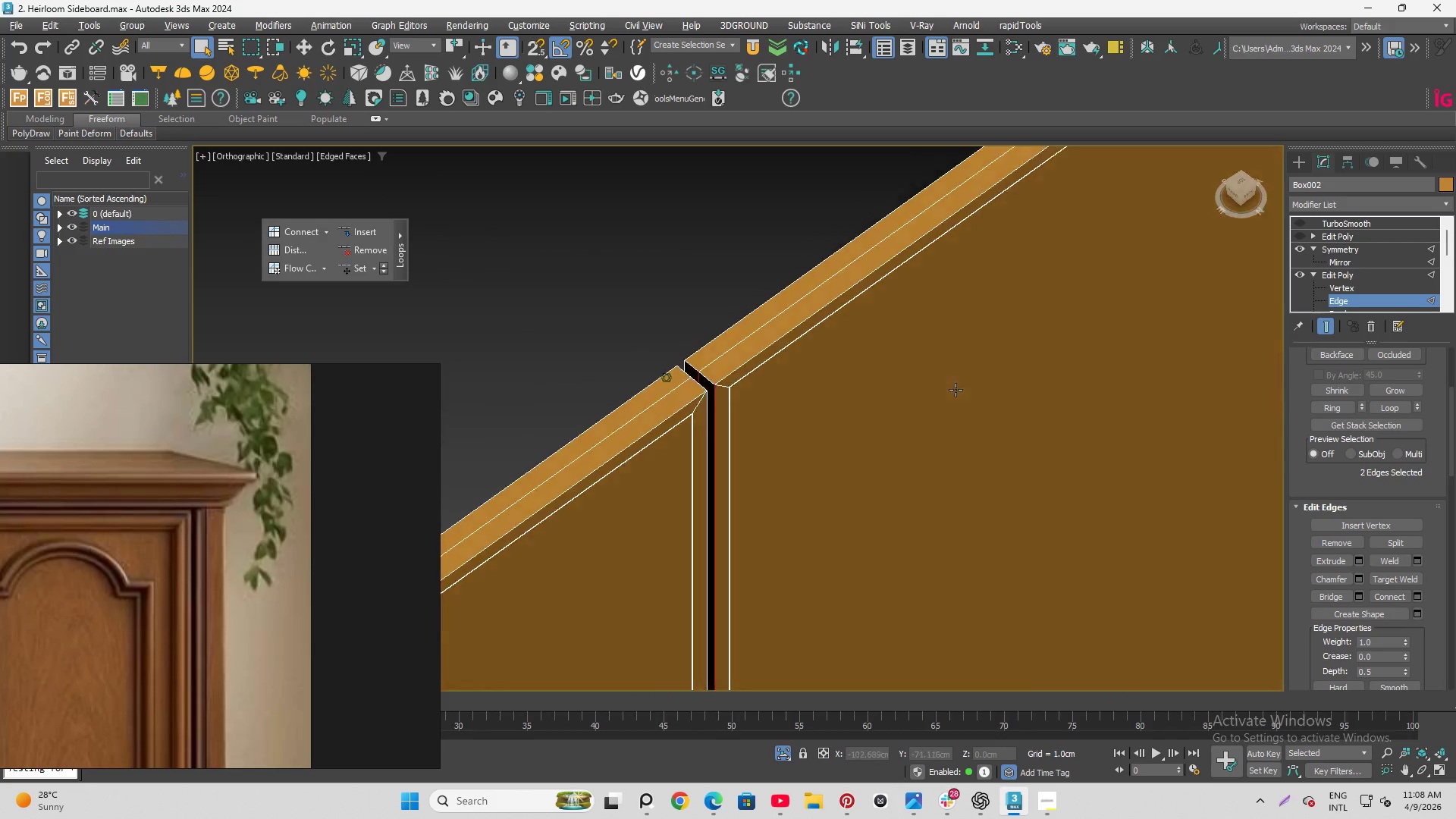 
scroll: coordinate [657, 387], scroll_direction: down, amount: 5.0
 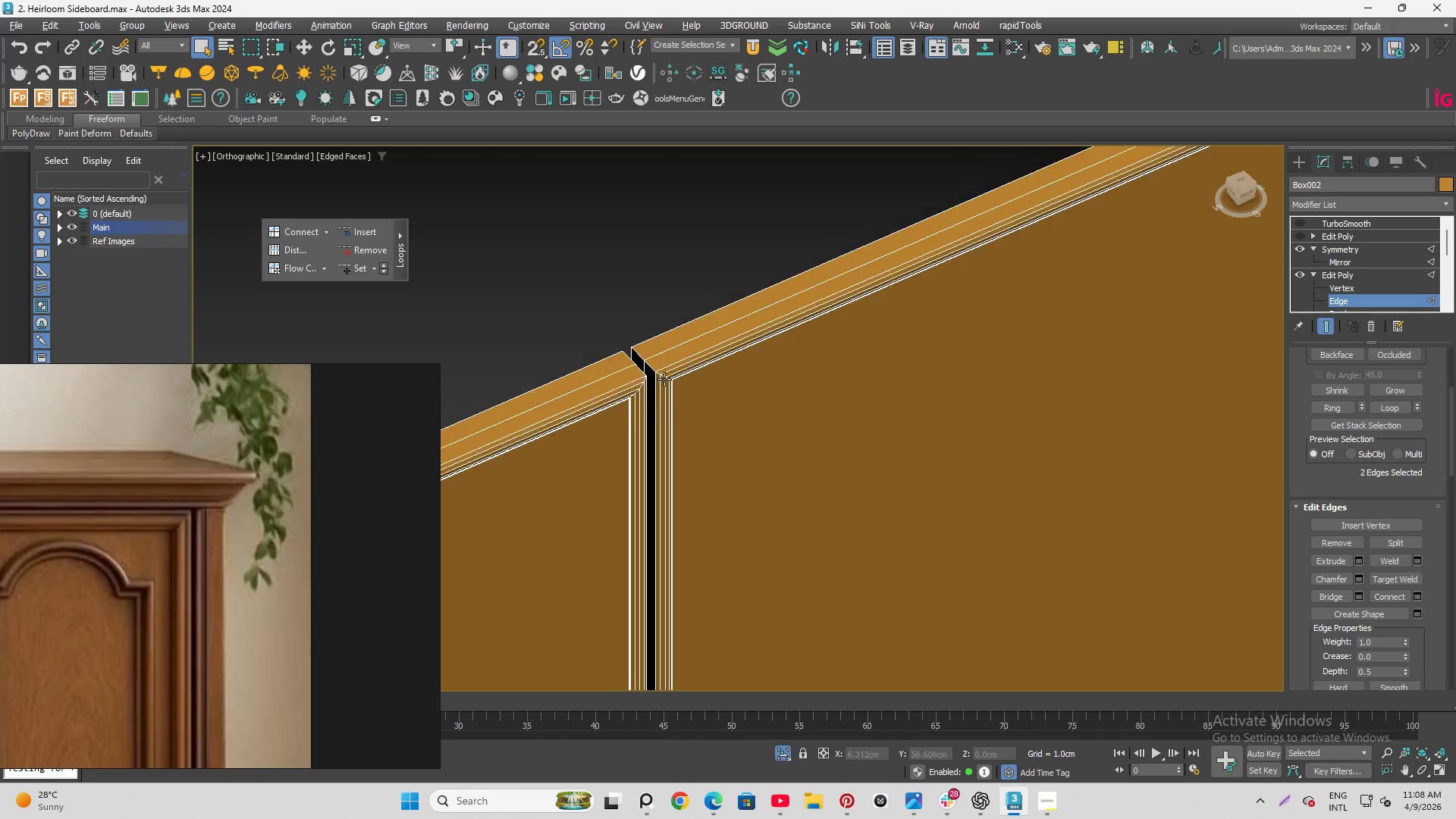 
hold_key(key=AltLeft, duration=1.5)
 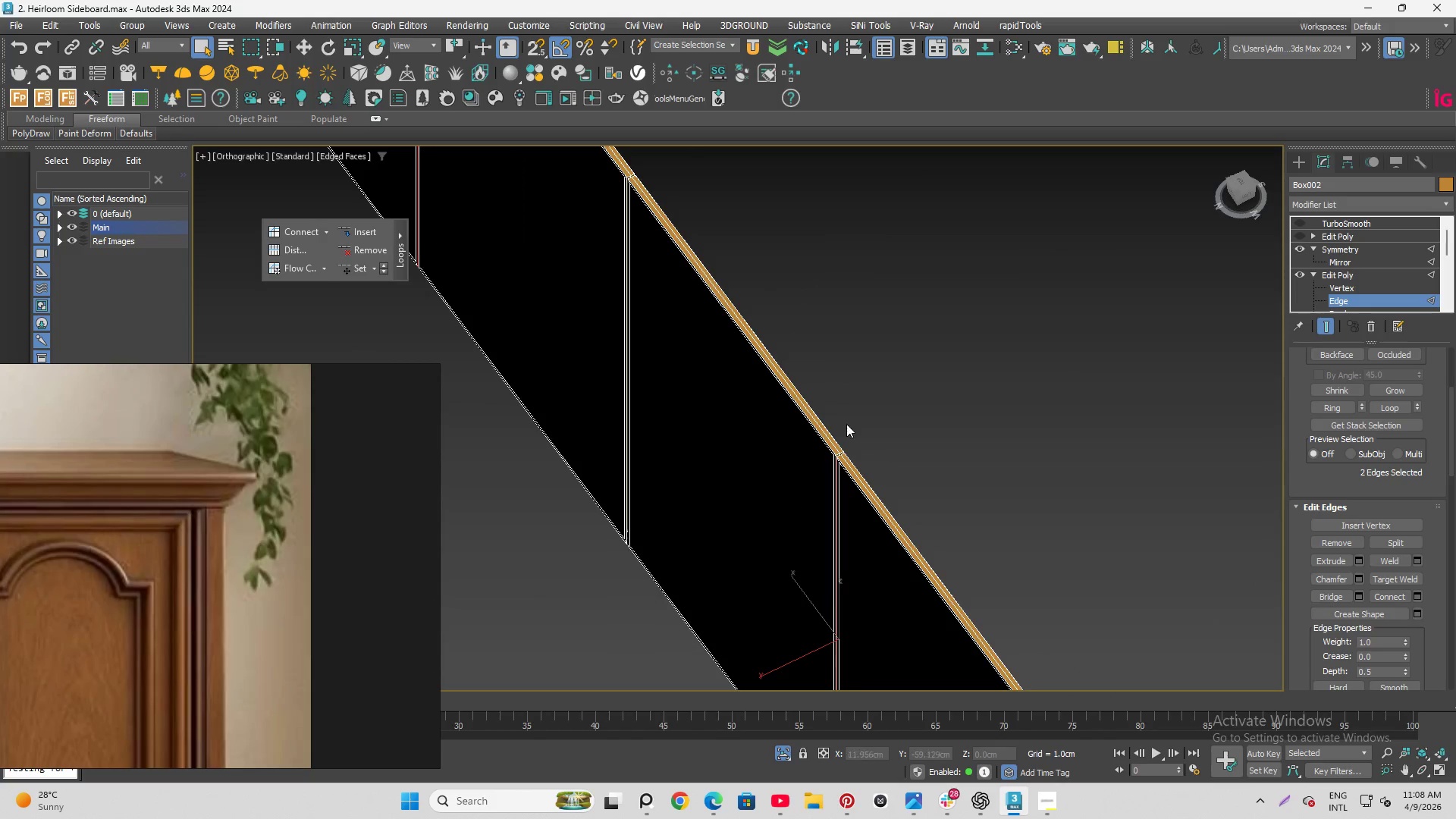 
key(Alt+AltLeft)
 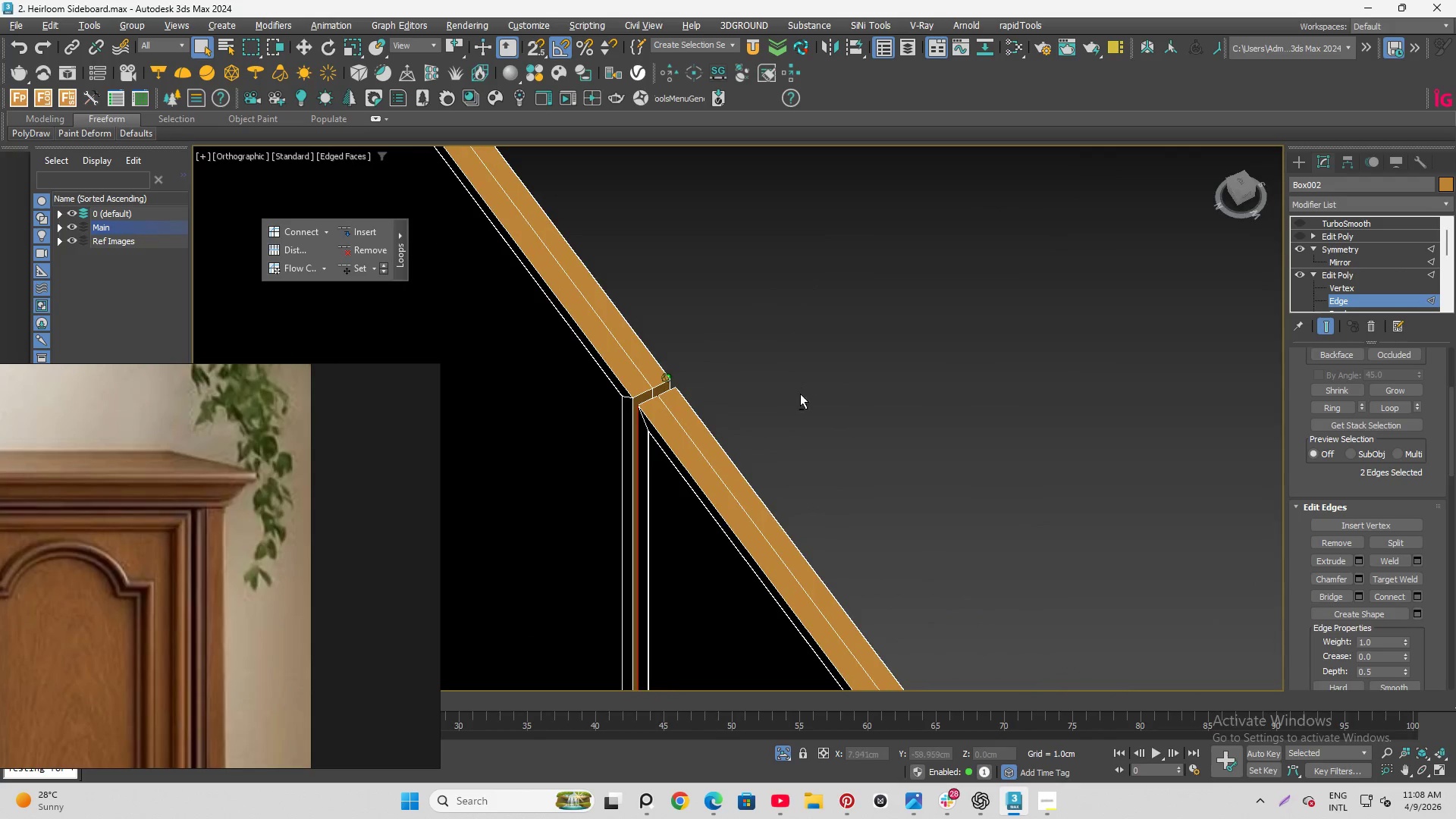 
key(Alt+AltLeft)
 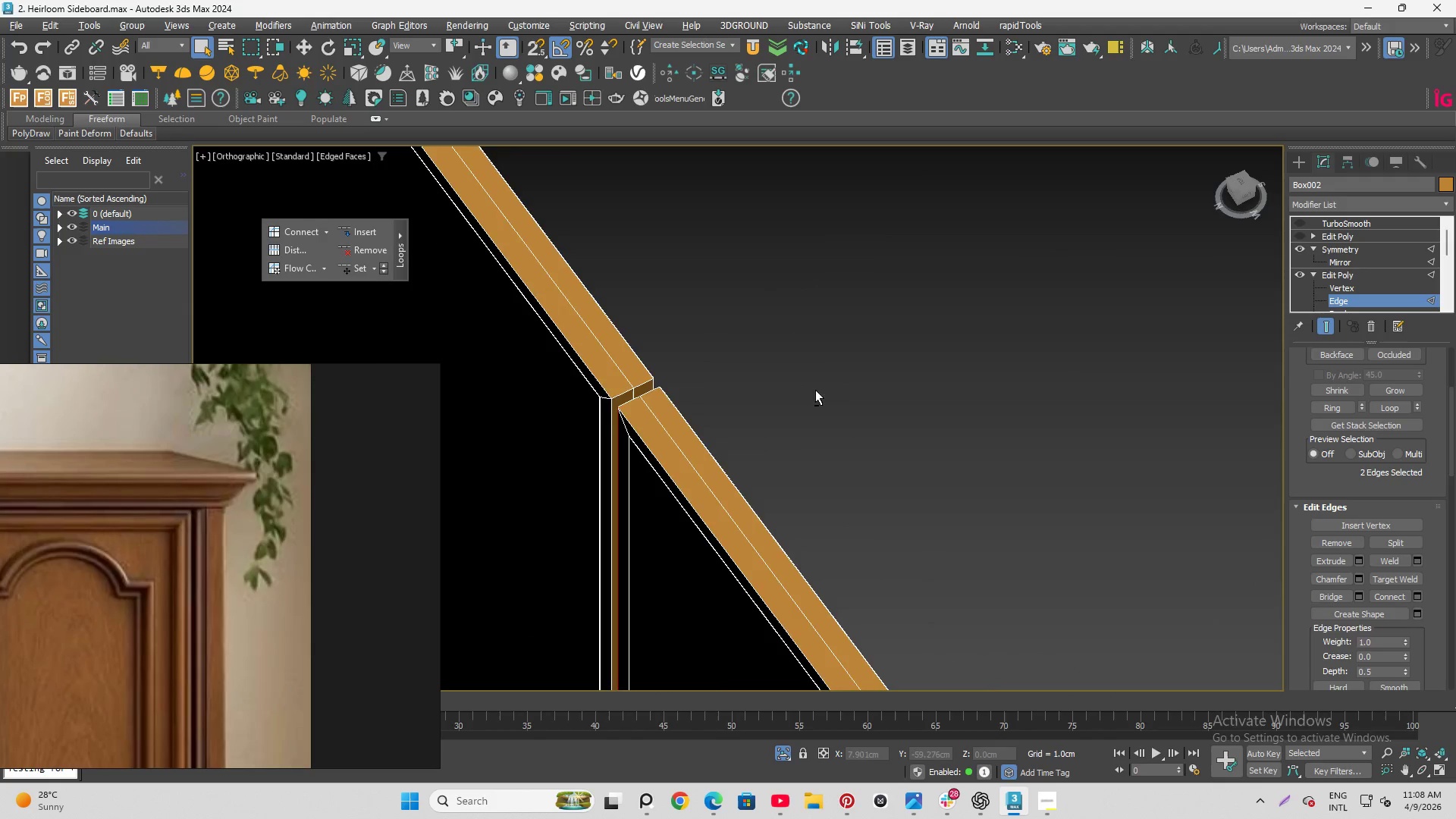 
key(Alt+AltLeft)
 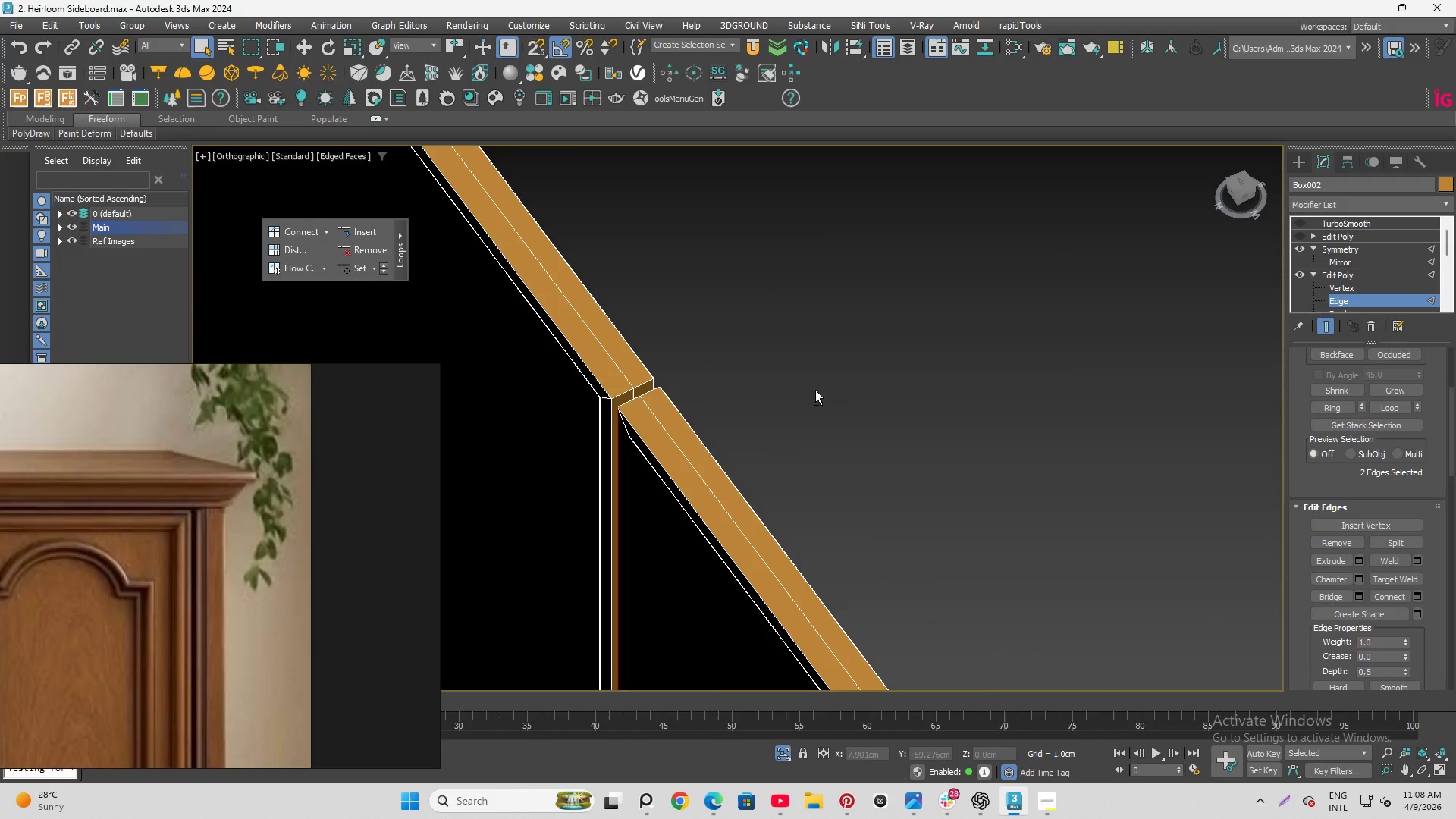 
key(Alt+AltLeft)
 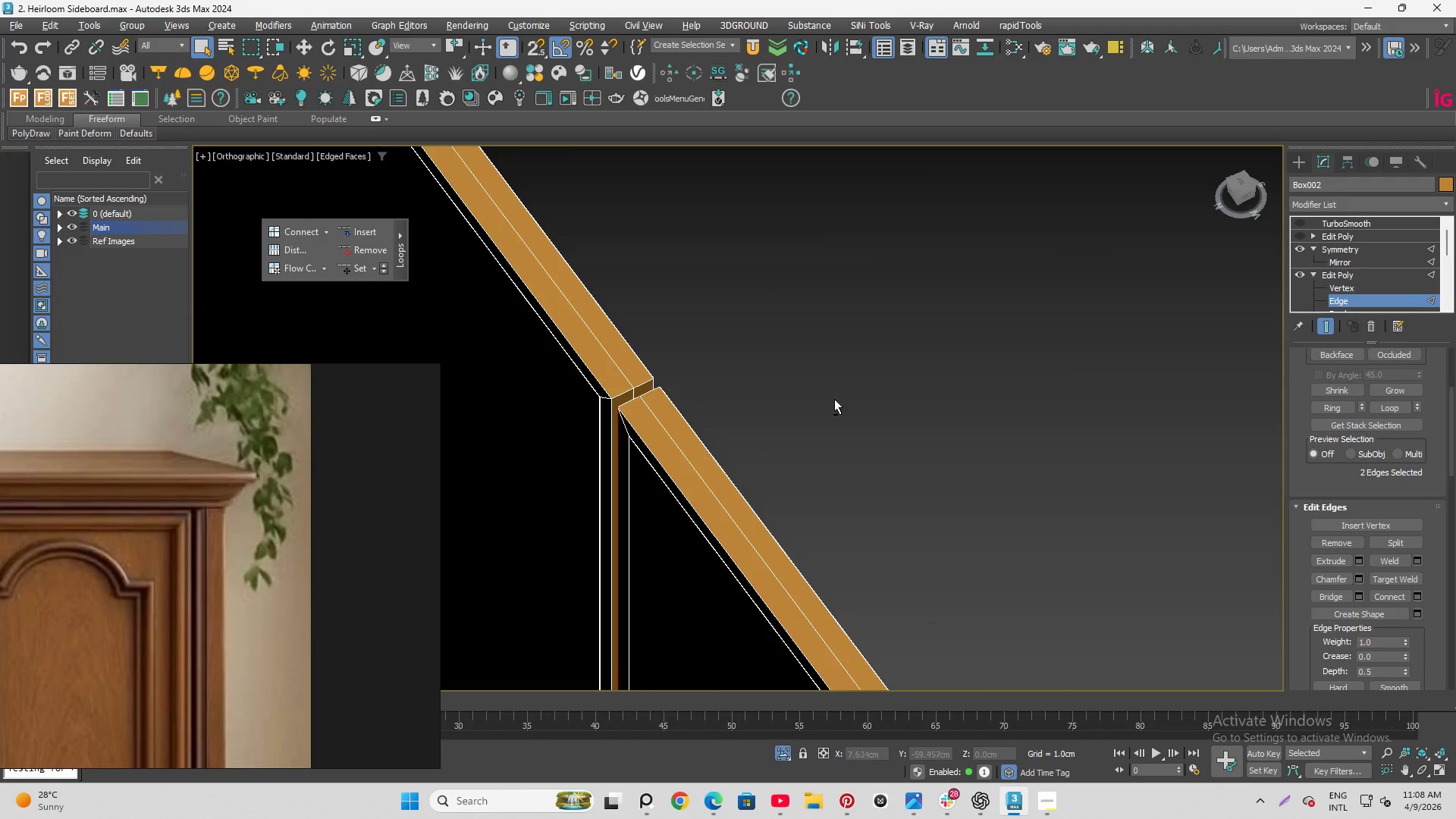 
key(Alt+AltLeft)
 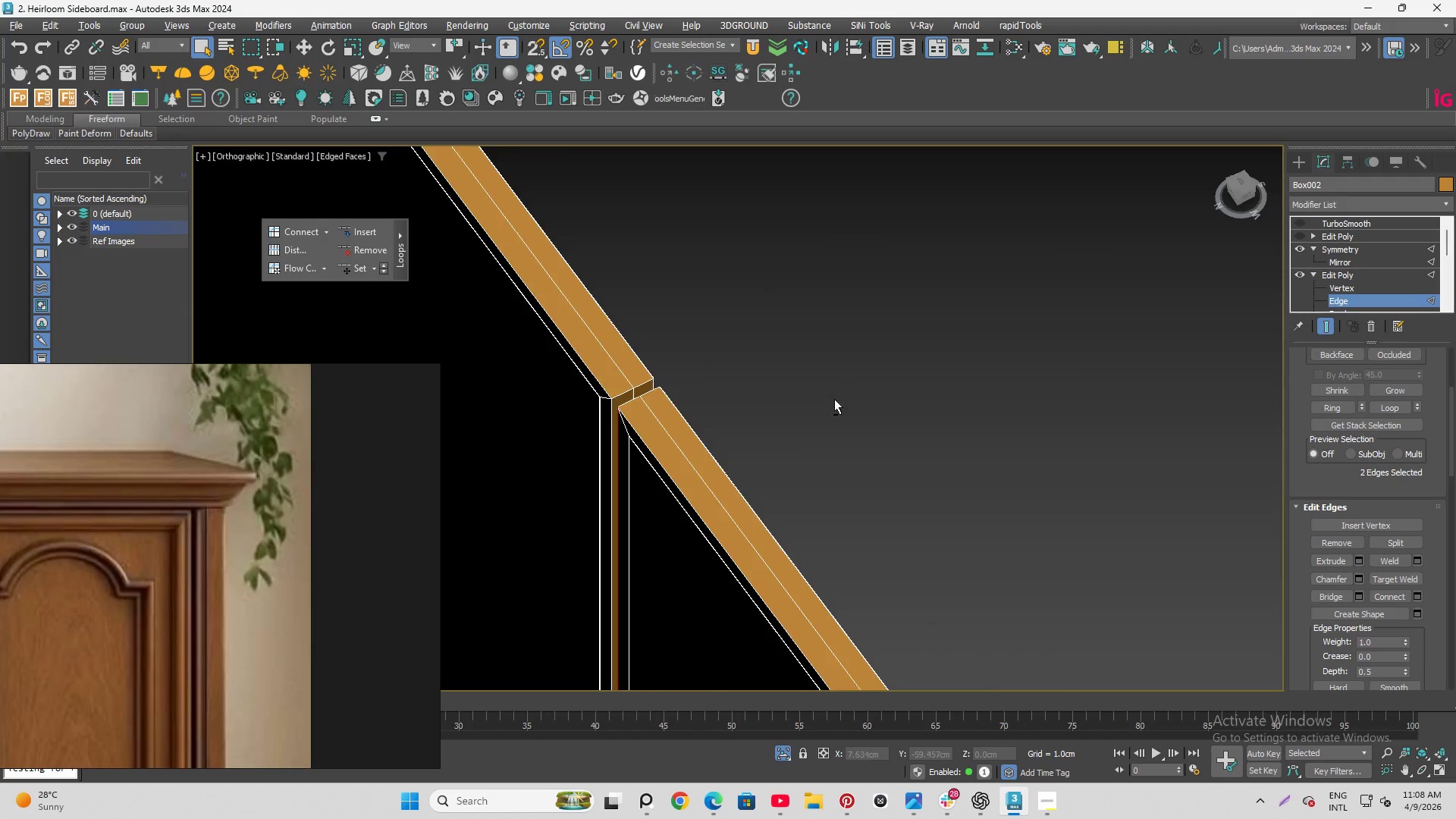 
key(Alt+AltLeft)
 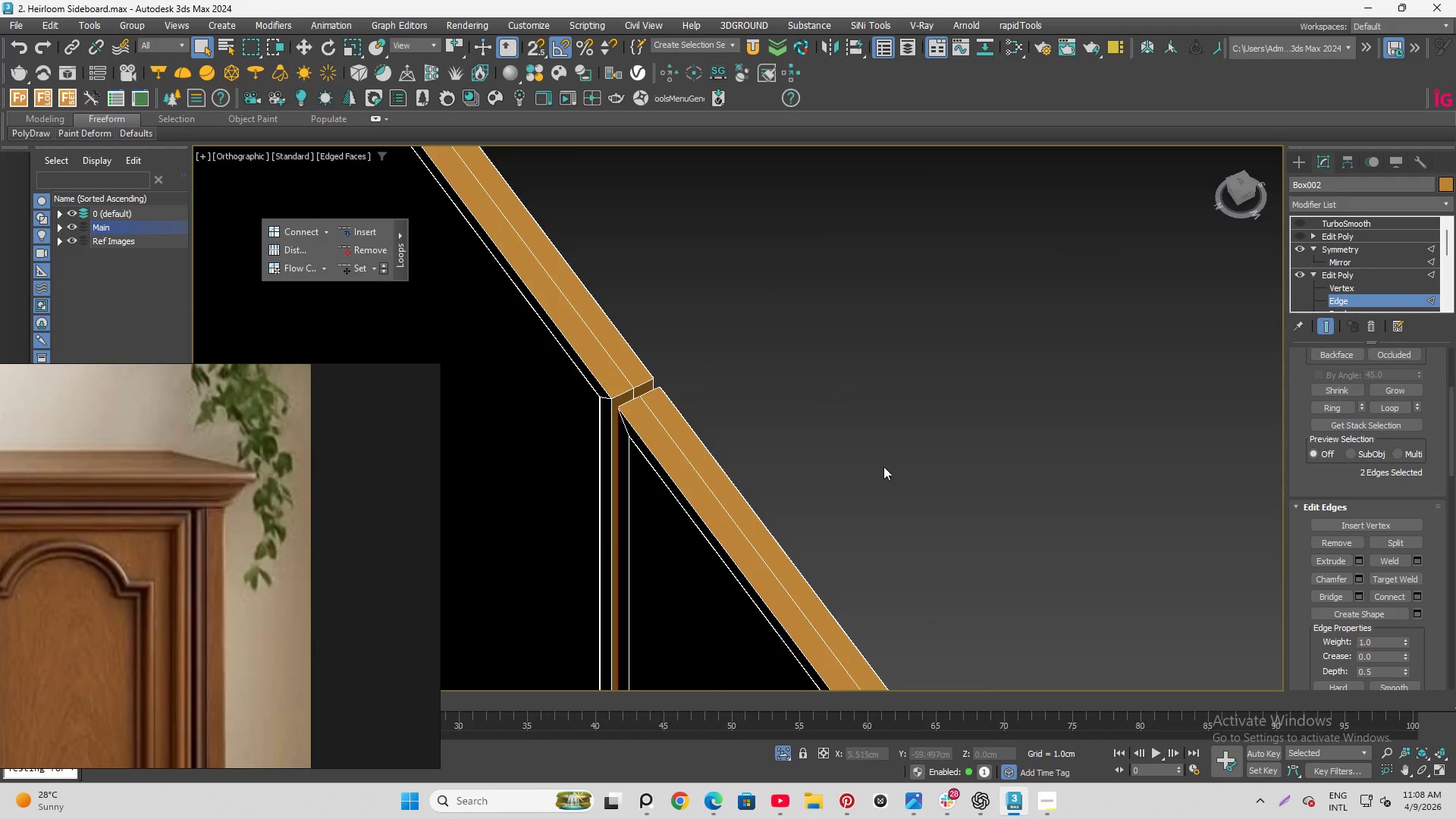 
key(Alt+AltLeft)
 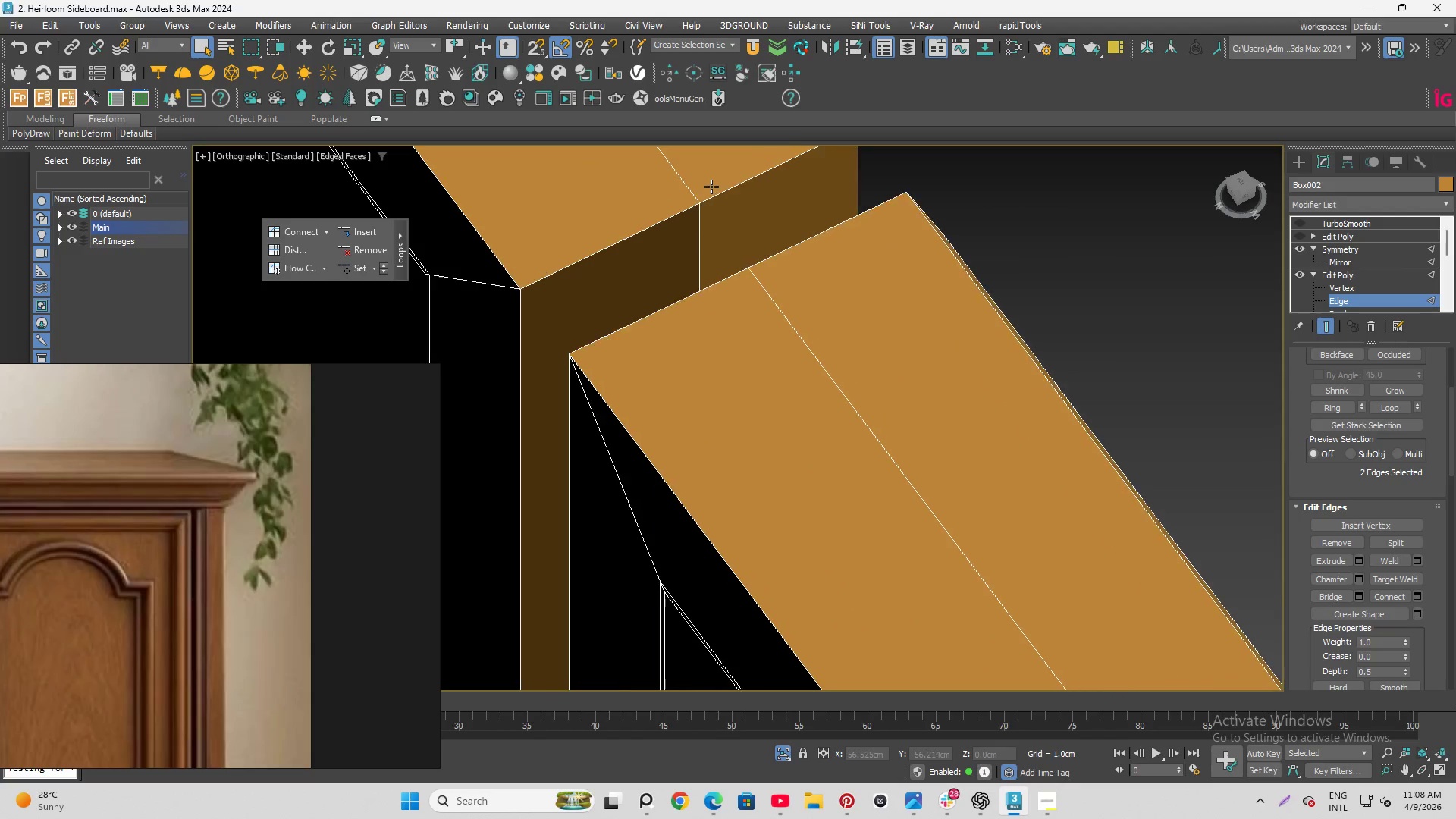 
scroll: coordinate [711, 187], scroll_direction: up, amount: 7.0
 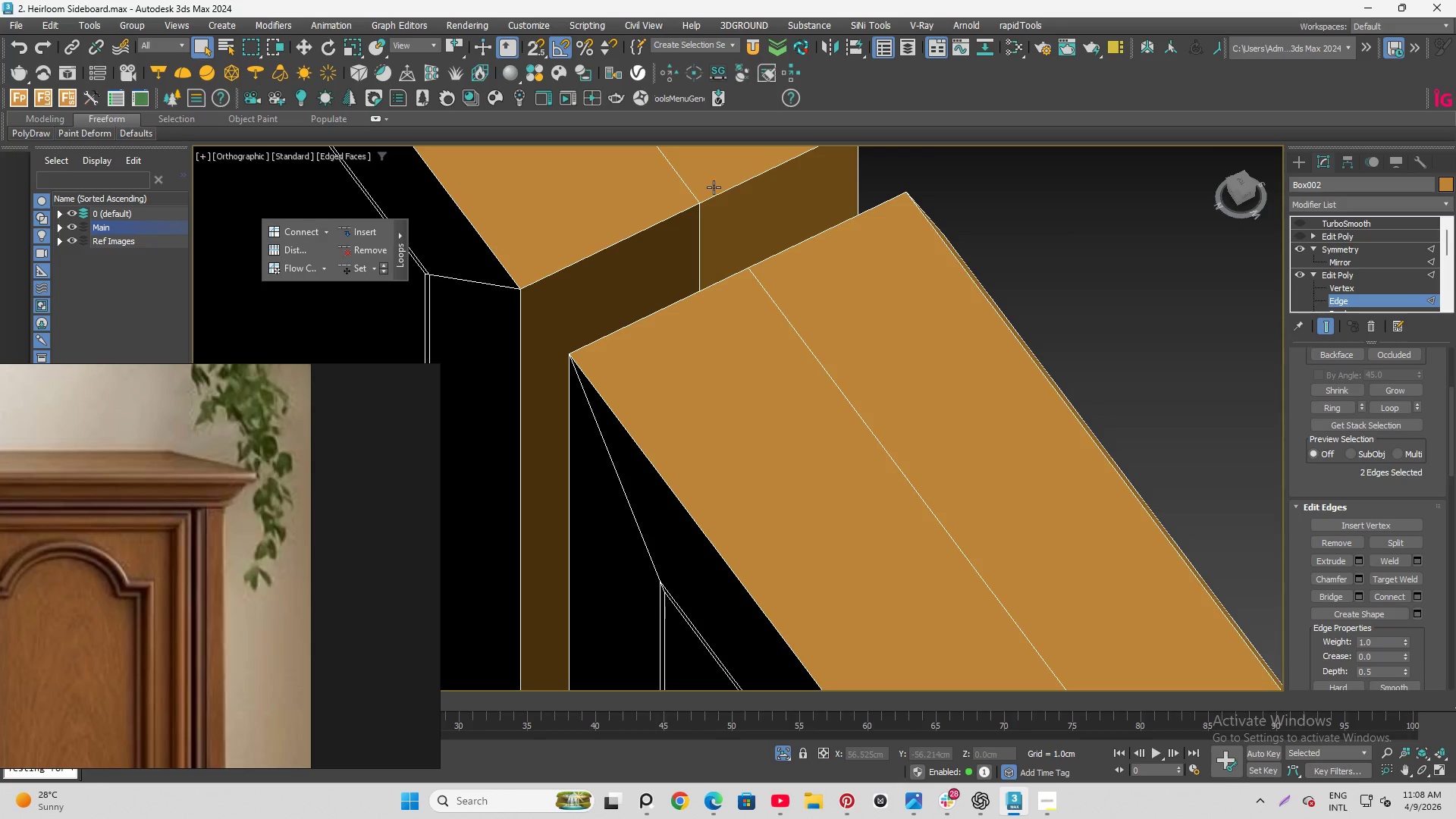 
scroll: coordinate [742, 243], scroll_direction: down, amount: 13.0
 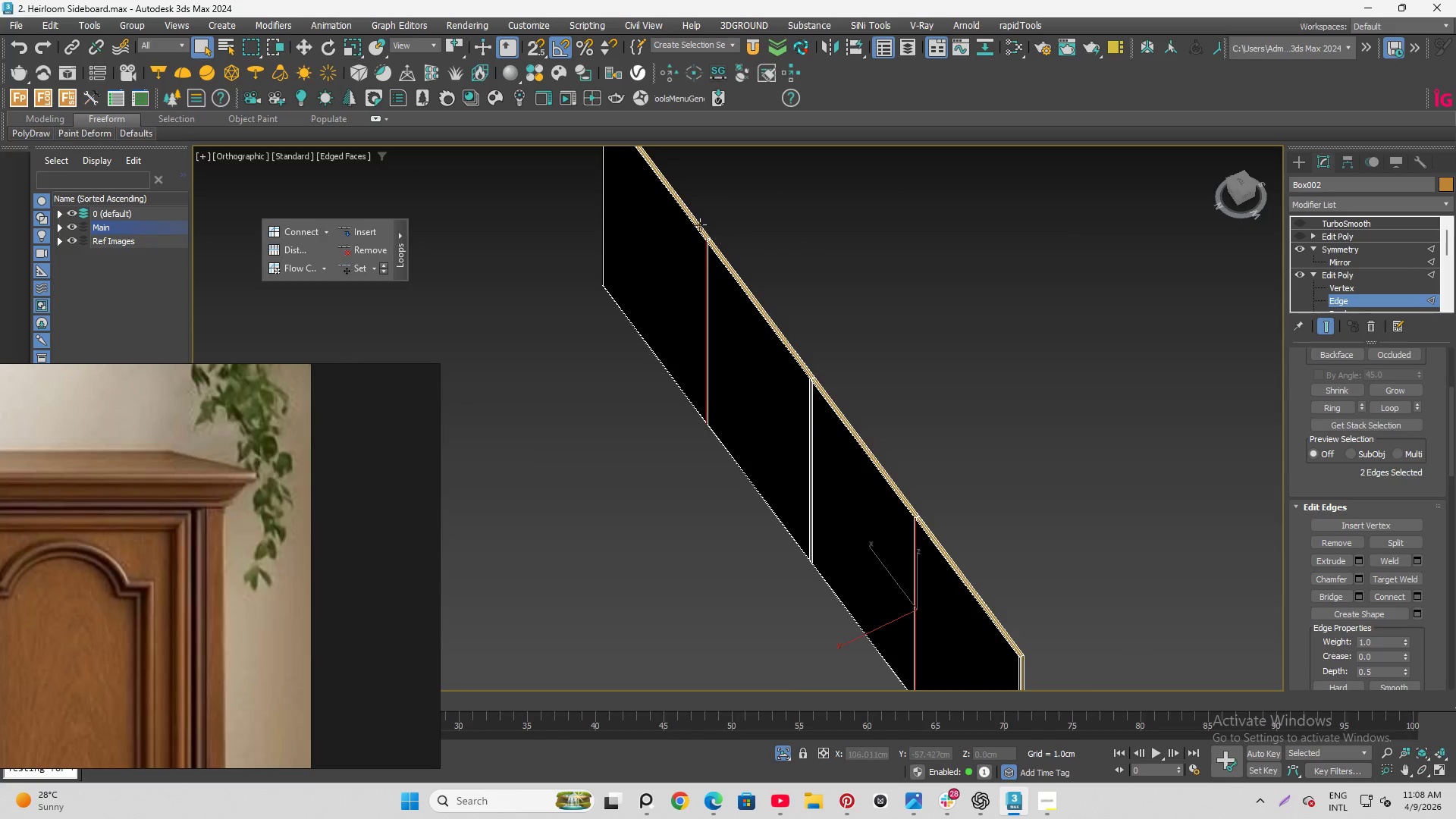 
left_click([896, 253])
 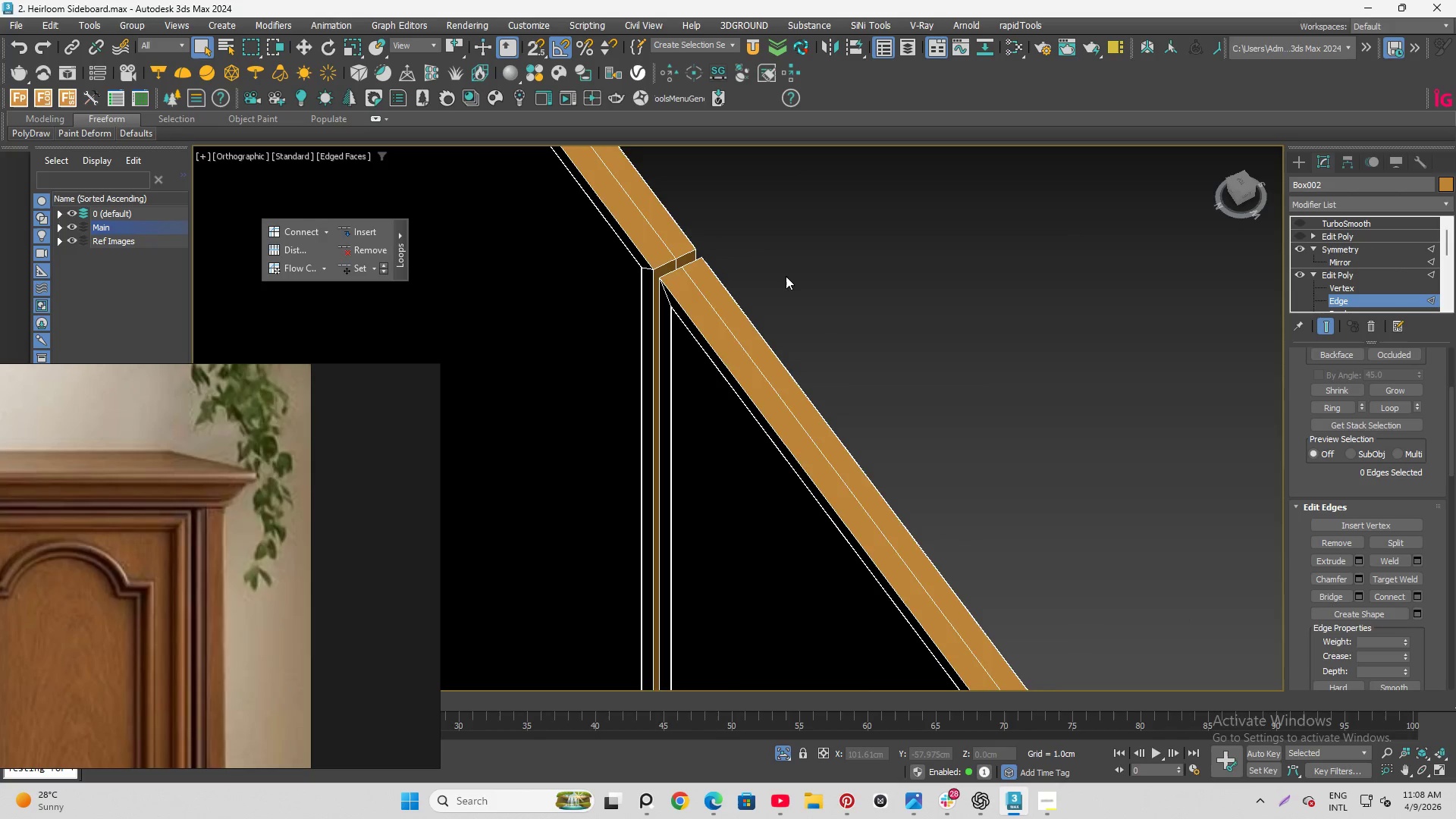 
scroll: coordinate [685, 256], scroll_direction: up, amount: 5.0
 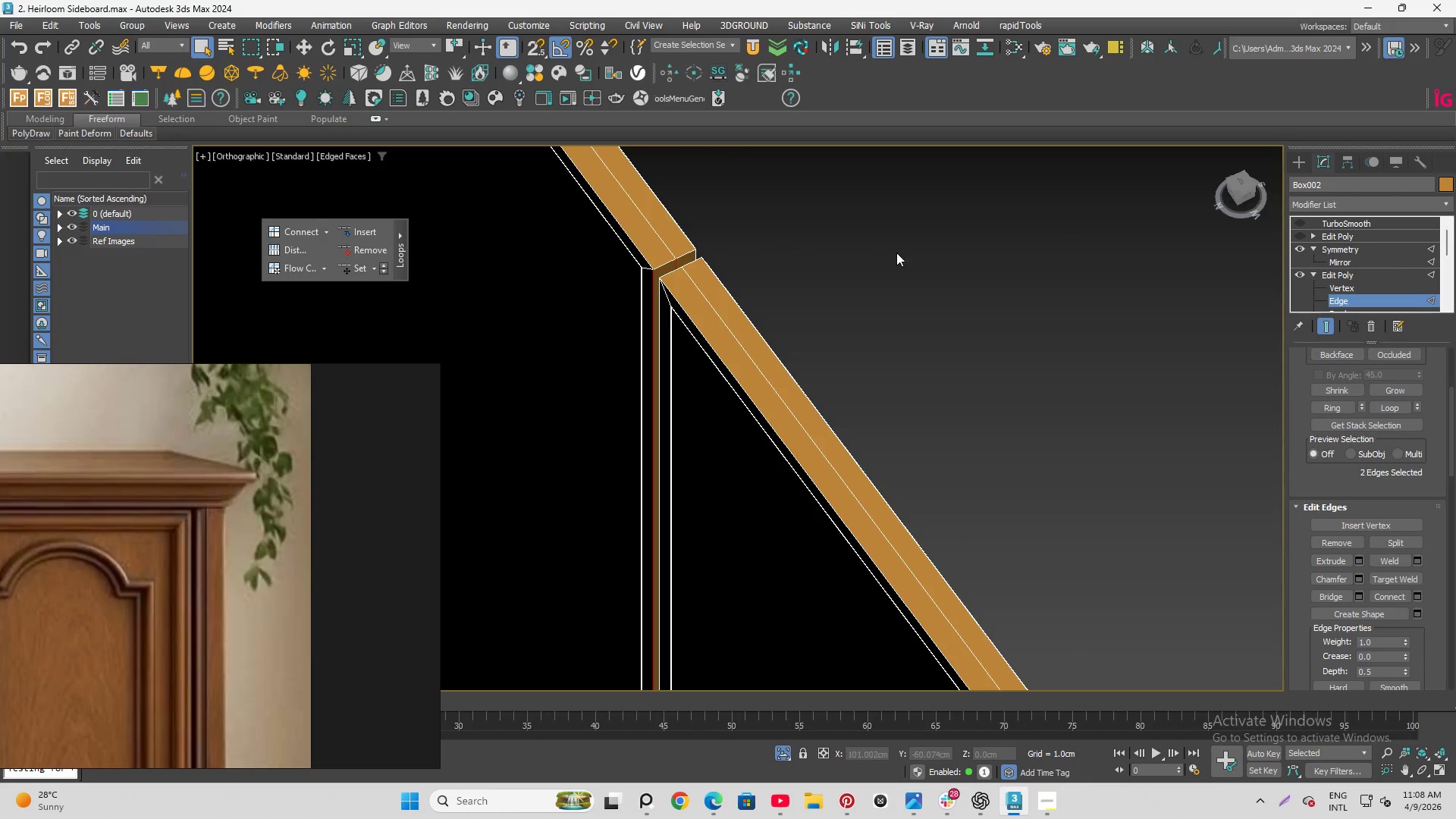 
hold_key(key=AltLeft, duration=1.0)
 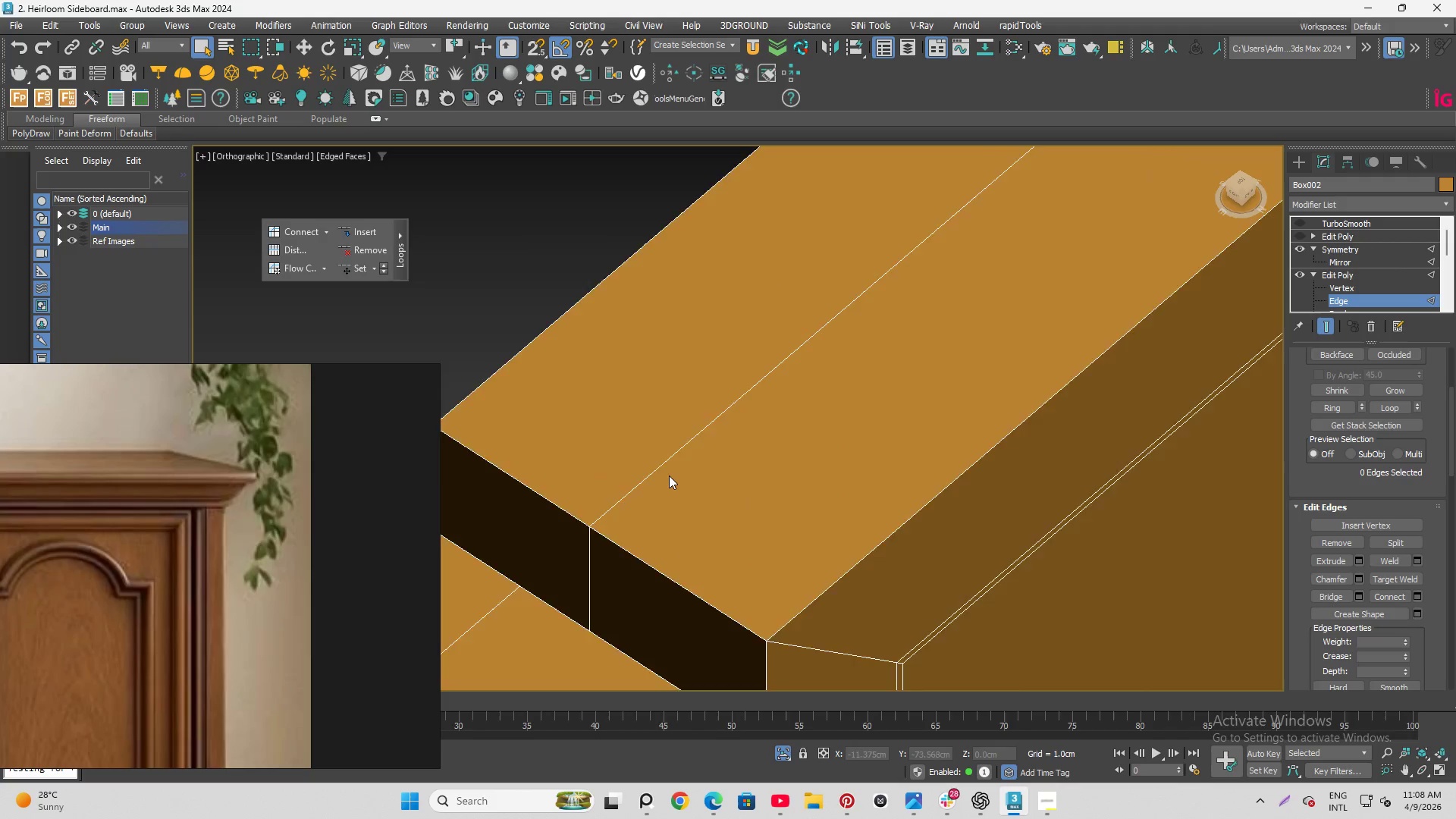 
scroll: coordinate [739, 356], scroll_direction: down, amount: 5.0
 